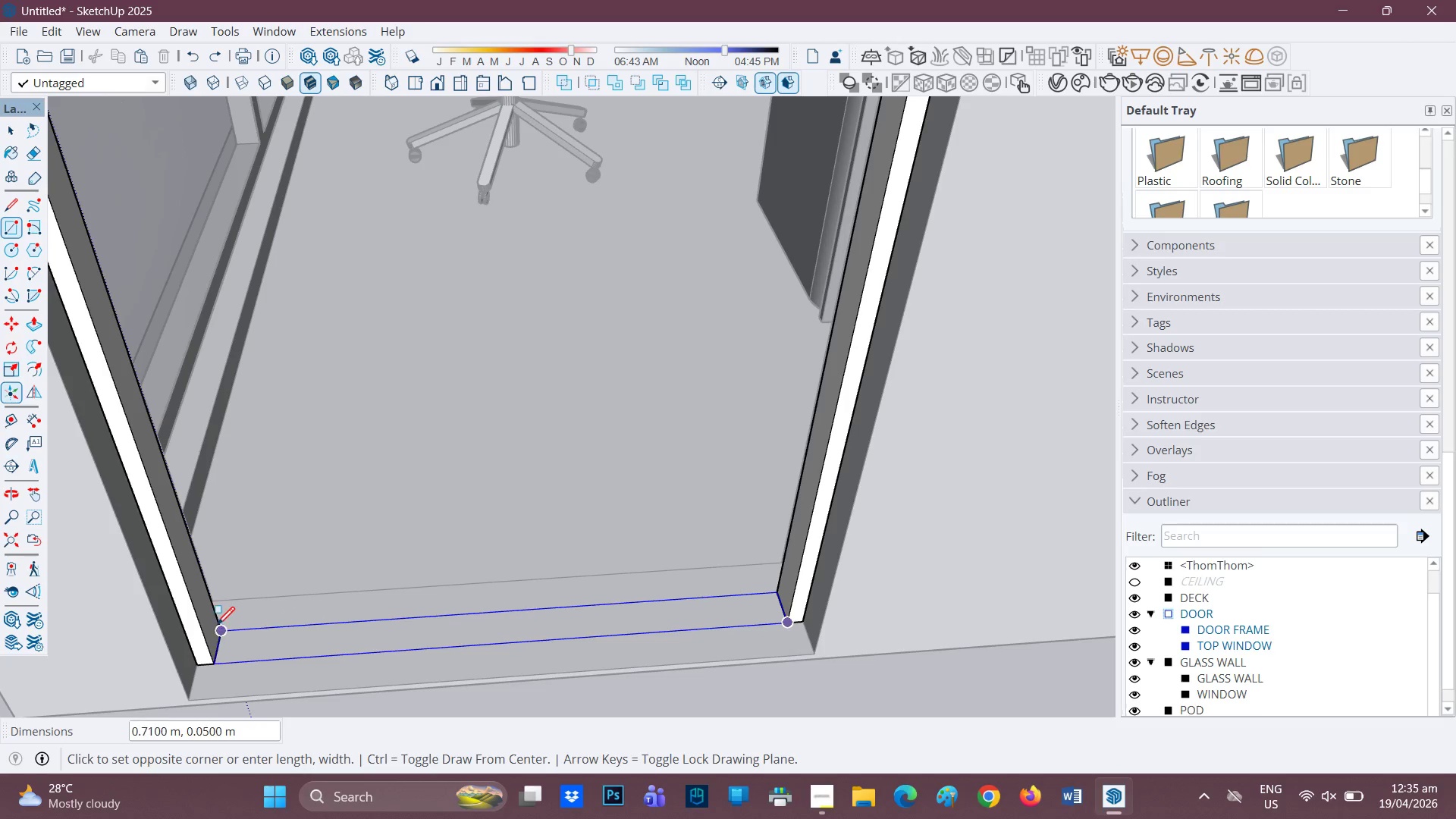 
left_click_drag(start_coordinate=[217, 626], to_coordinate=[221, 626])
 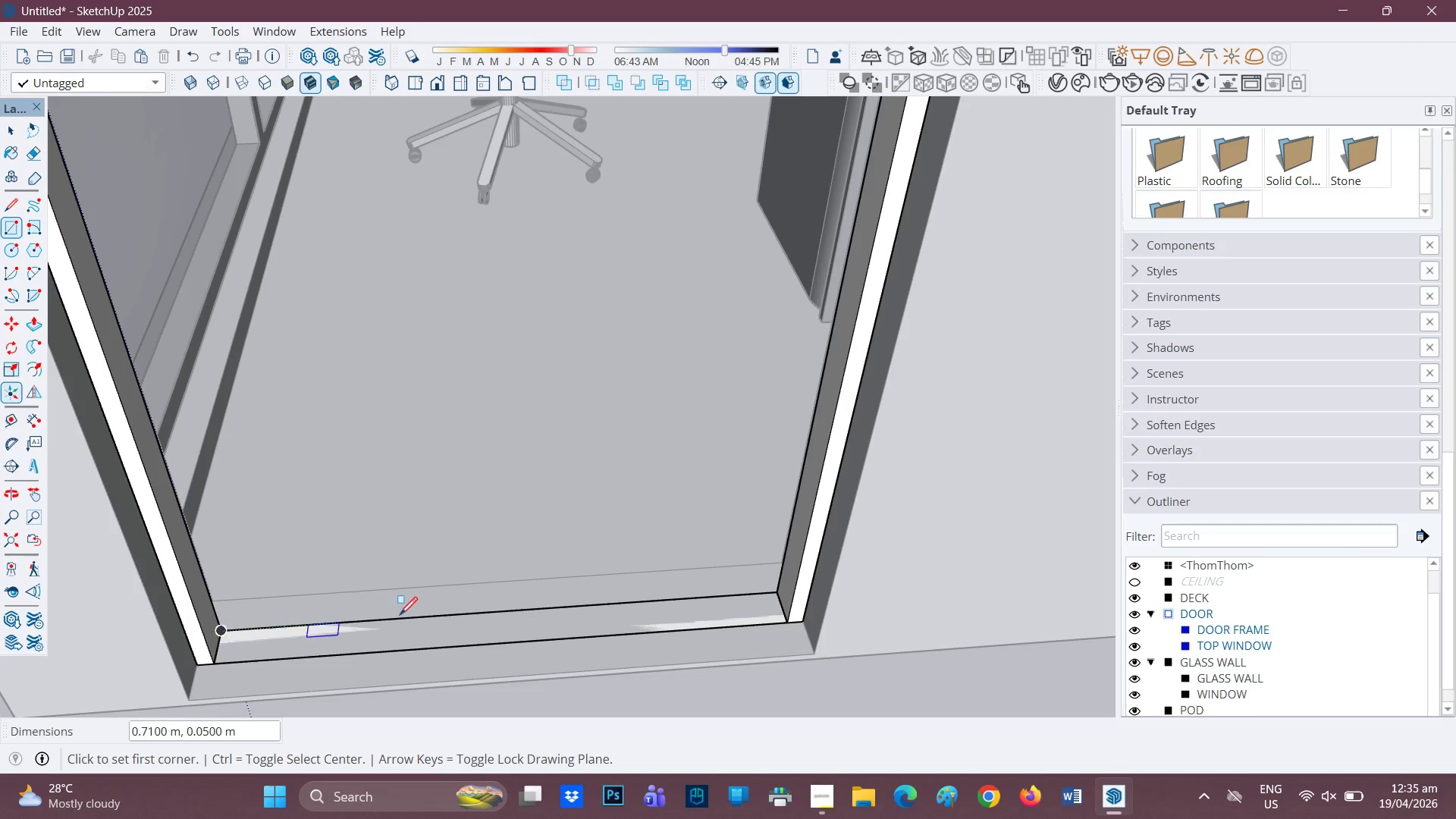 
scroll: coordinate [398, 617], scroll_direction: none, amount: 0.0
 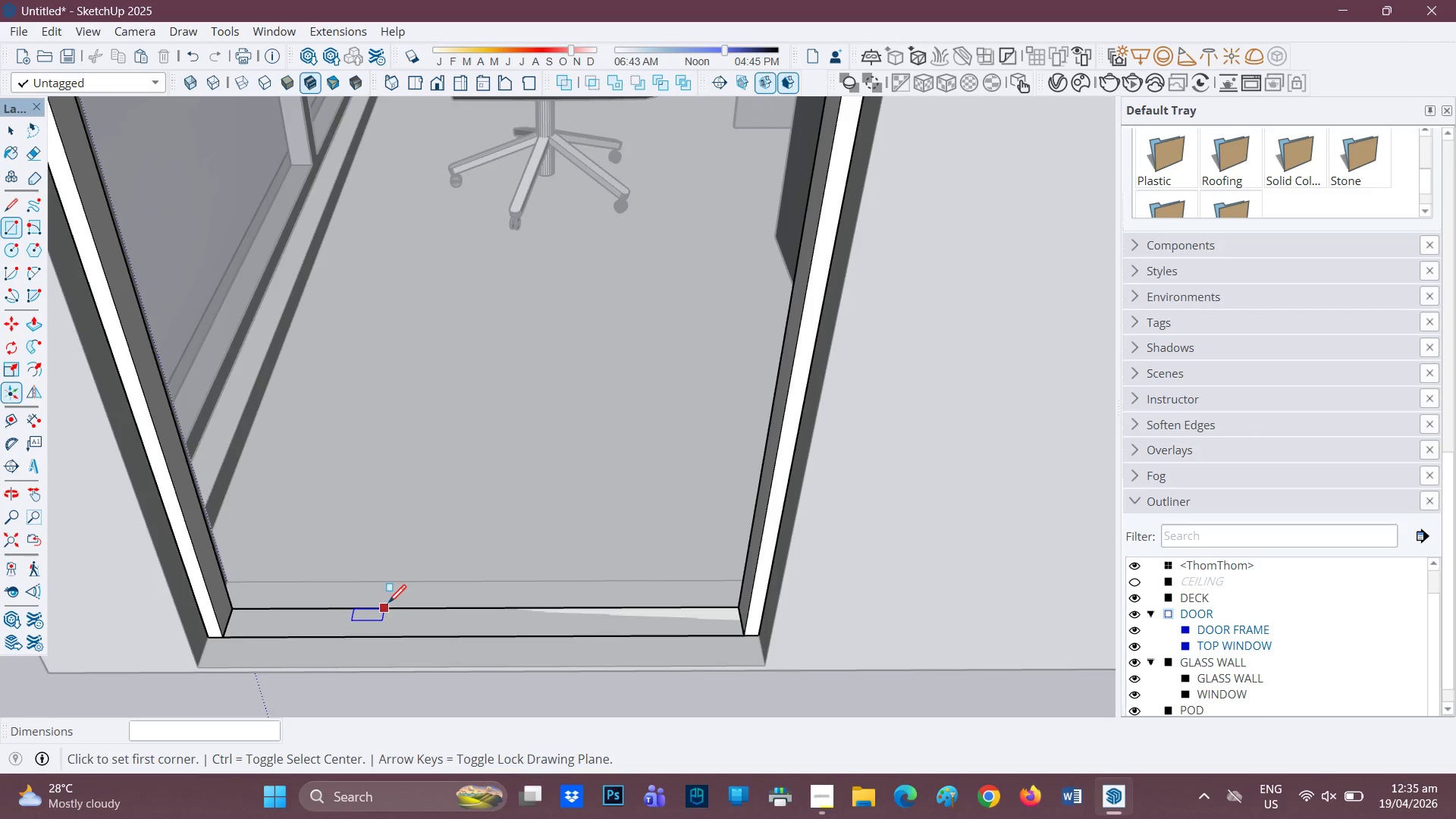 
key(P)
 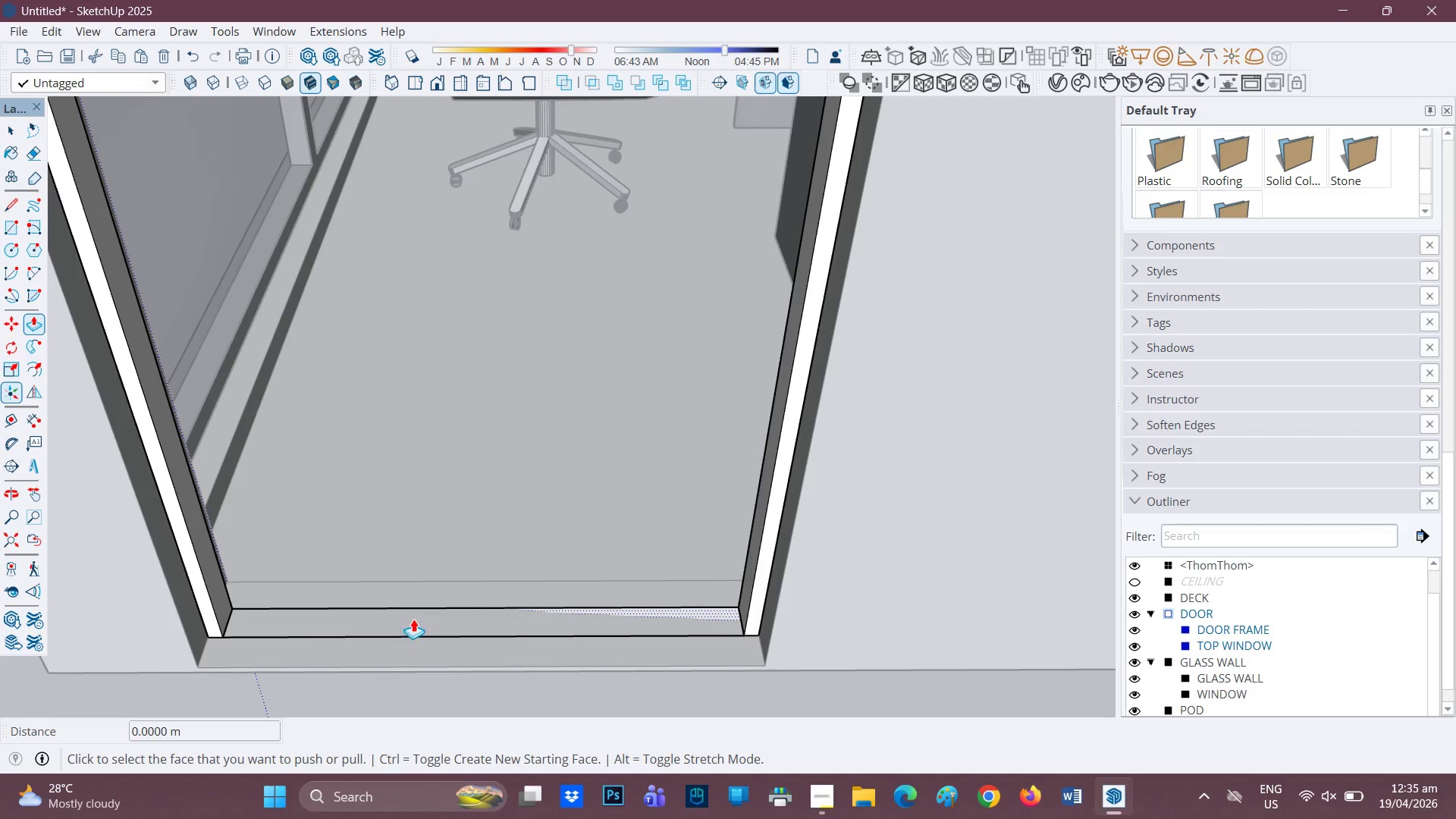 
left_click([413, 619])
 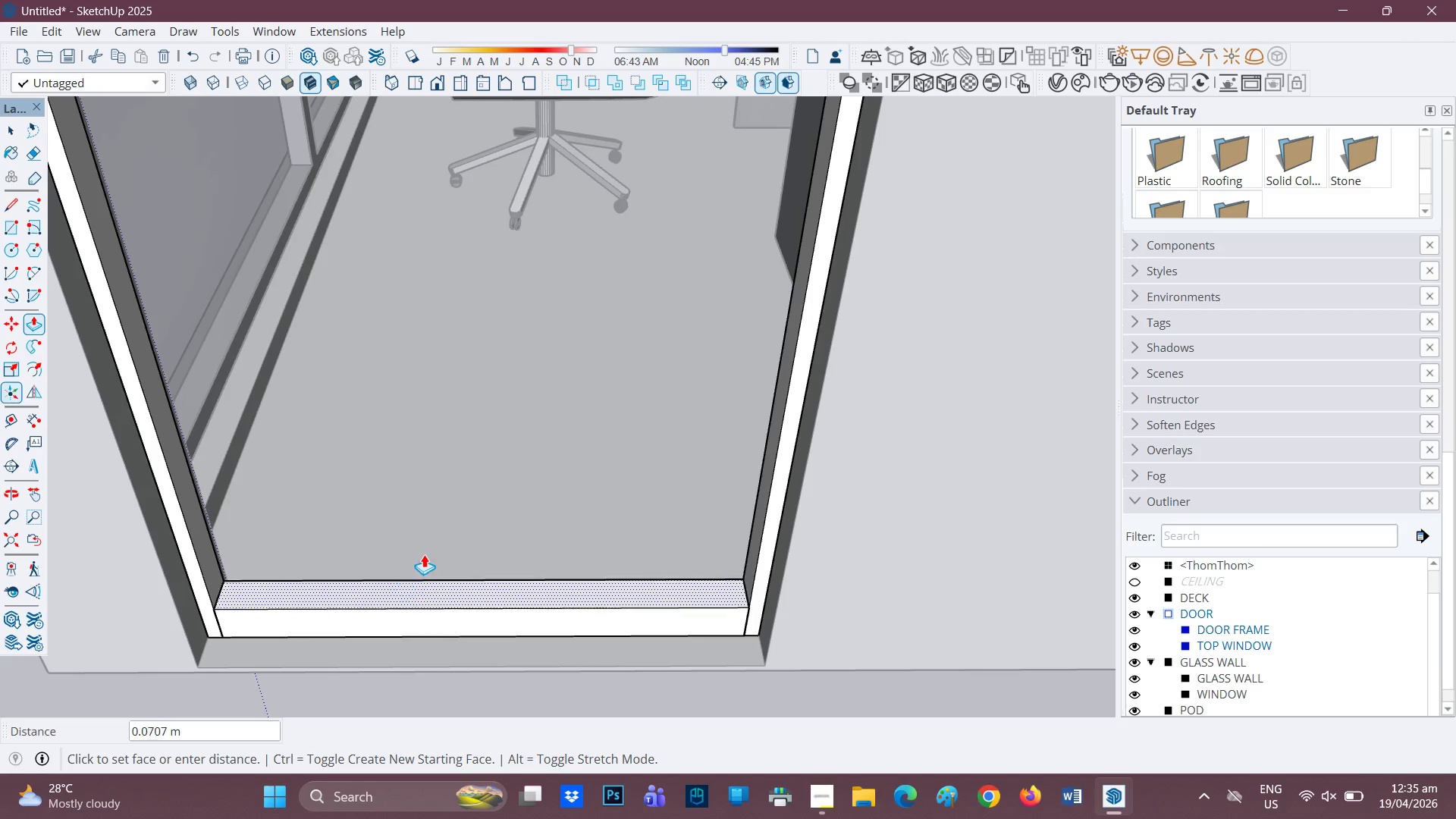 
left_click([424, 551])
 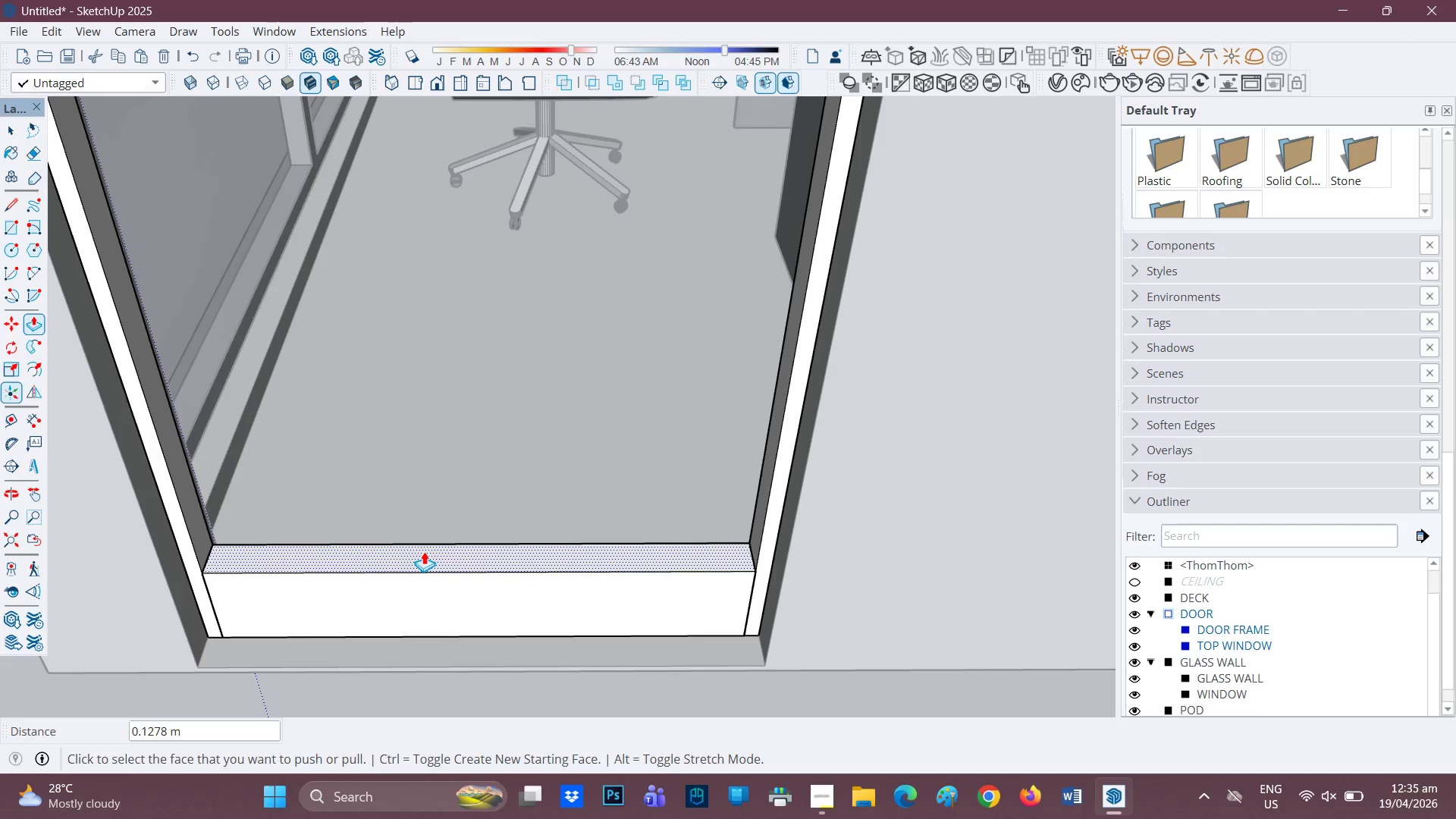 
key(Space)
 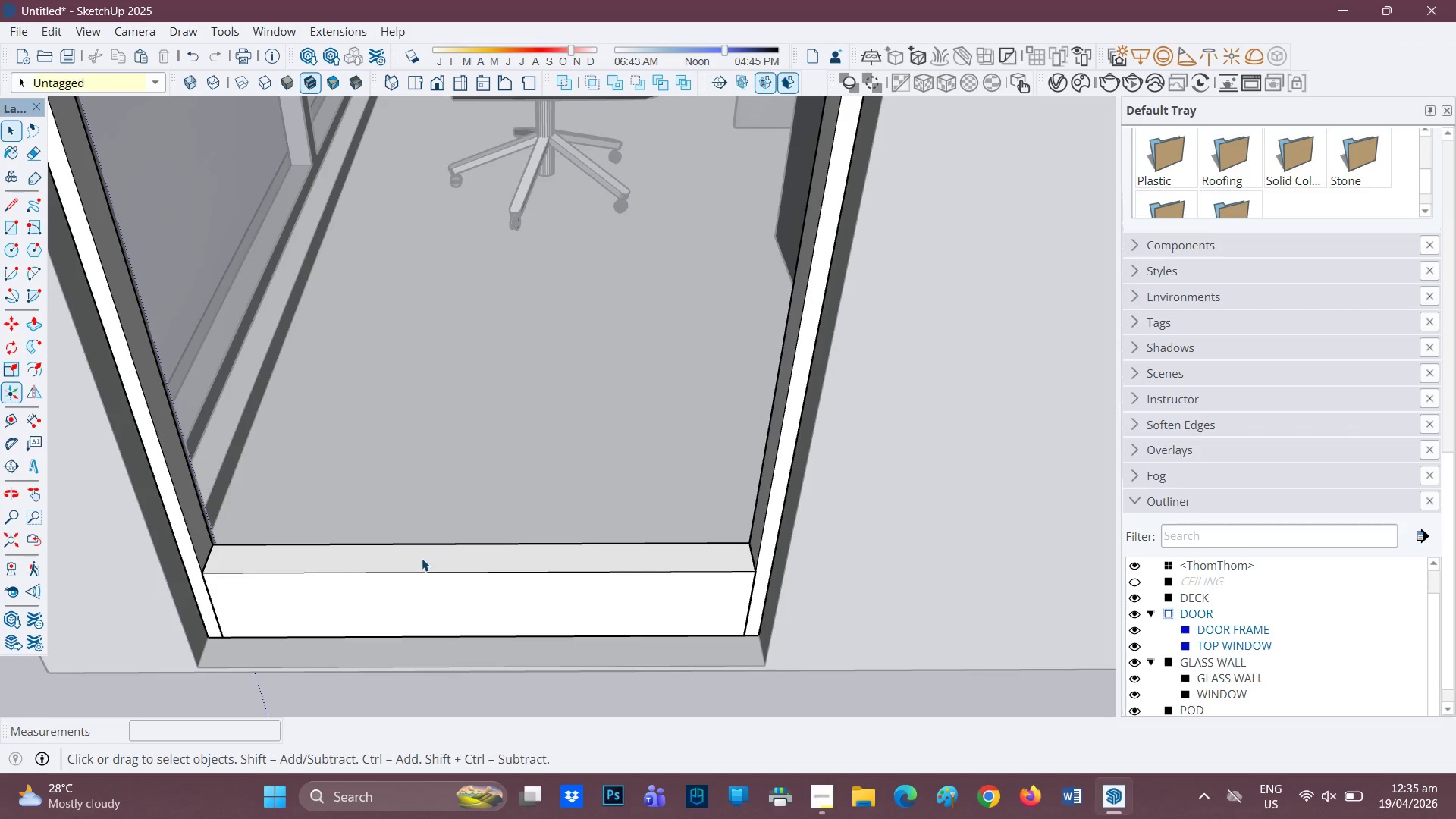 
double_click([422, 558])
 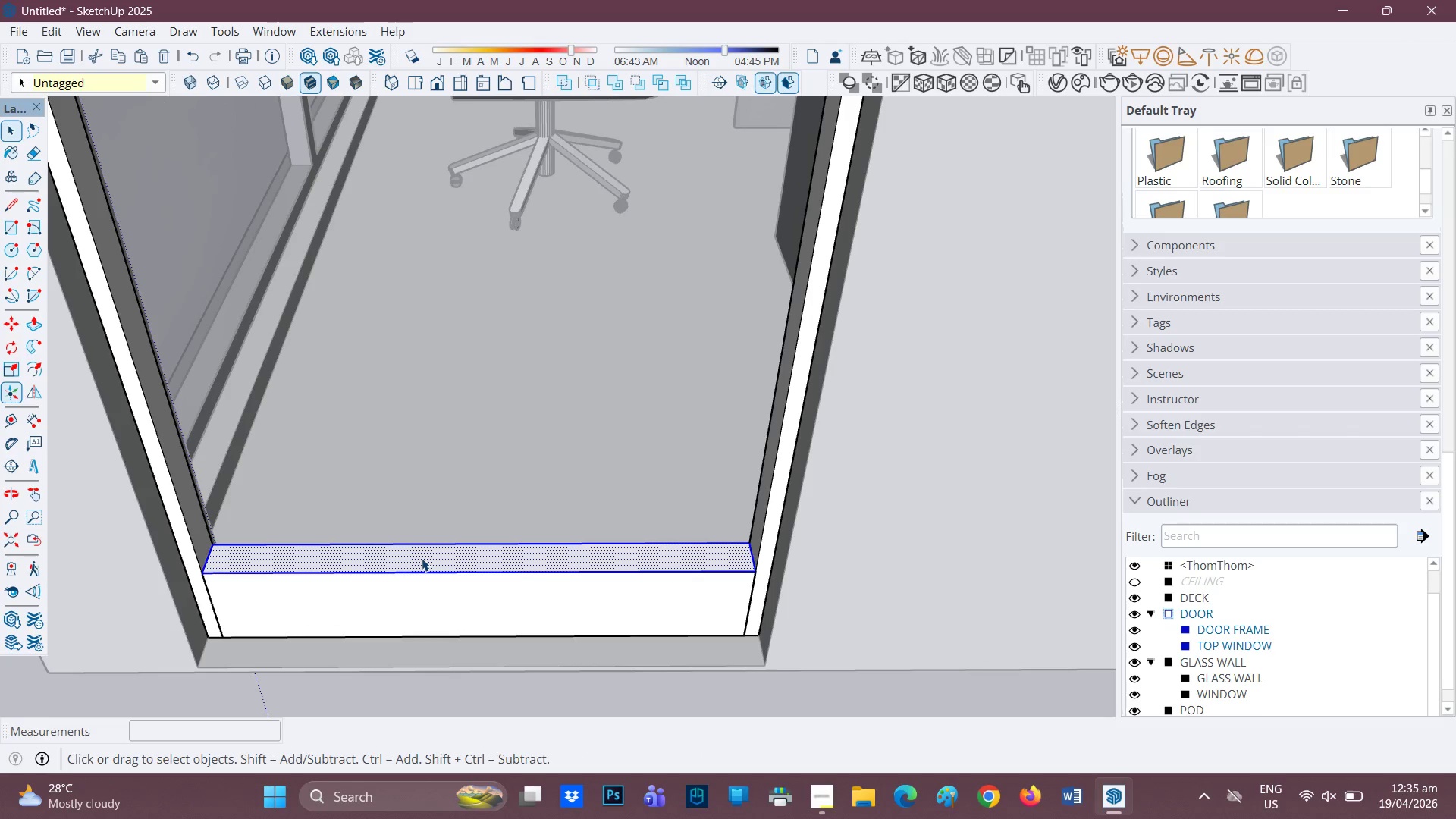 
triple_click([422, 558])
 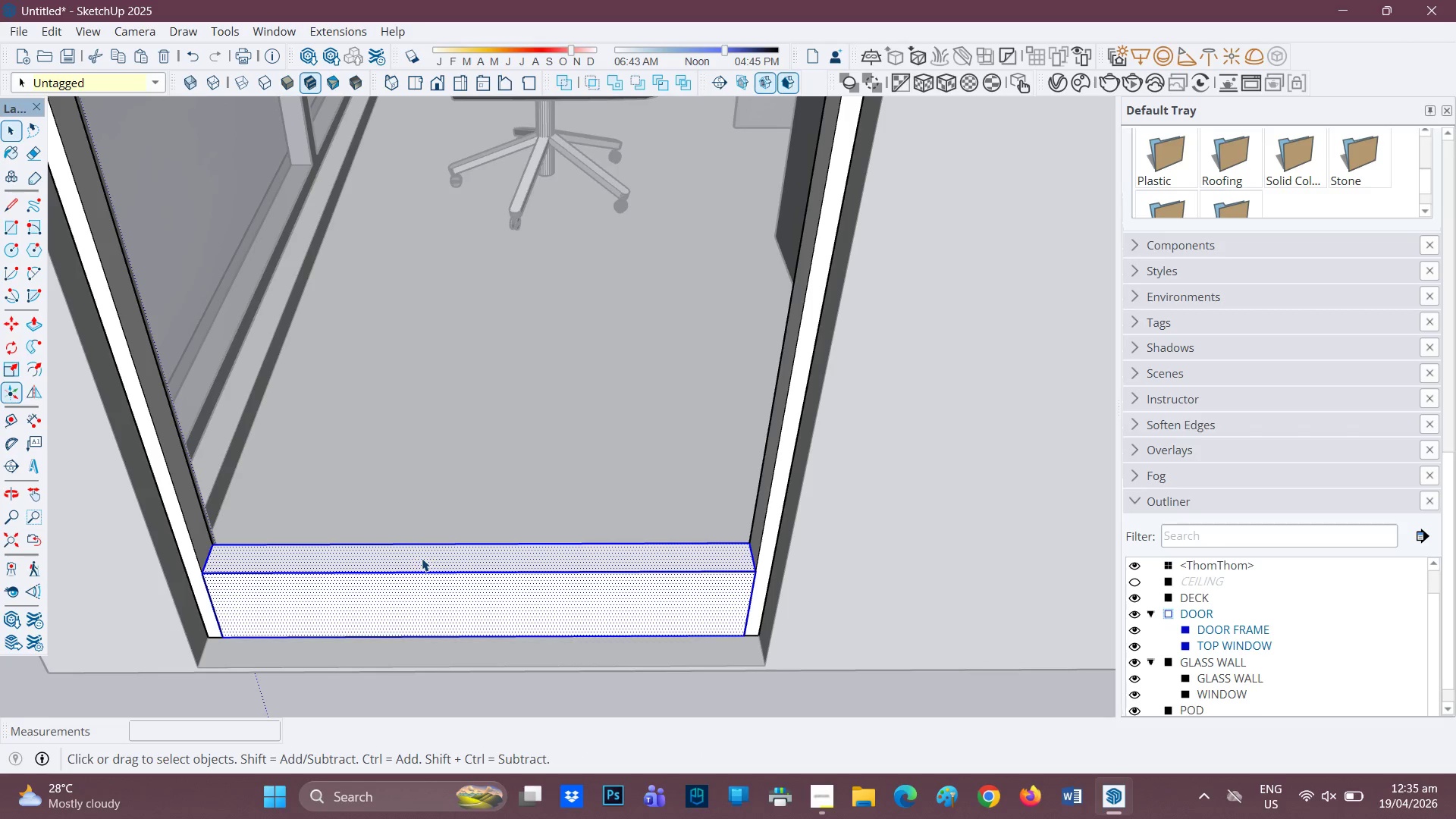 
right_click([422, 558])
 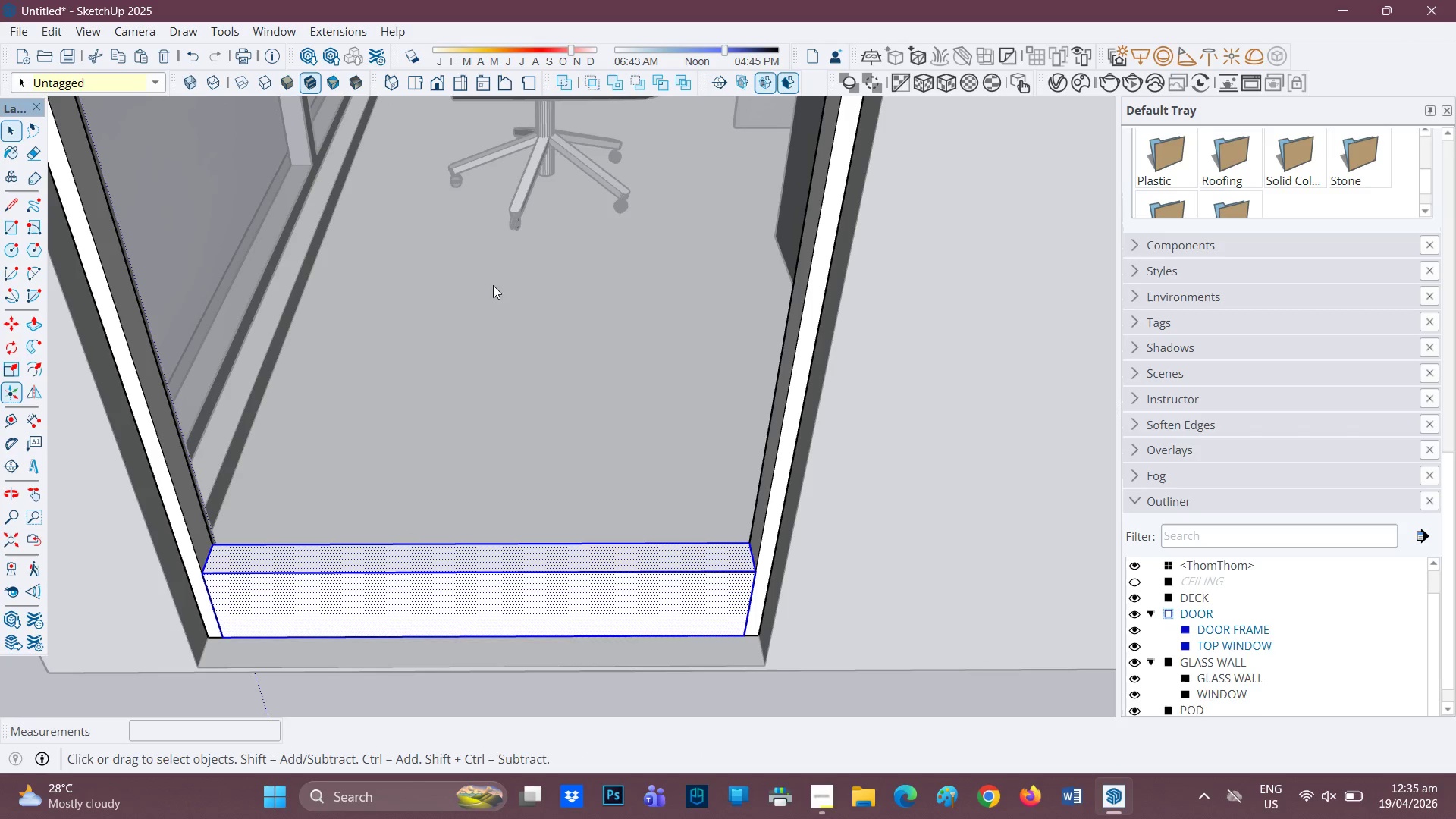 
scroll: coordinate [444, 567], scroll_direction: down, amount: 3.0
 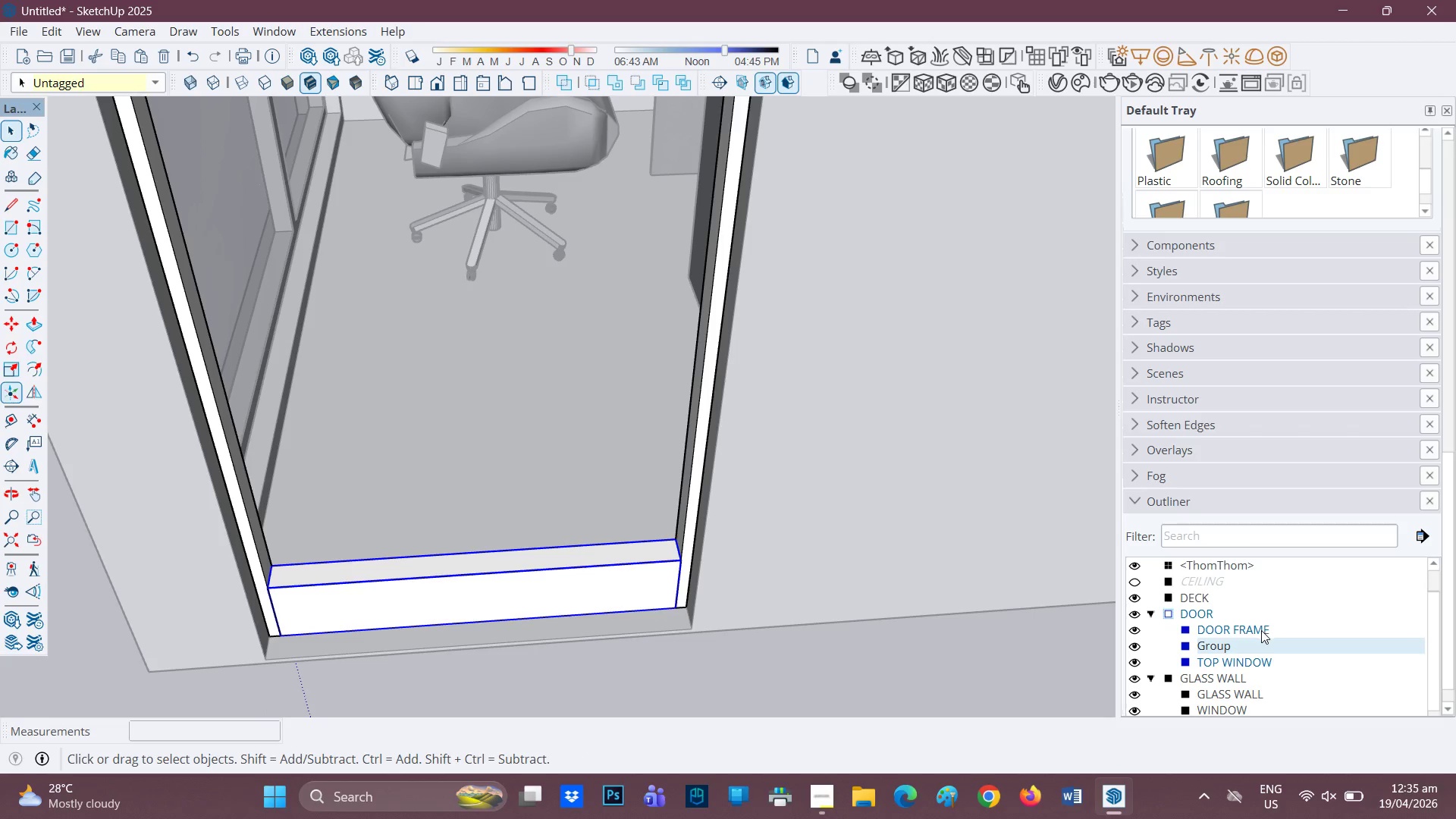 
left_click([1229, 648])
 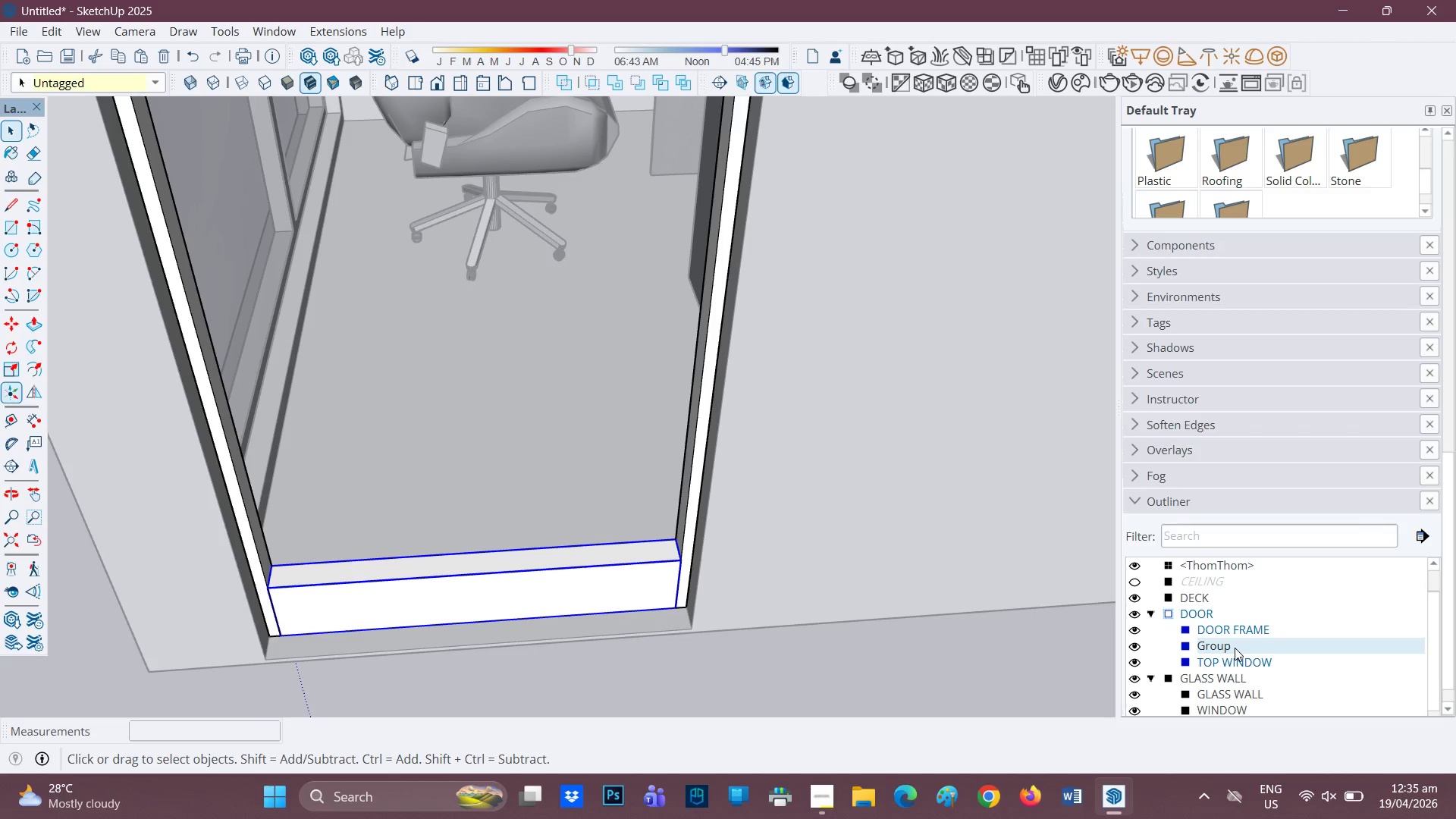 
double_click([1235, 648])
 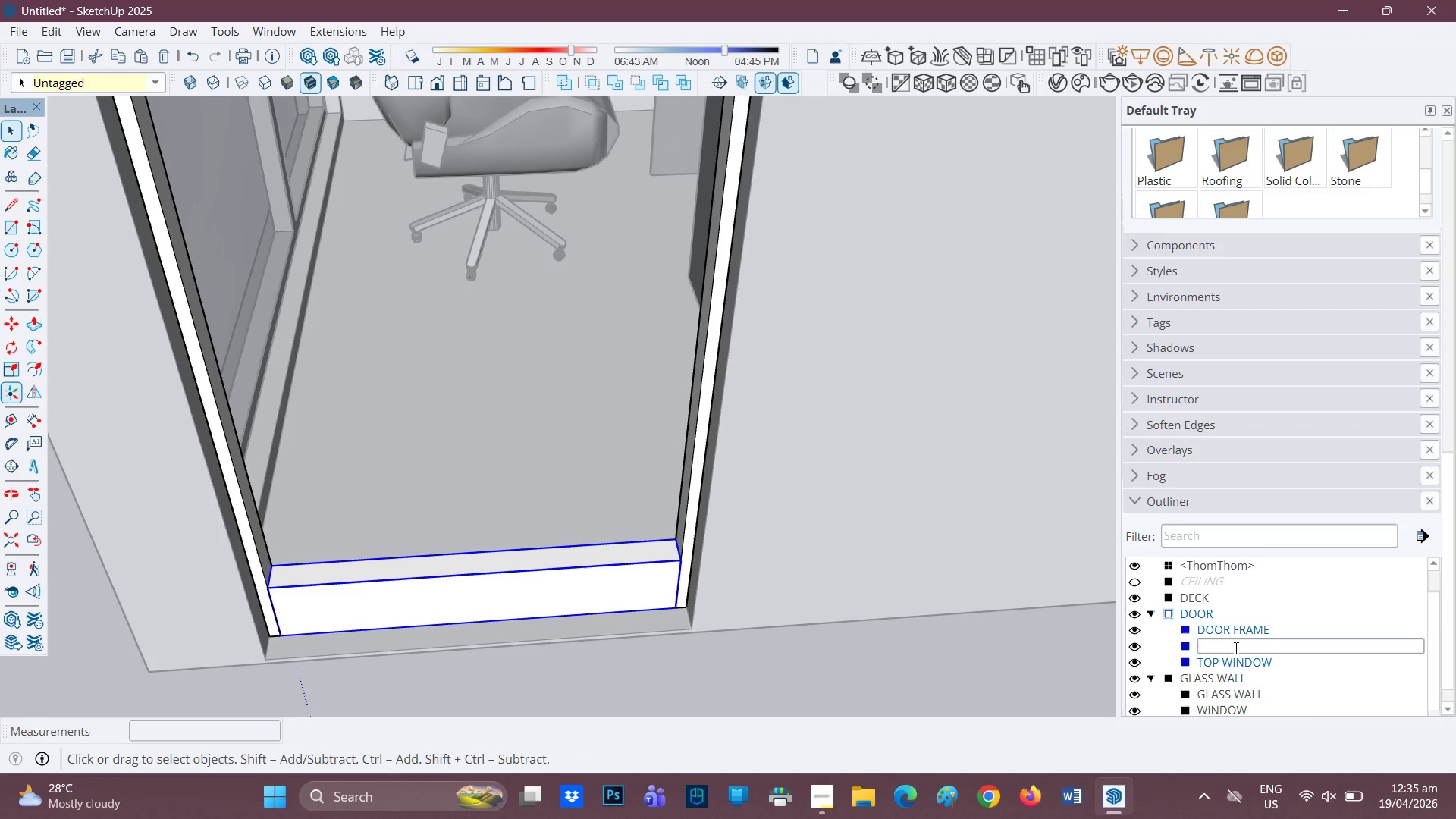 
type(DOOR)
 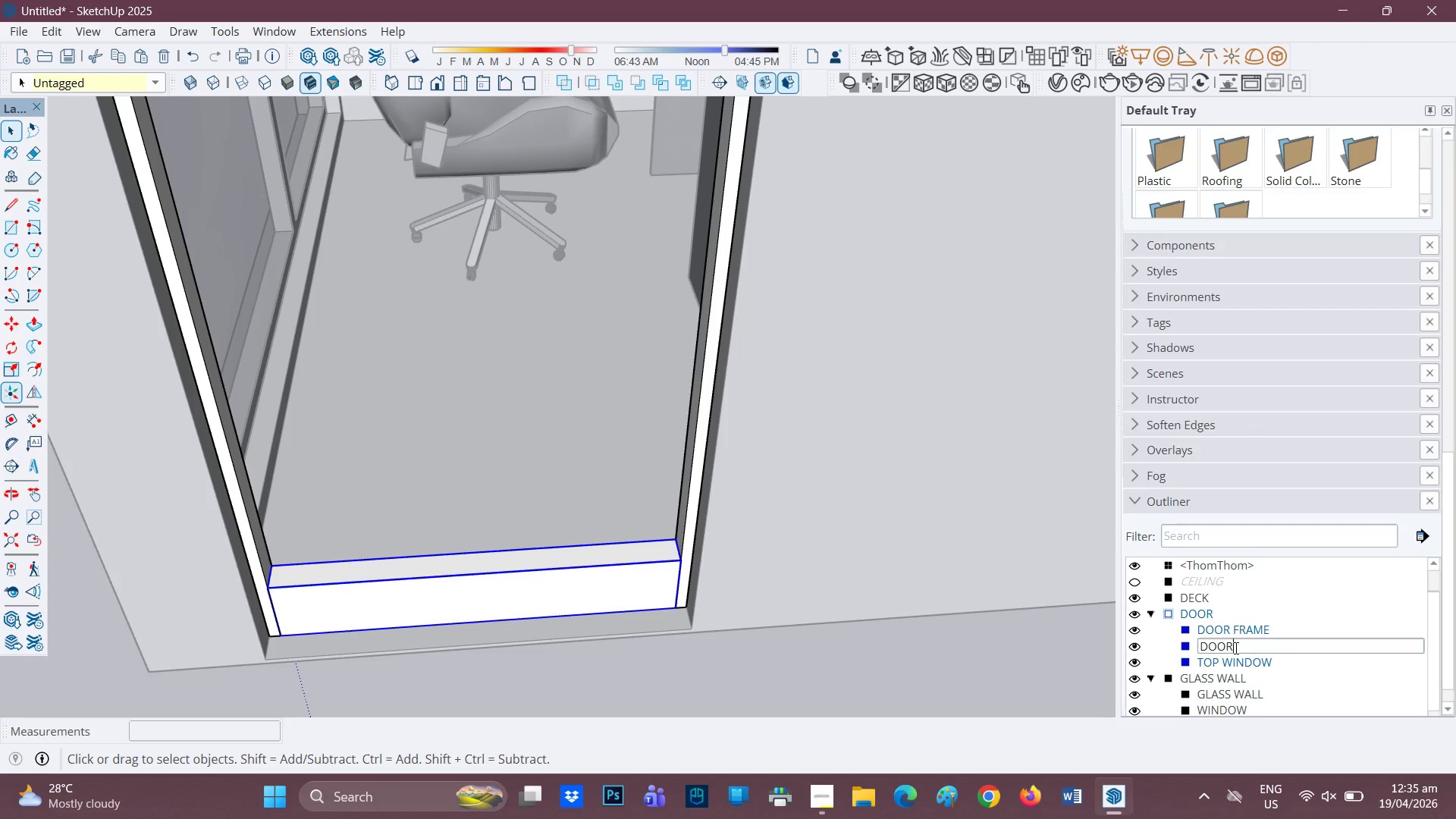 
key(Enter)
 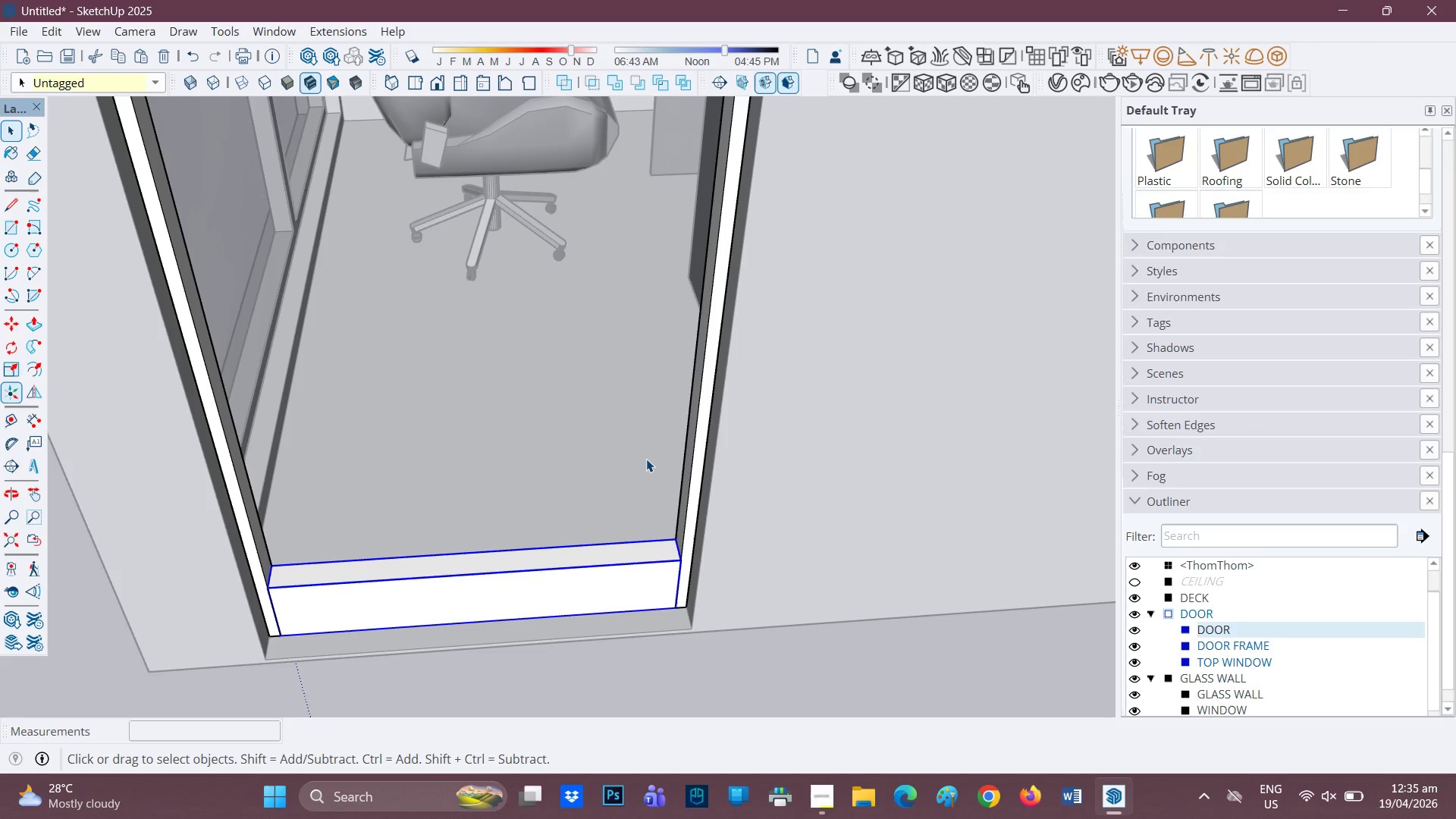 
scroll: coordinate [638, 473], scroll_direction: down, amount: 1.0
 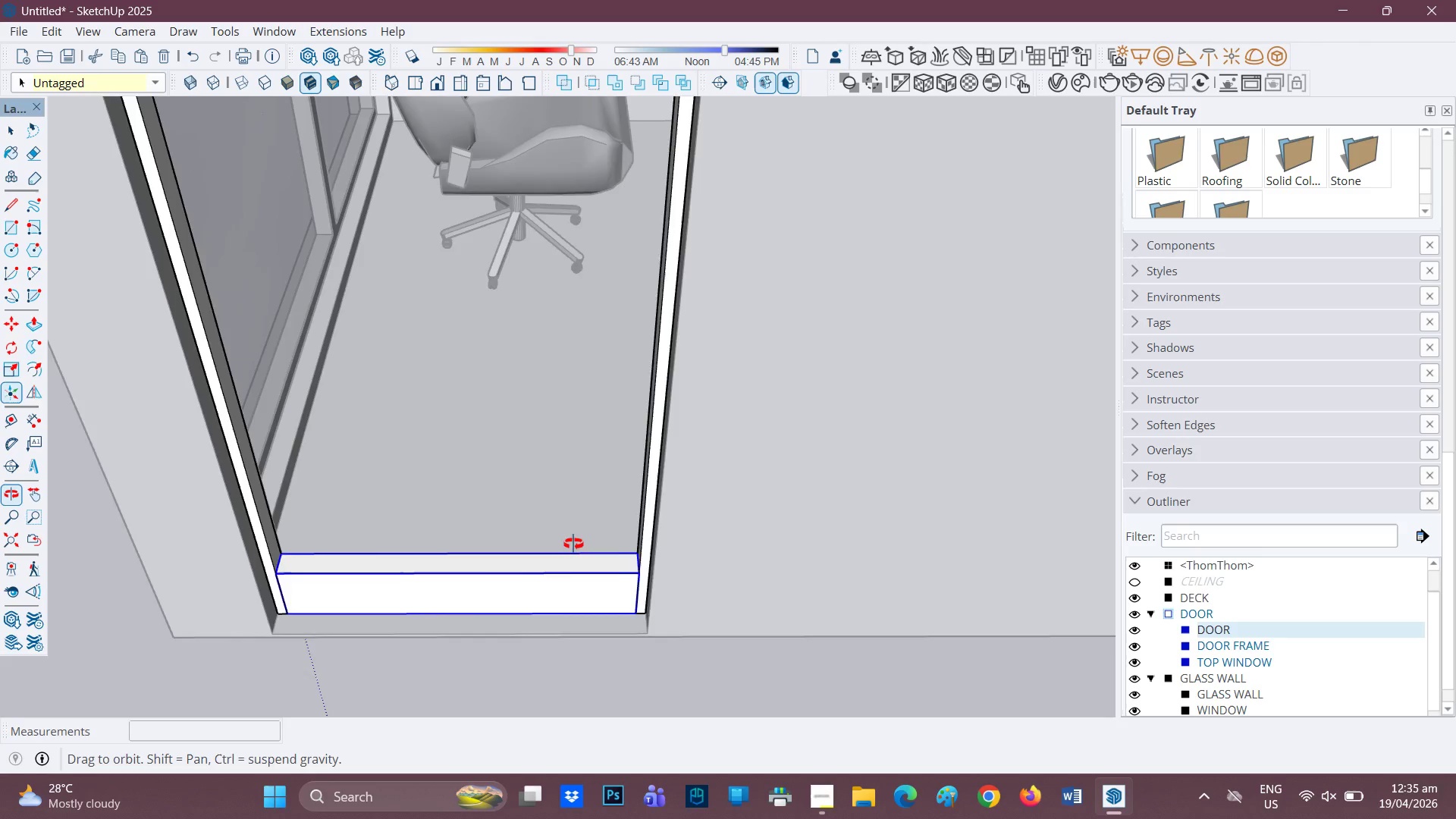 
key(Space)
 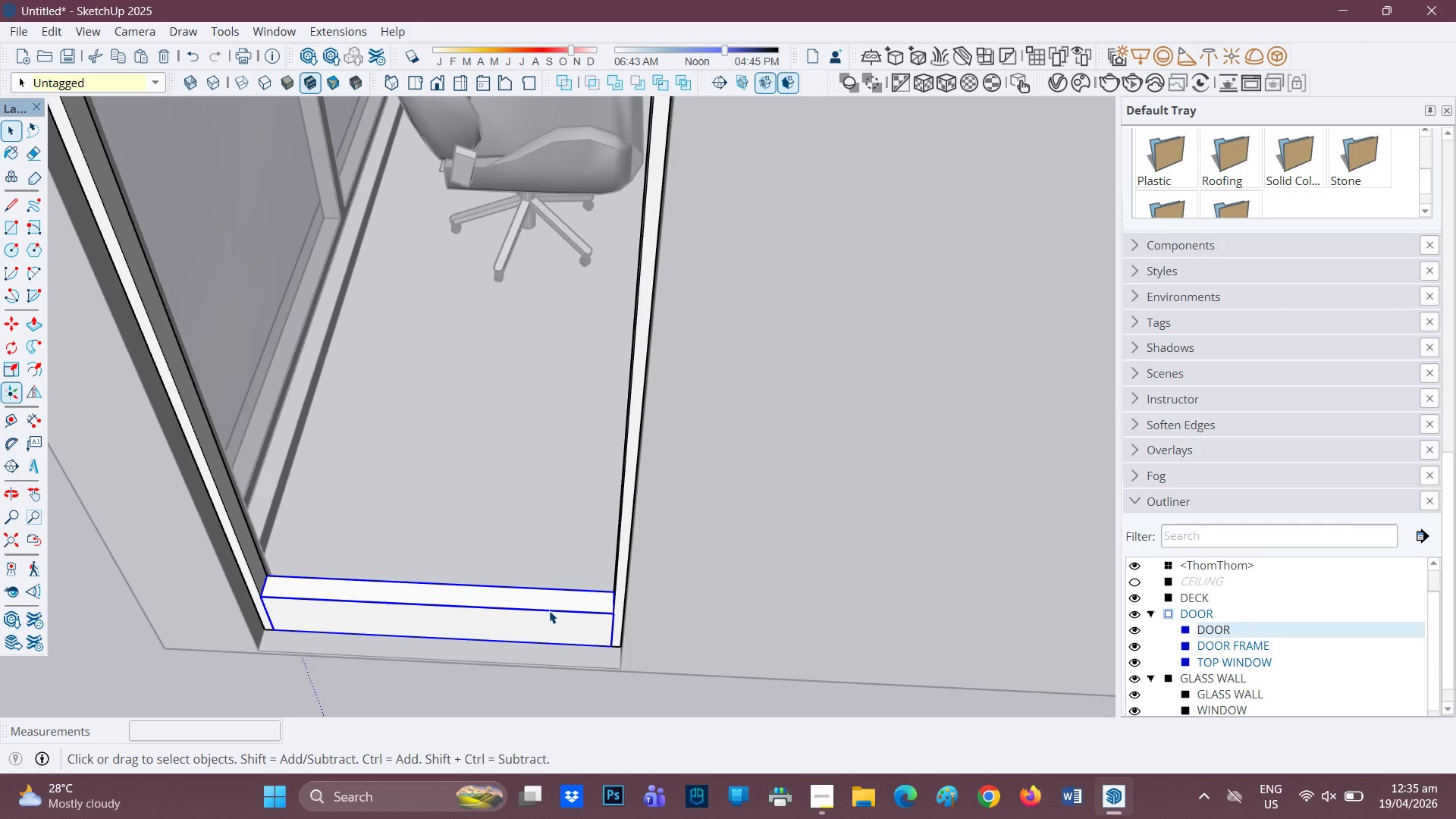 
scroll: coordinate [549, 610], scroll_direction: none, amount: 0.0
 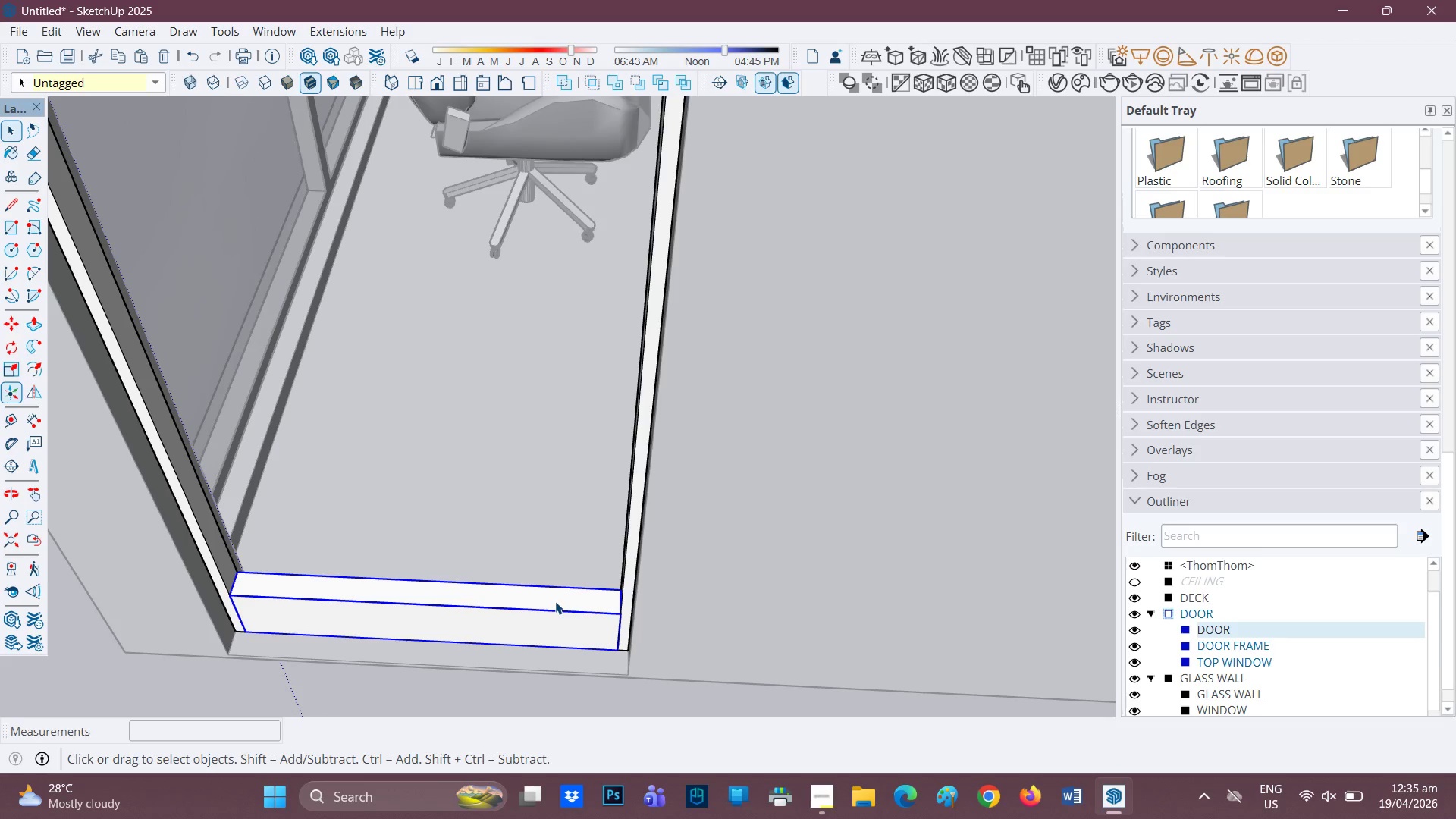 
left_click([555, 601])
 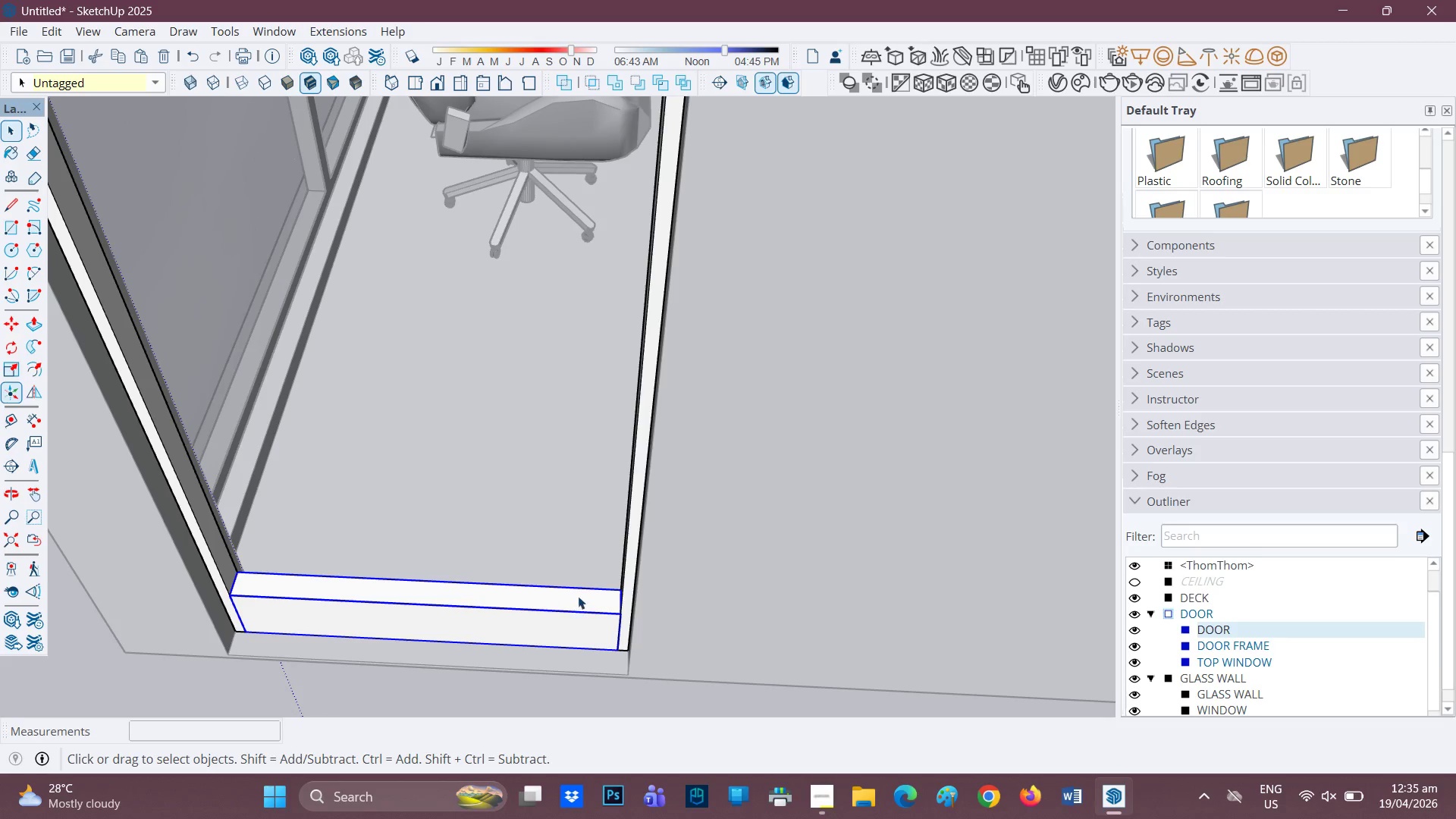 
scroll: coordinate [570, 587], scroll_direction: down, amount: 2.0
 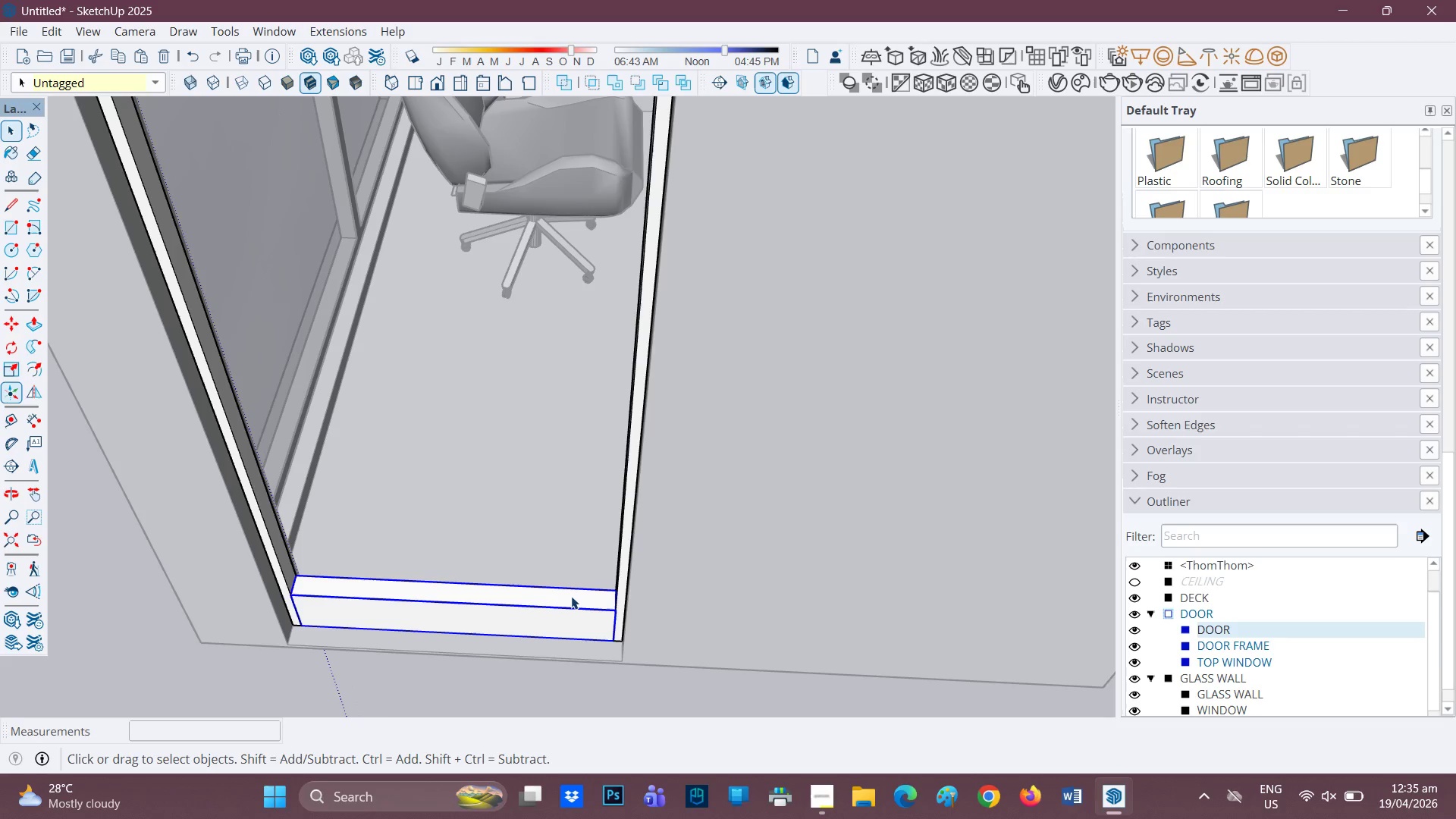 
scroll: coordinate [576, 595], scroll_direction: up, amount: 1.0
 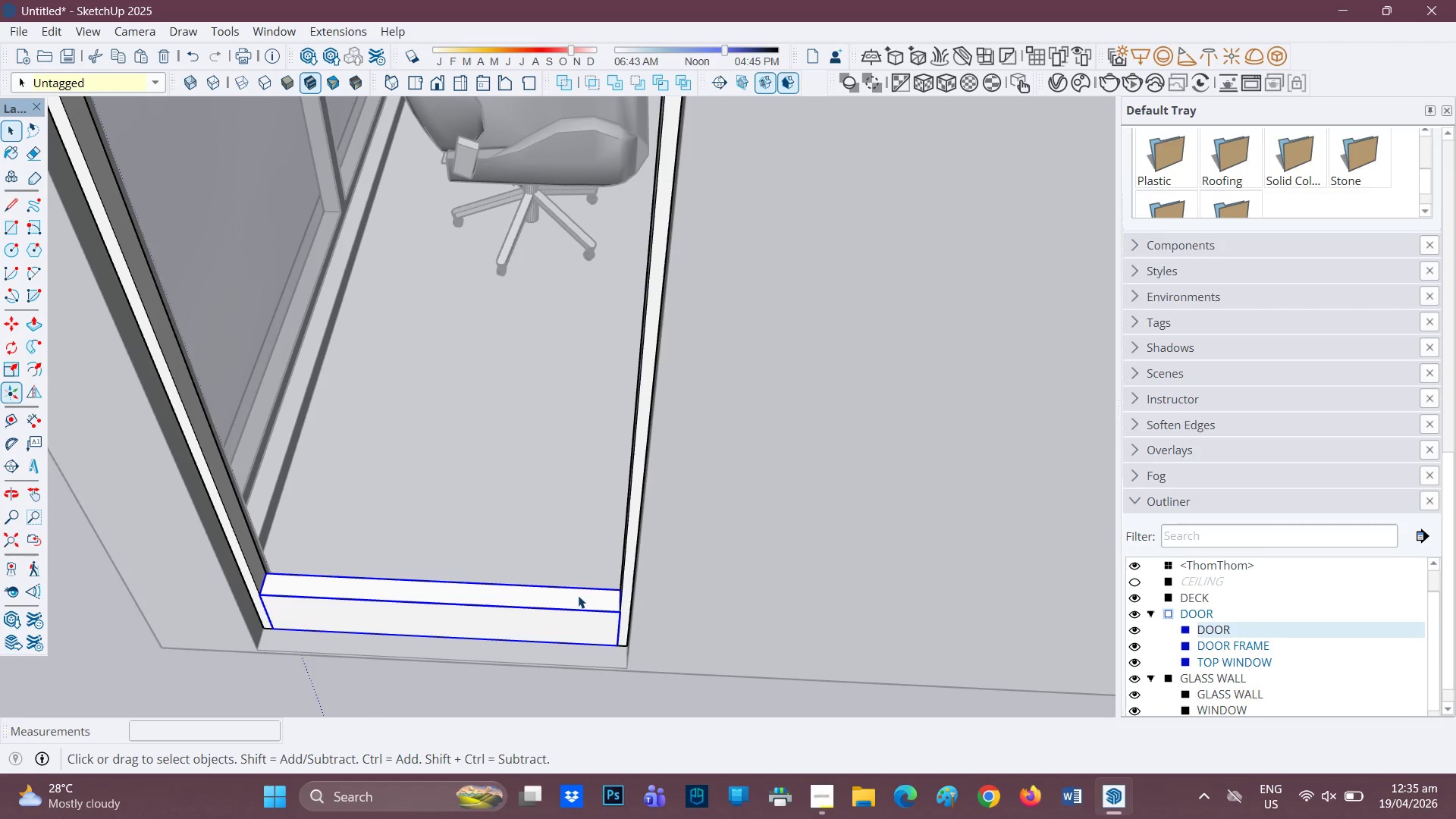 
key(P)
 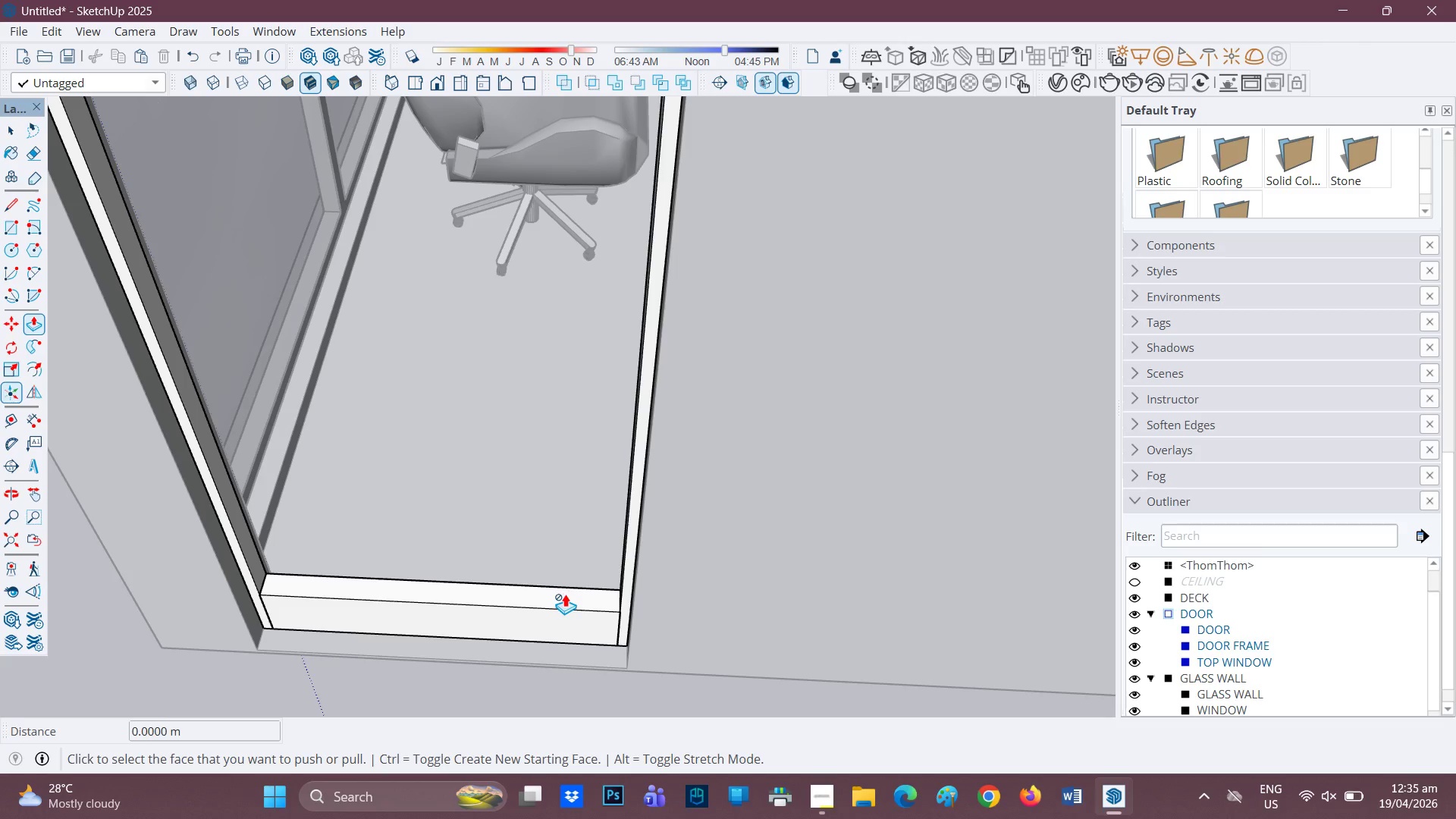 
key(Space)
 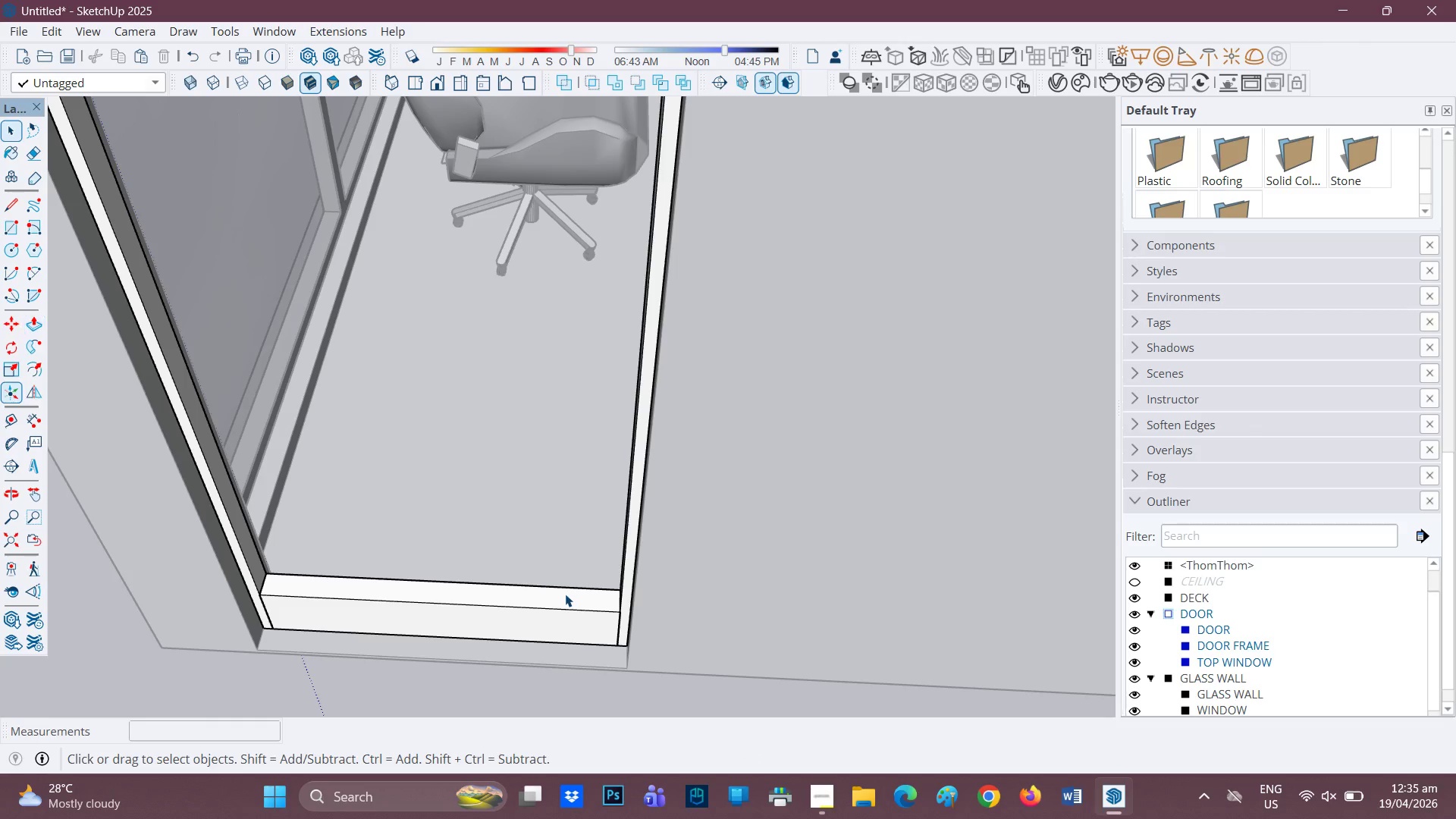 
left_click([565, 594])
 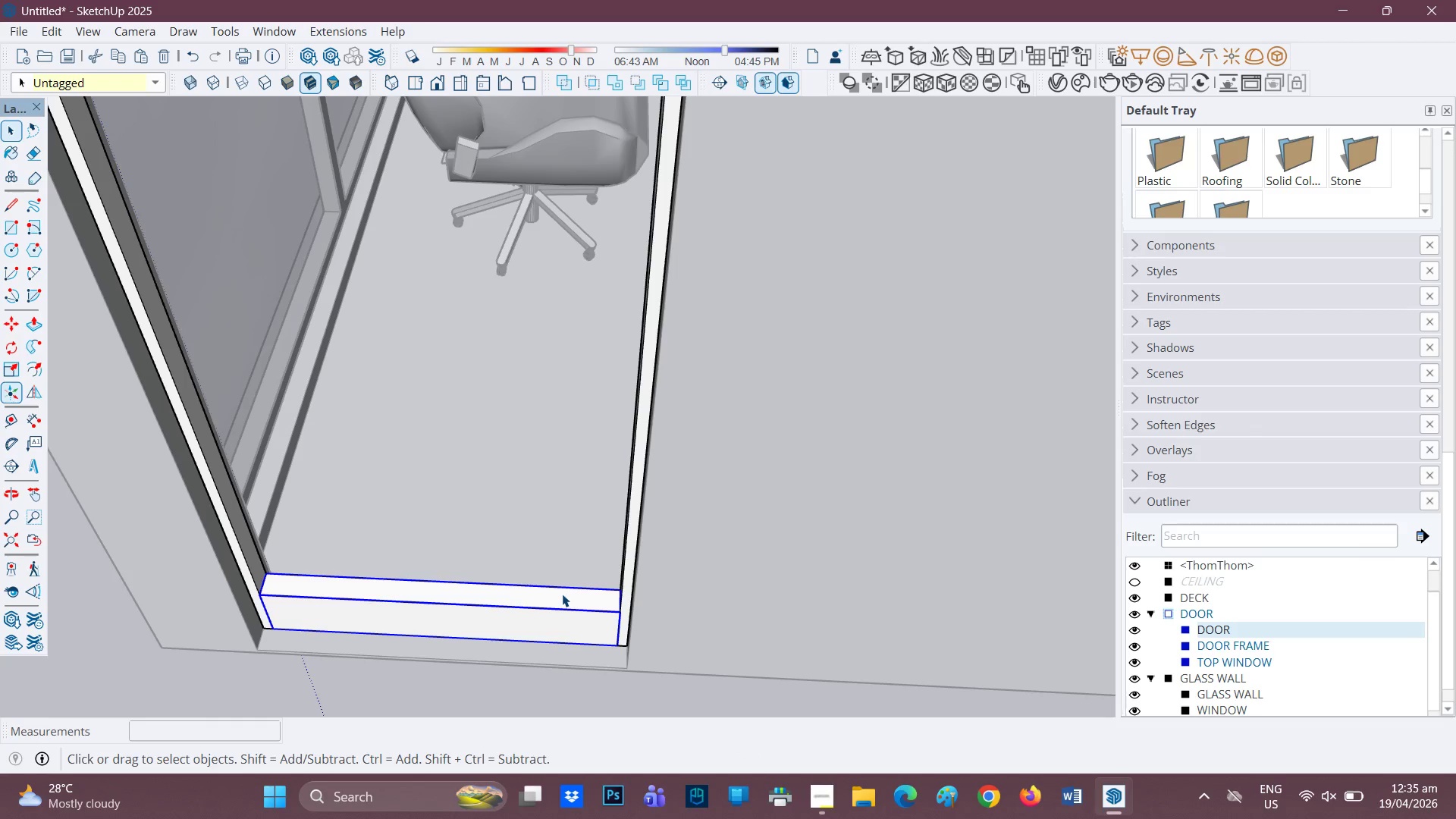 
key(P)
 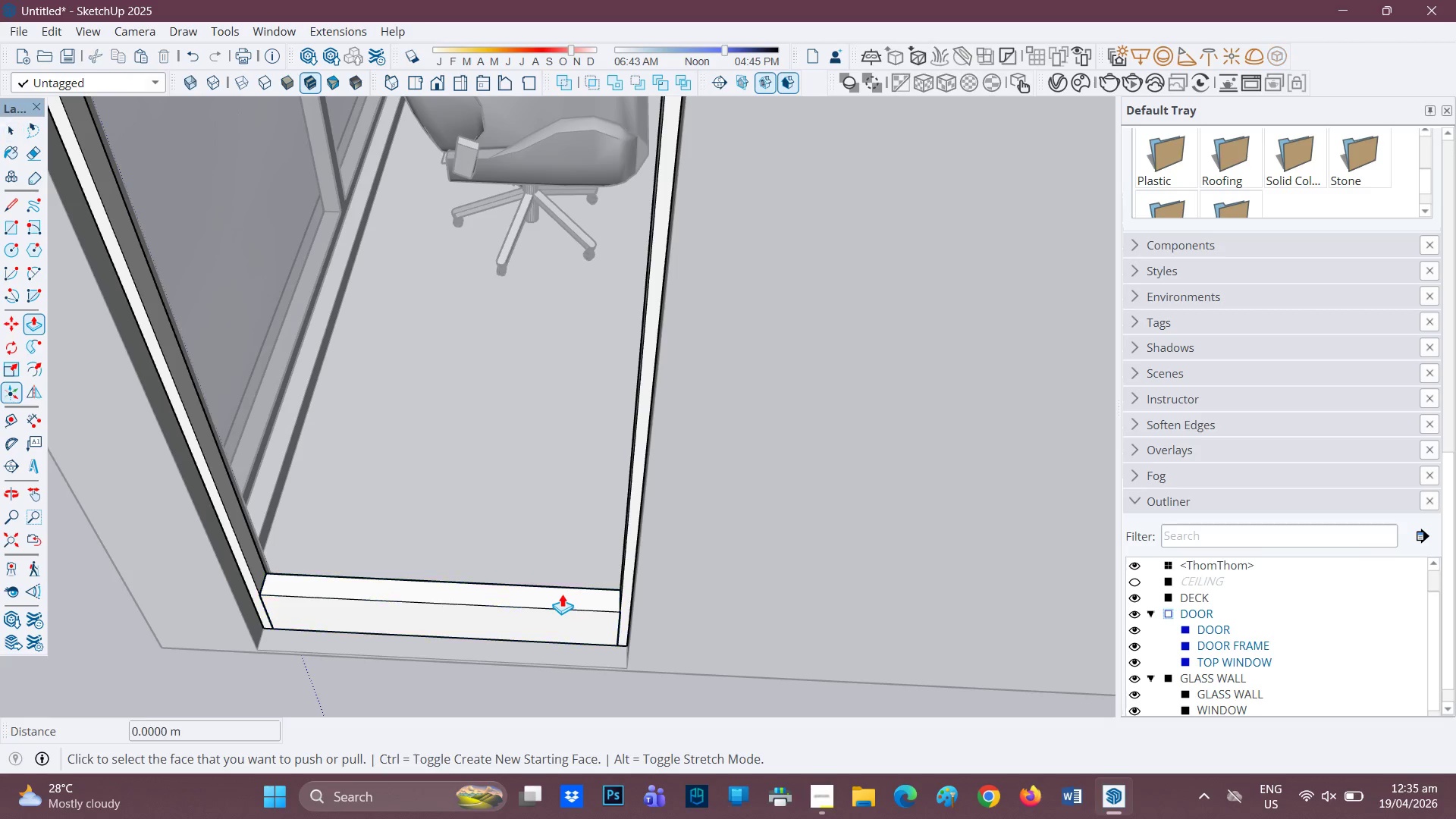 
left_click([562, 594])
 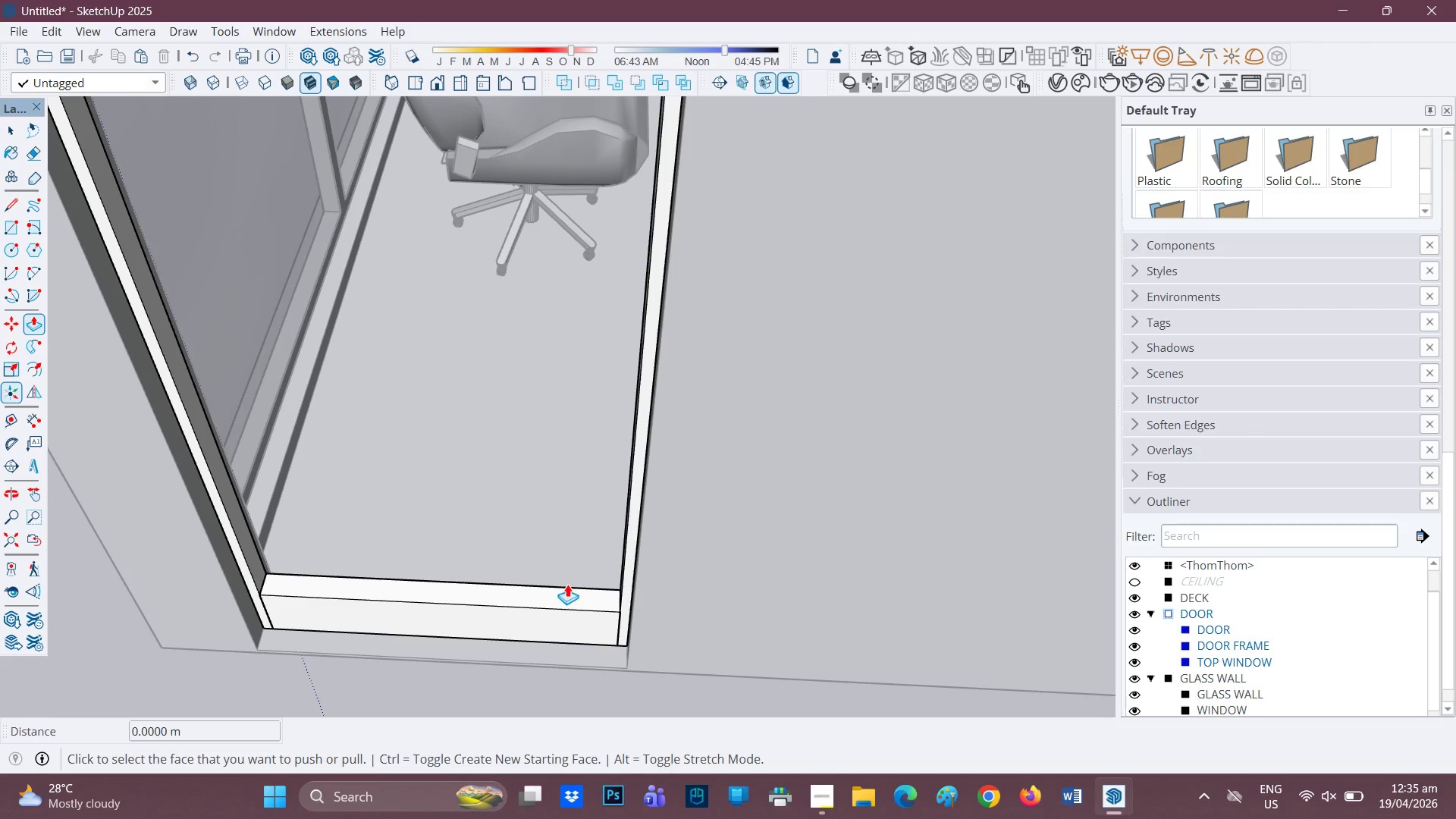 
key(Space)
 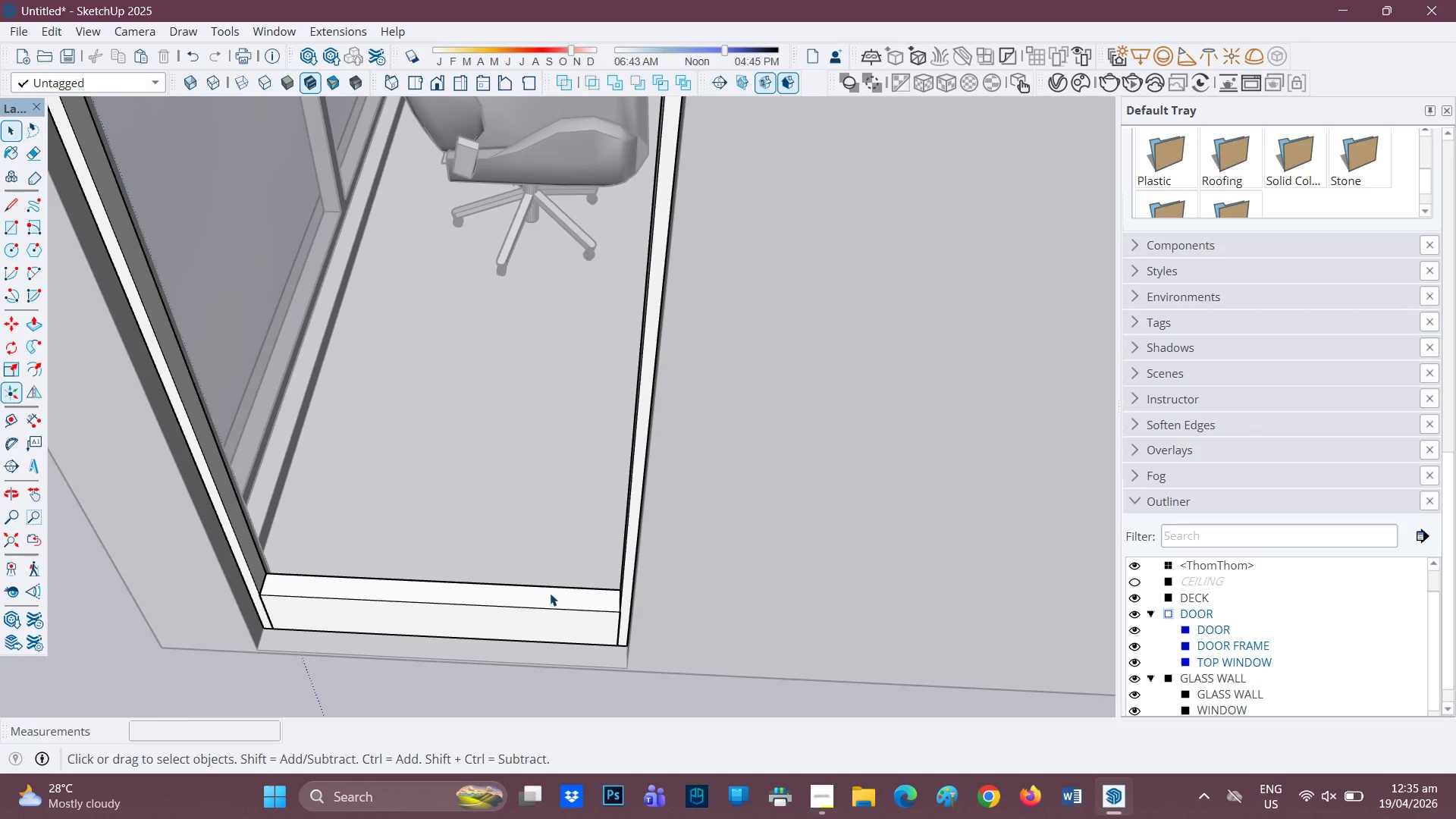 
left_click([550, 593])
 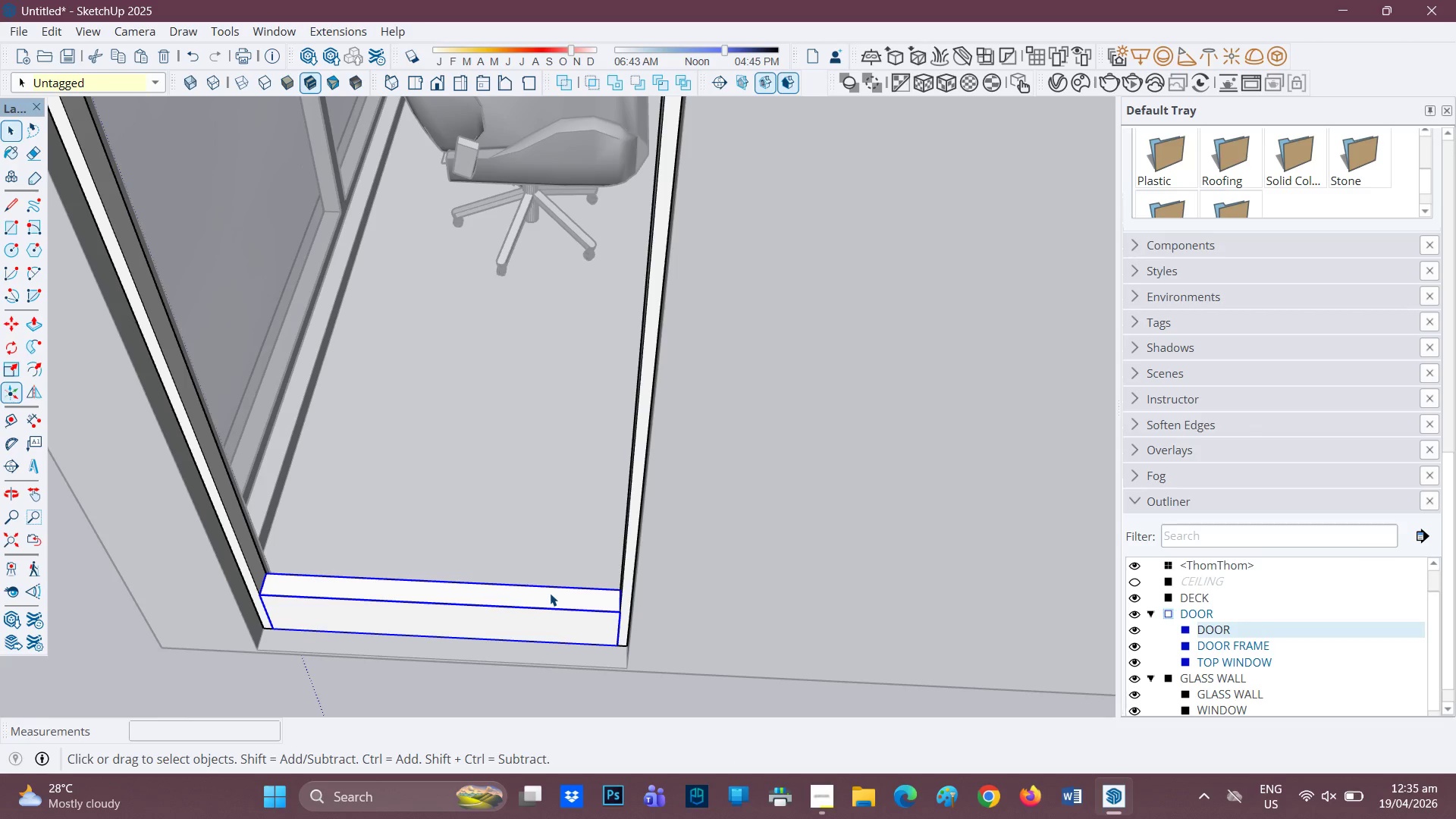 
double_click([550, 593])
 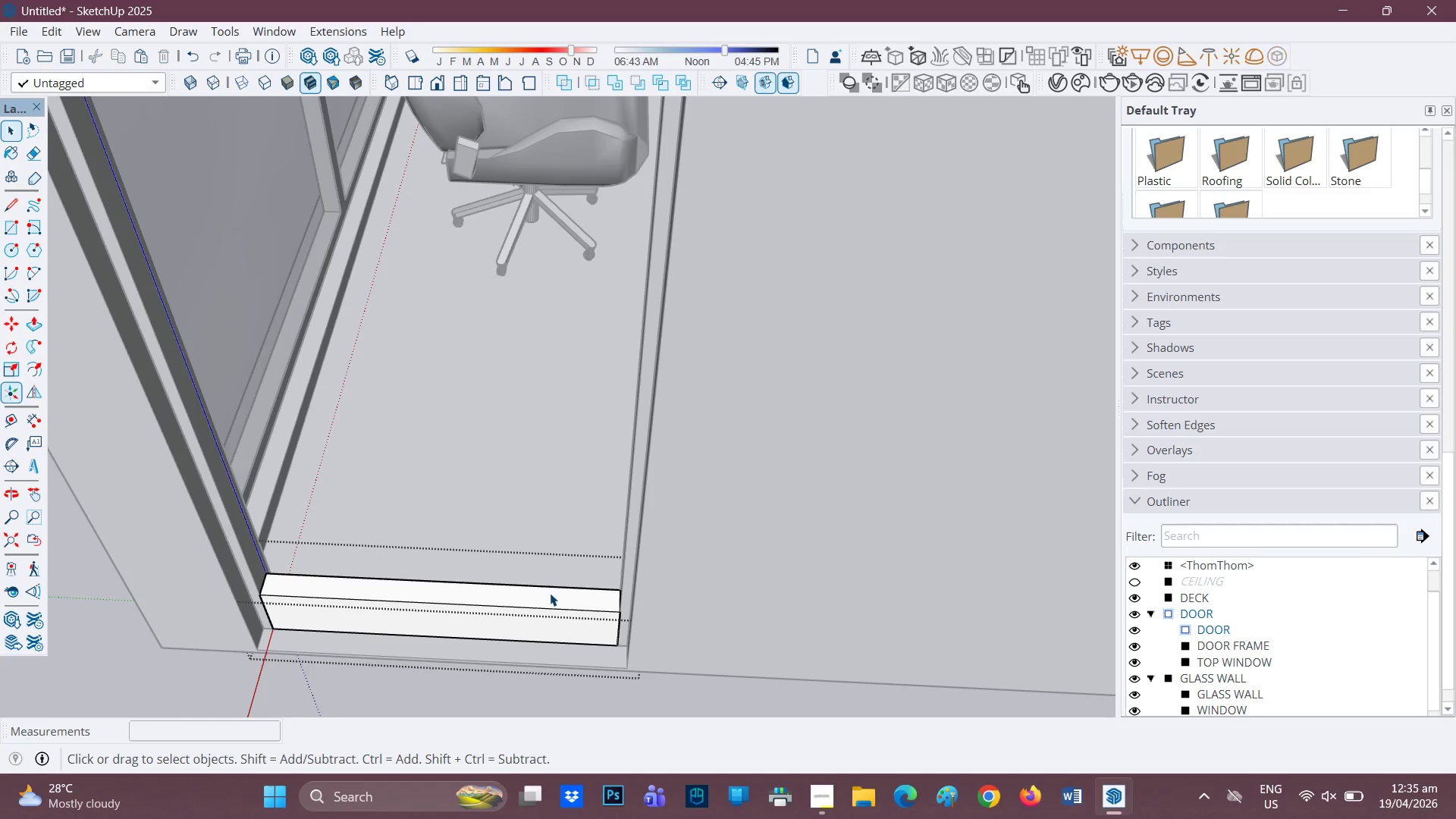 
triple_click([550, 593])
 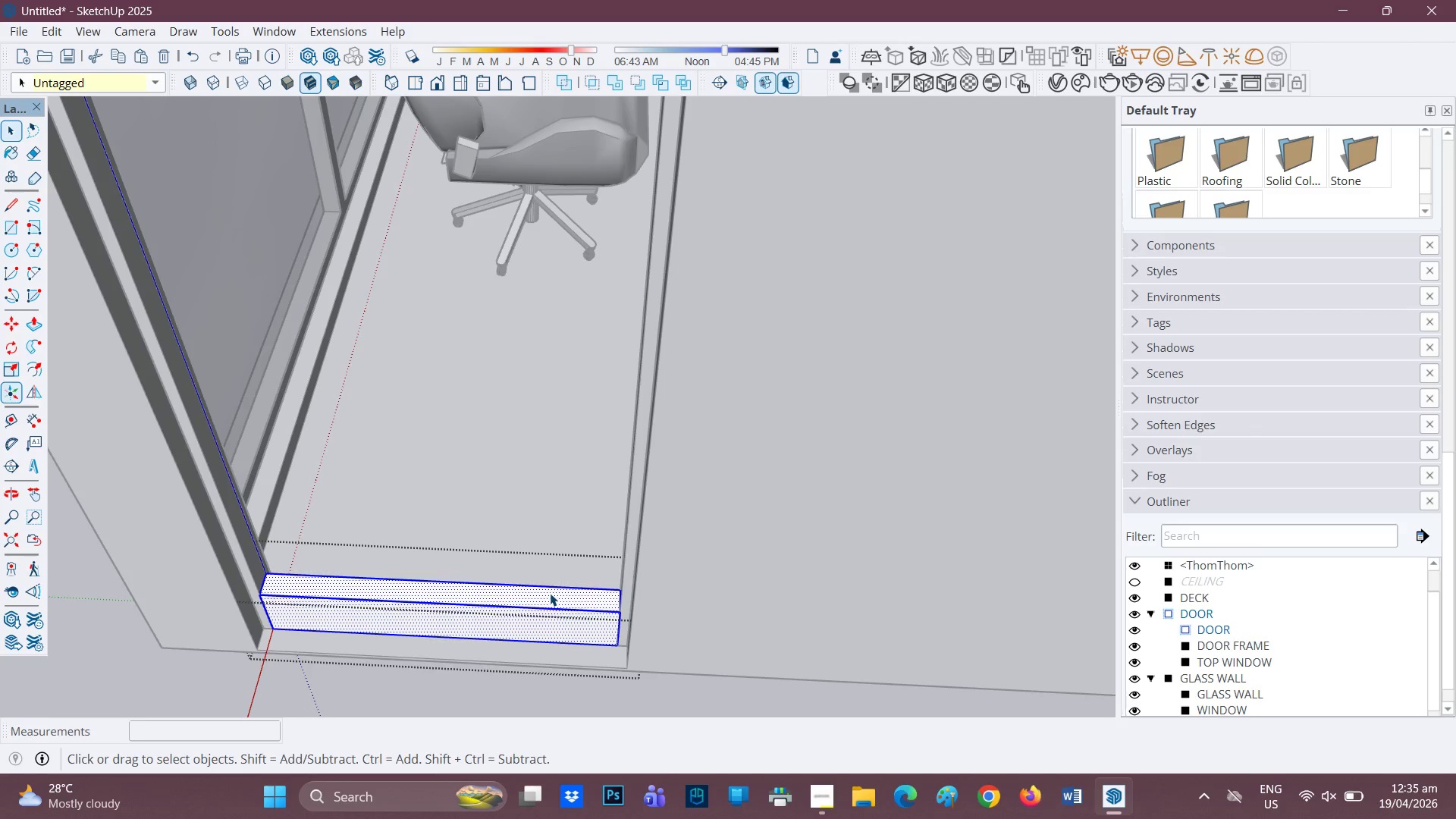 
key(P)
 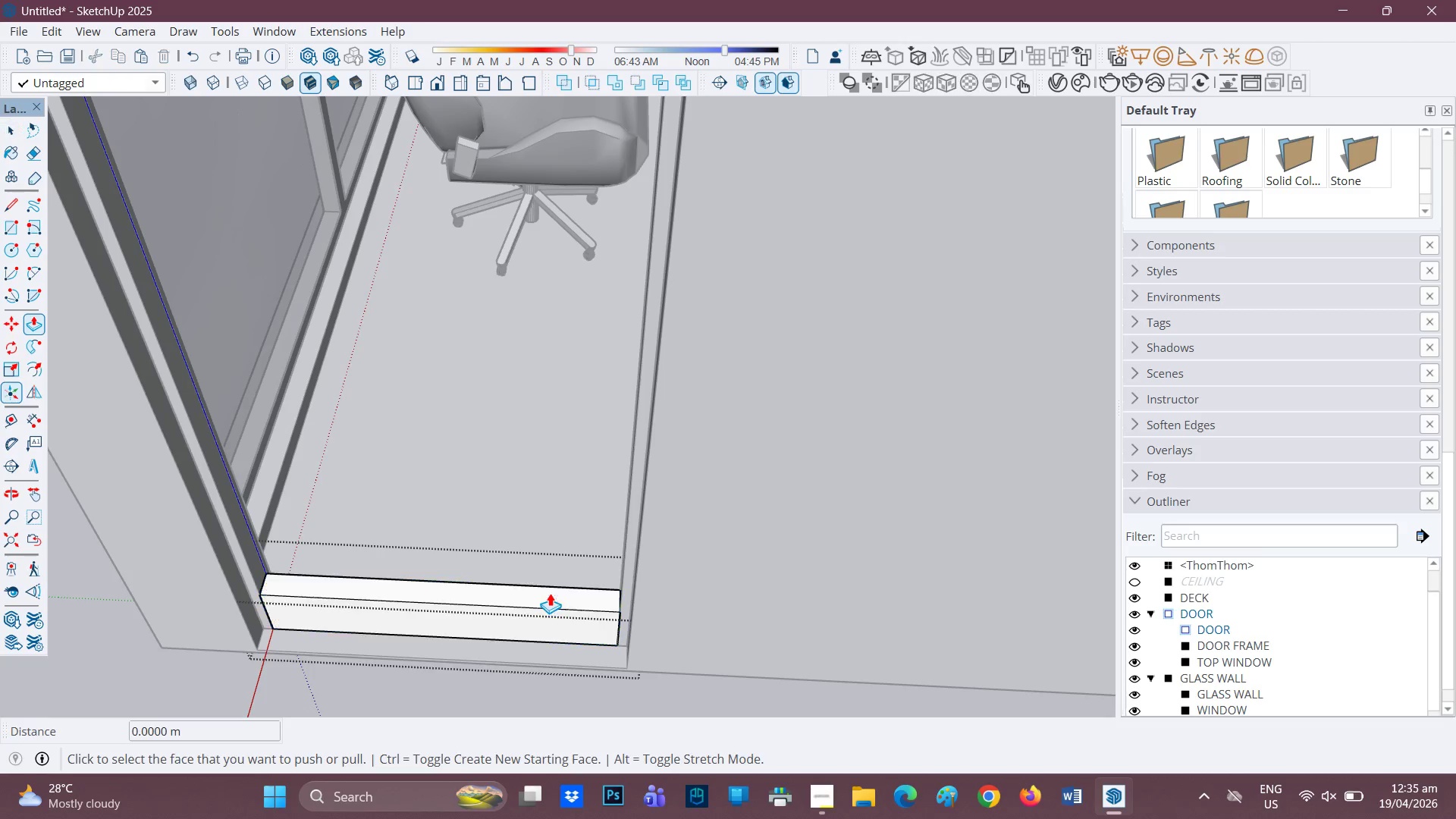 
left_click([550, 593])
 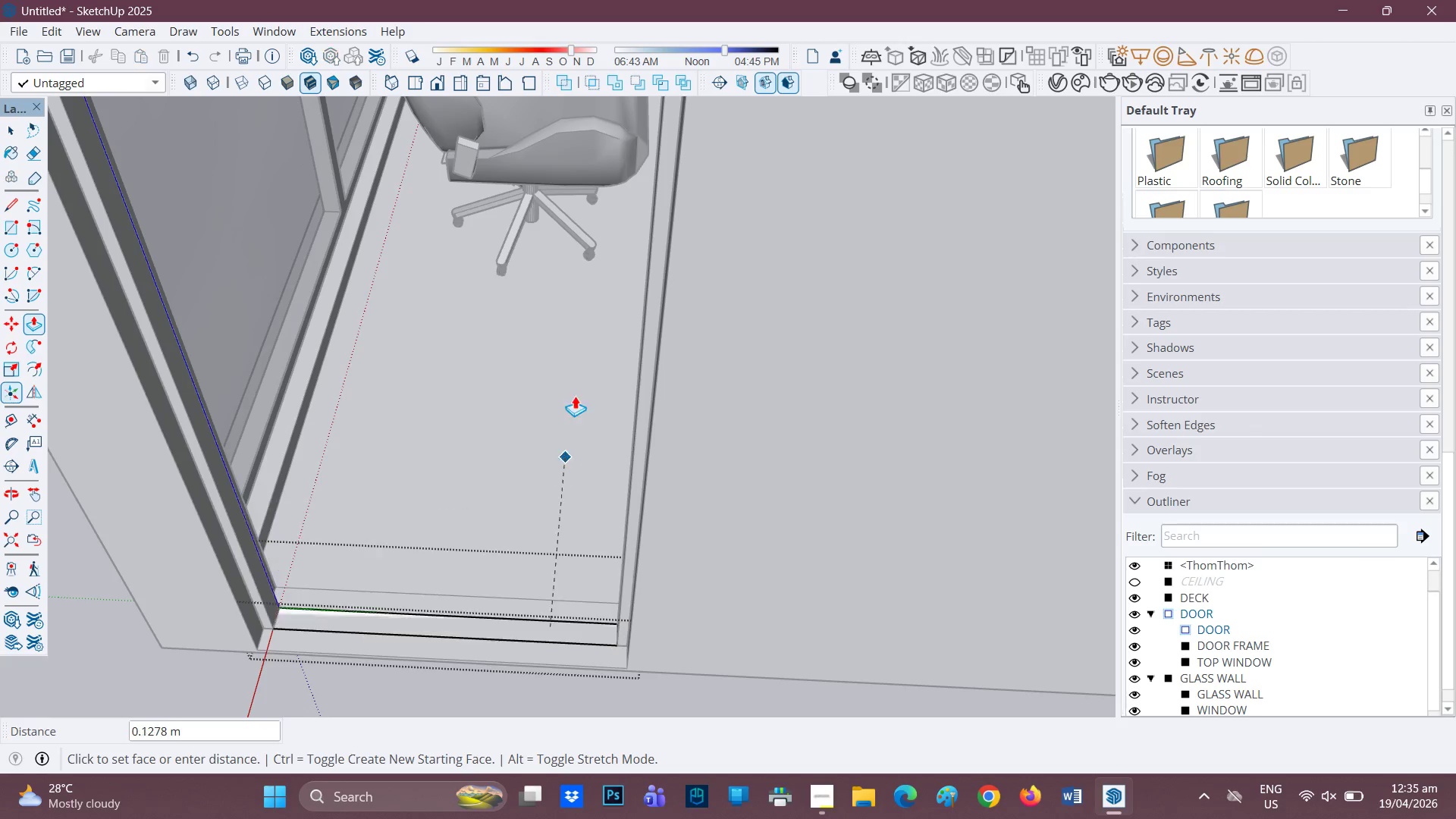 
scroll: coordinate [553, 381], scroll_direction: down, amount: 6.0
 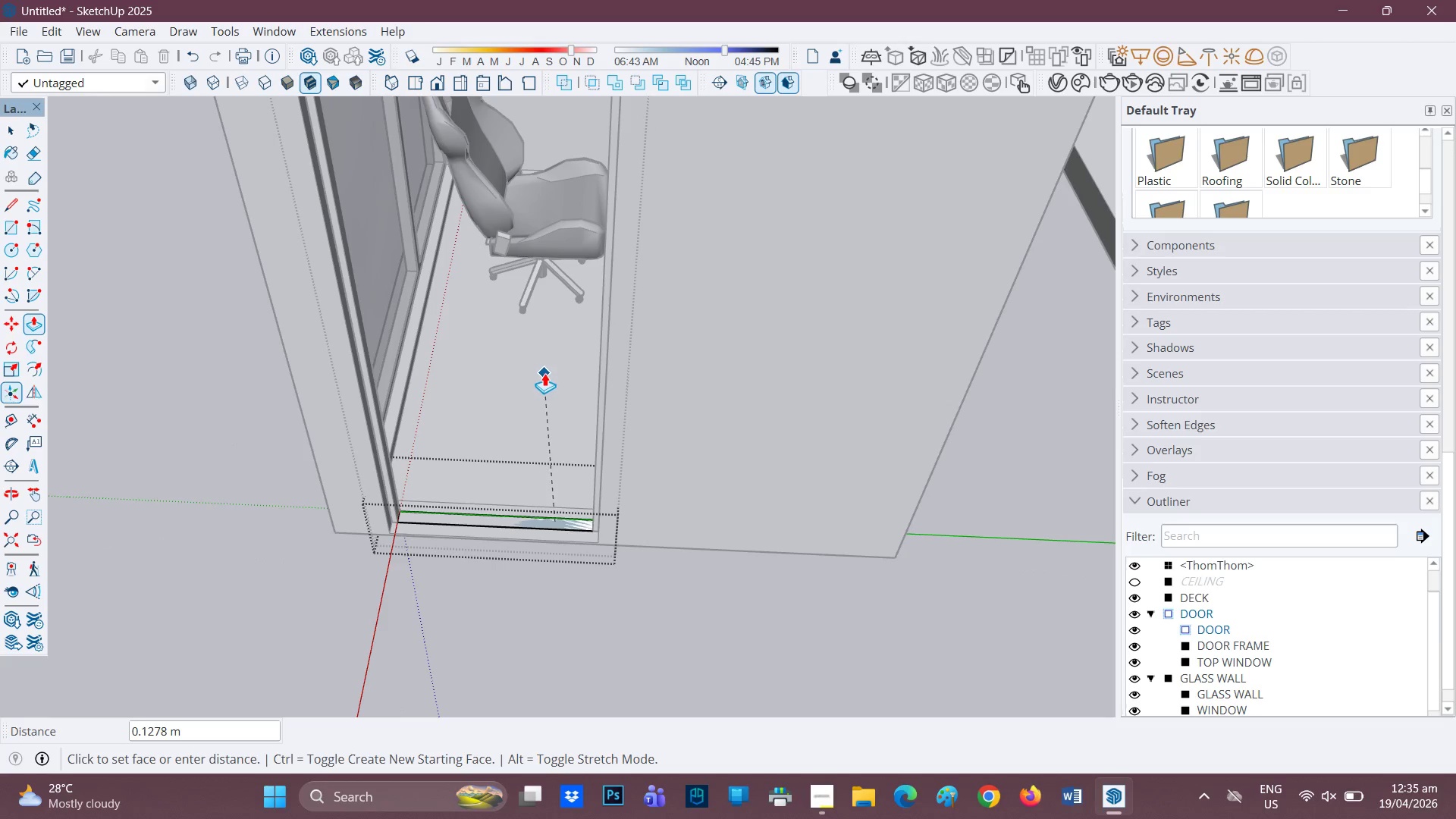 
key(H)
 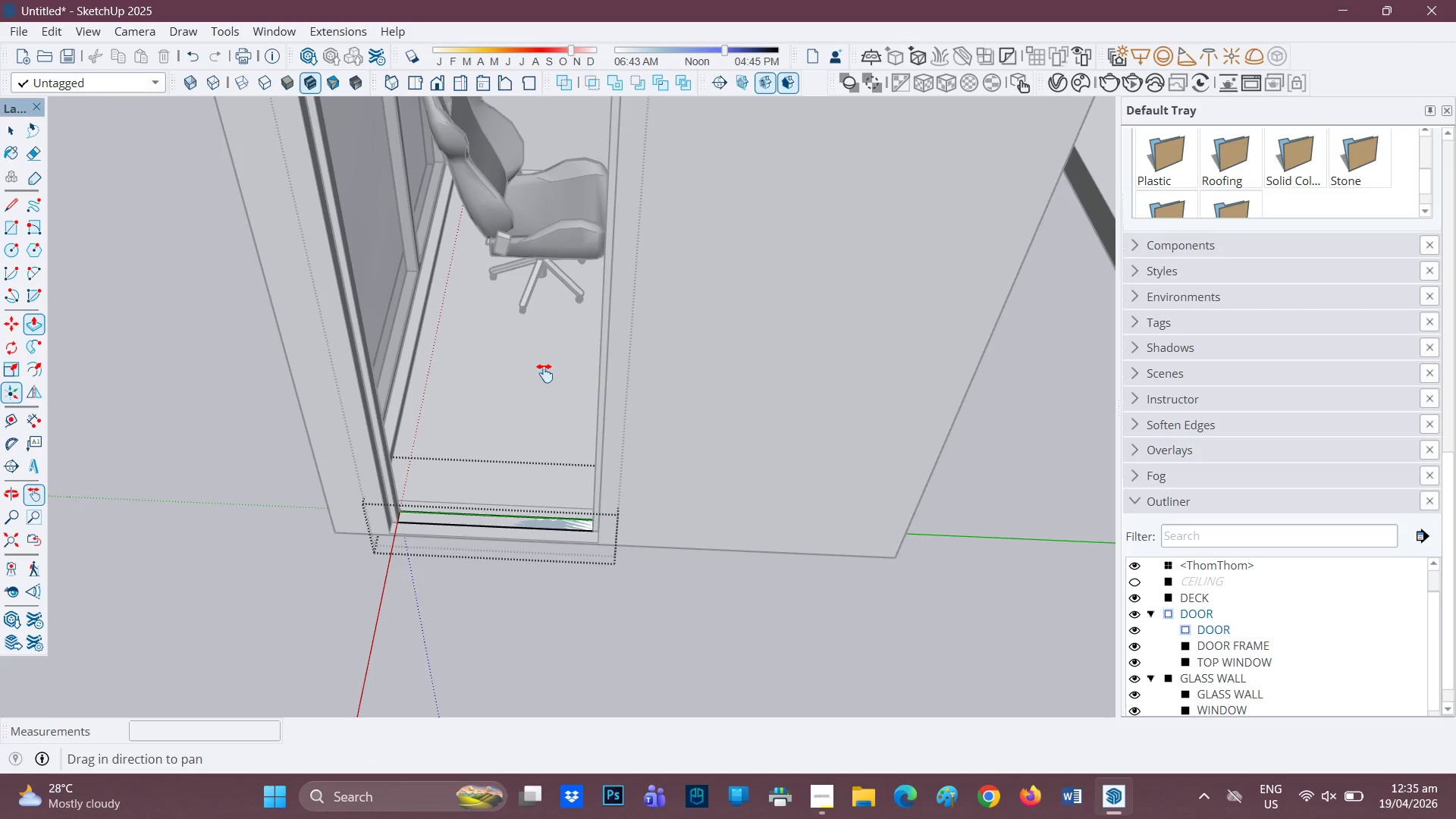 
left_click_drag(start_coordinate=[544, 373], to_coordinate=[528, 578])
 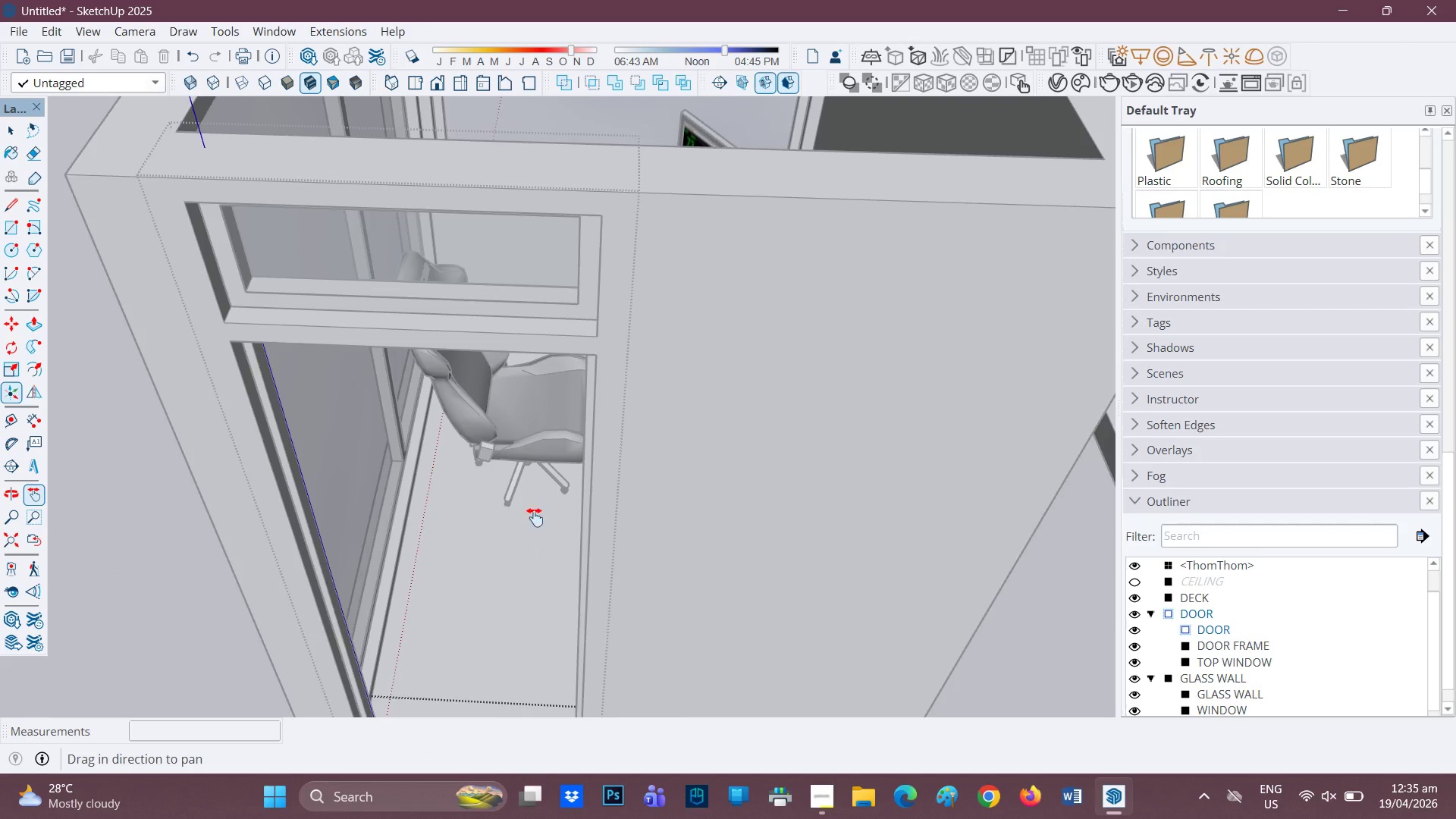 
scroll: coordinate [534, 513], scroll_direction: down, amount: 2.0
 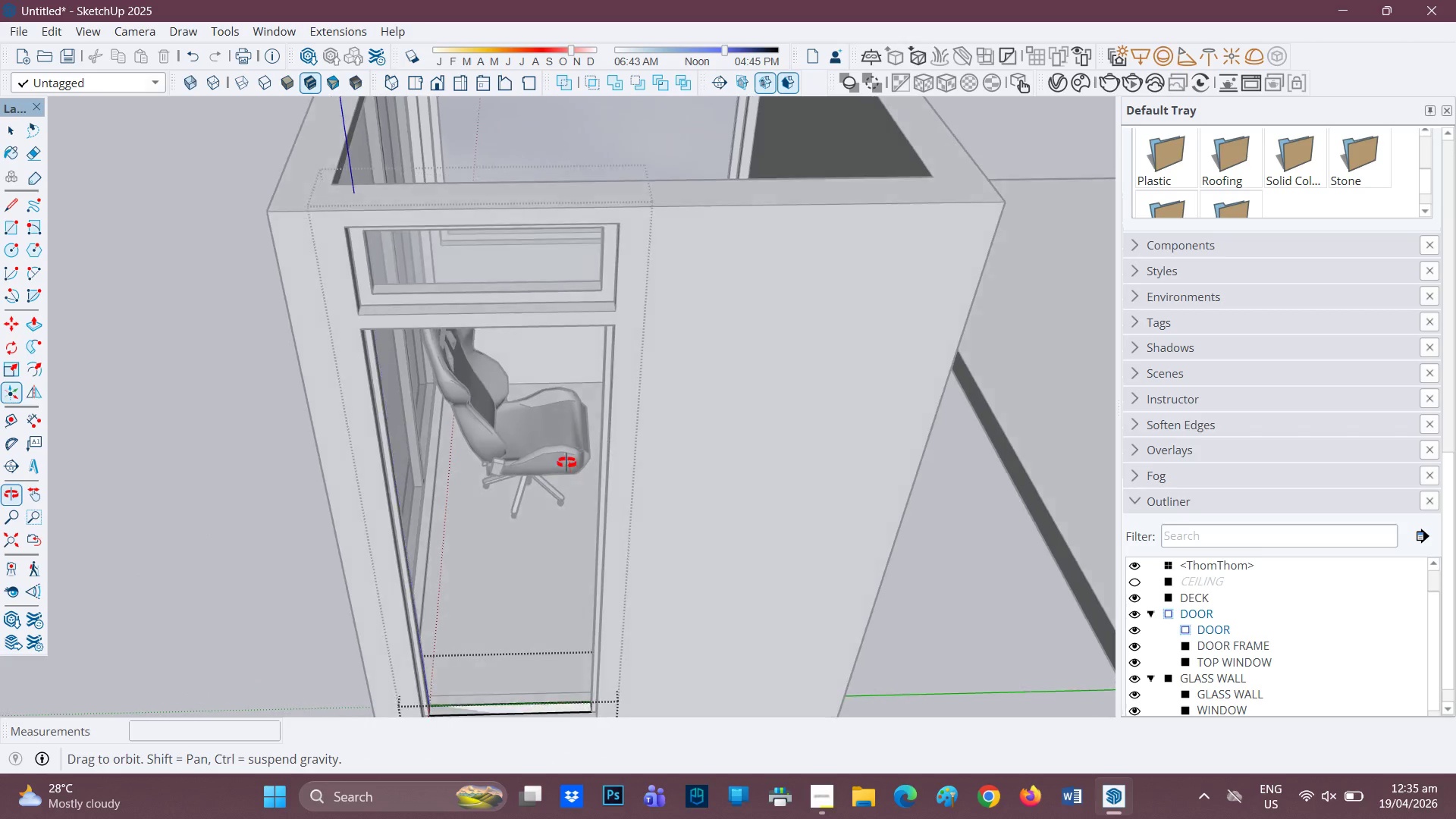 
key(P)
 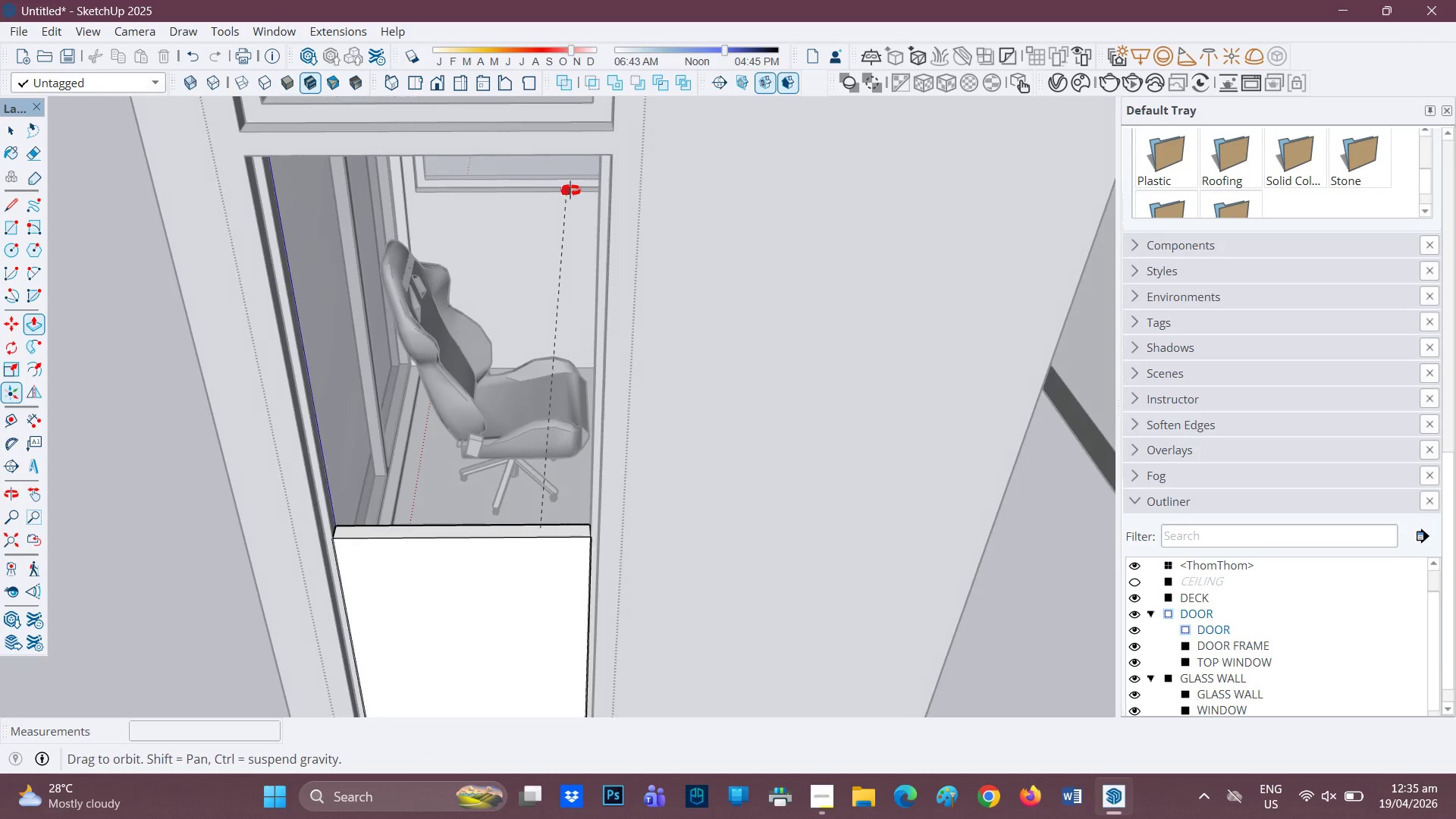 
scroll: coordinate [566, 457], scroll_direction: up, amount: 1.0
 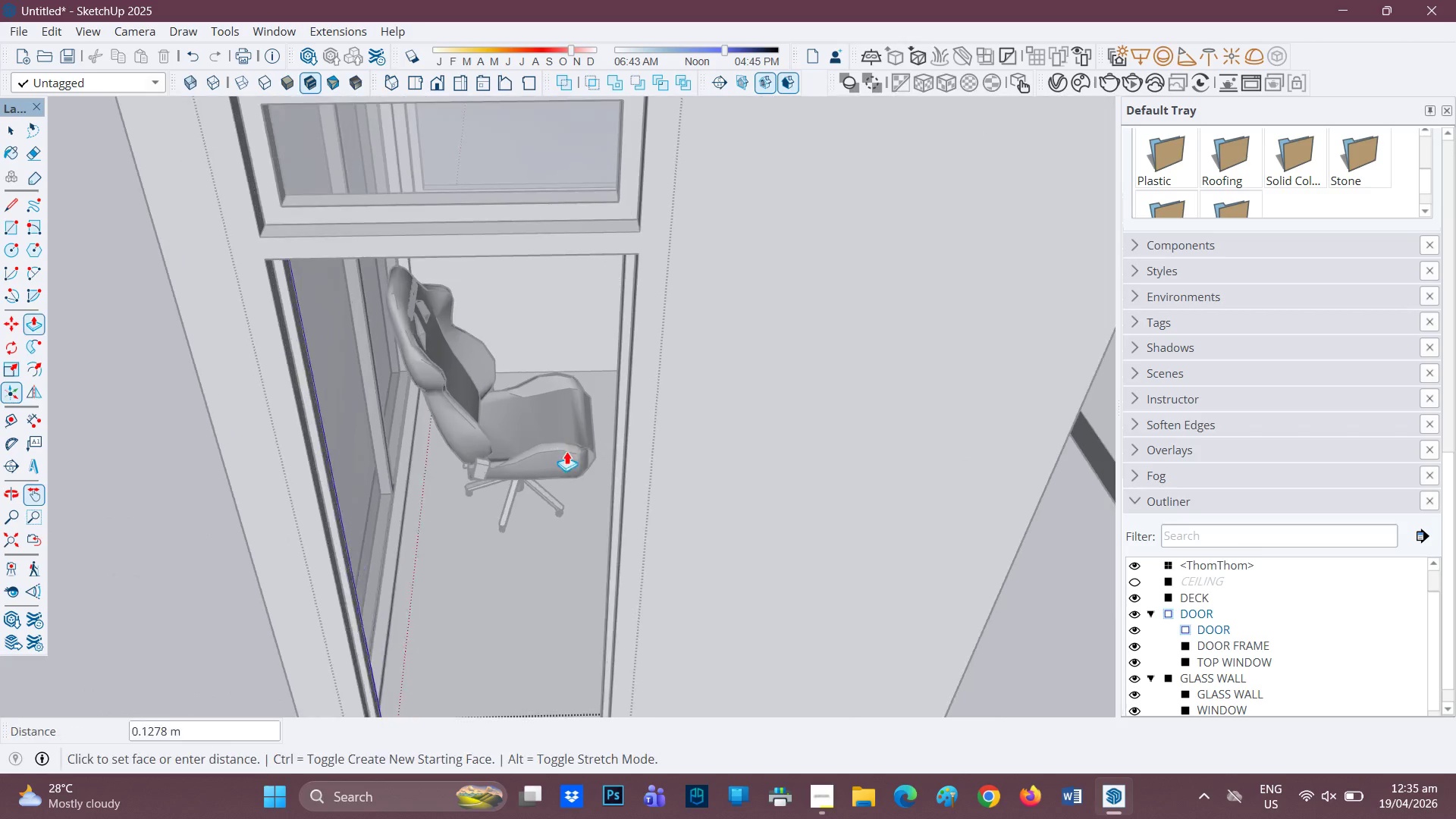 
wait(5.09)
 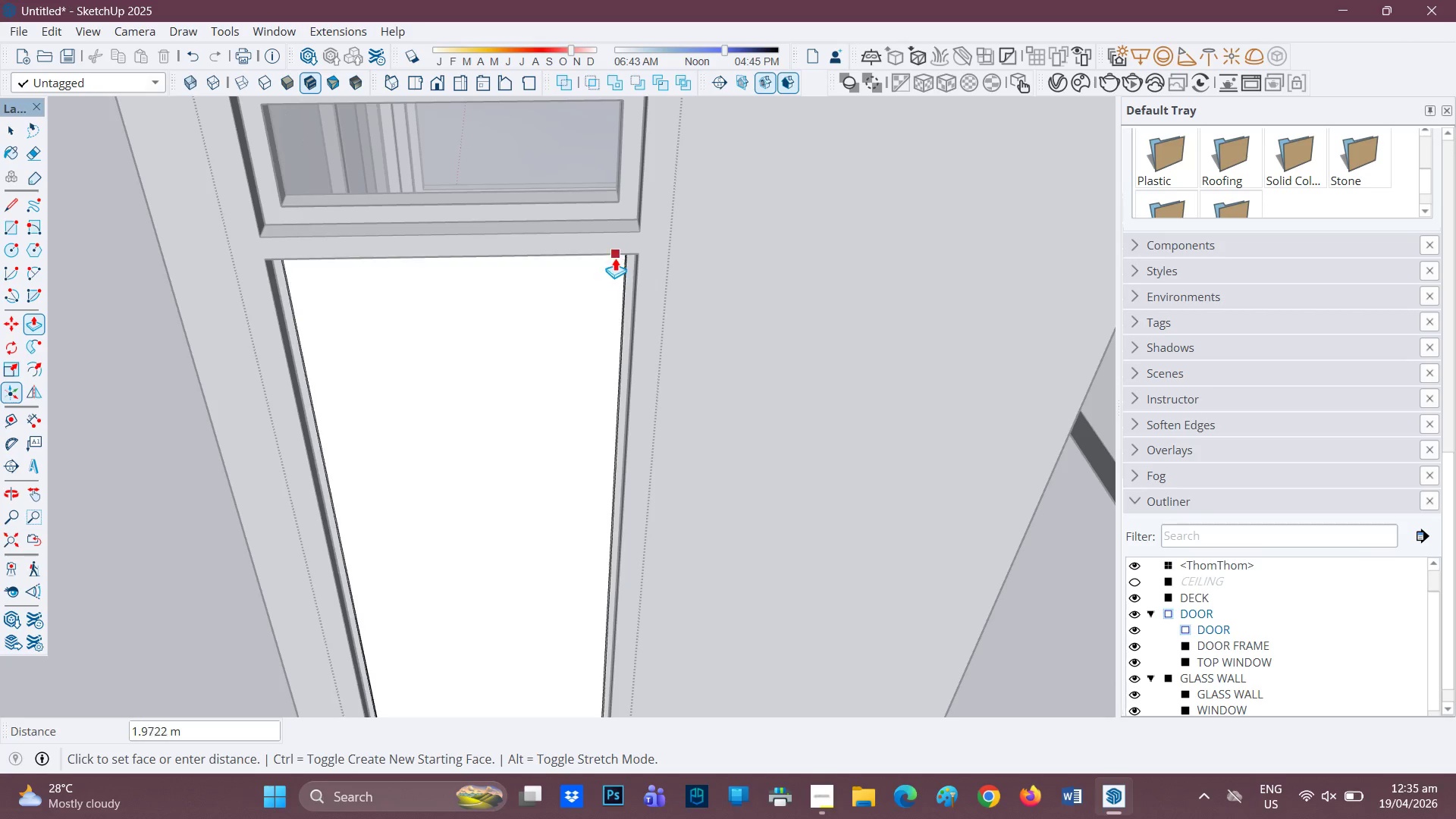 
key(H)
 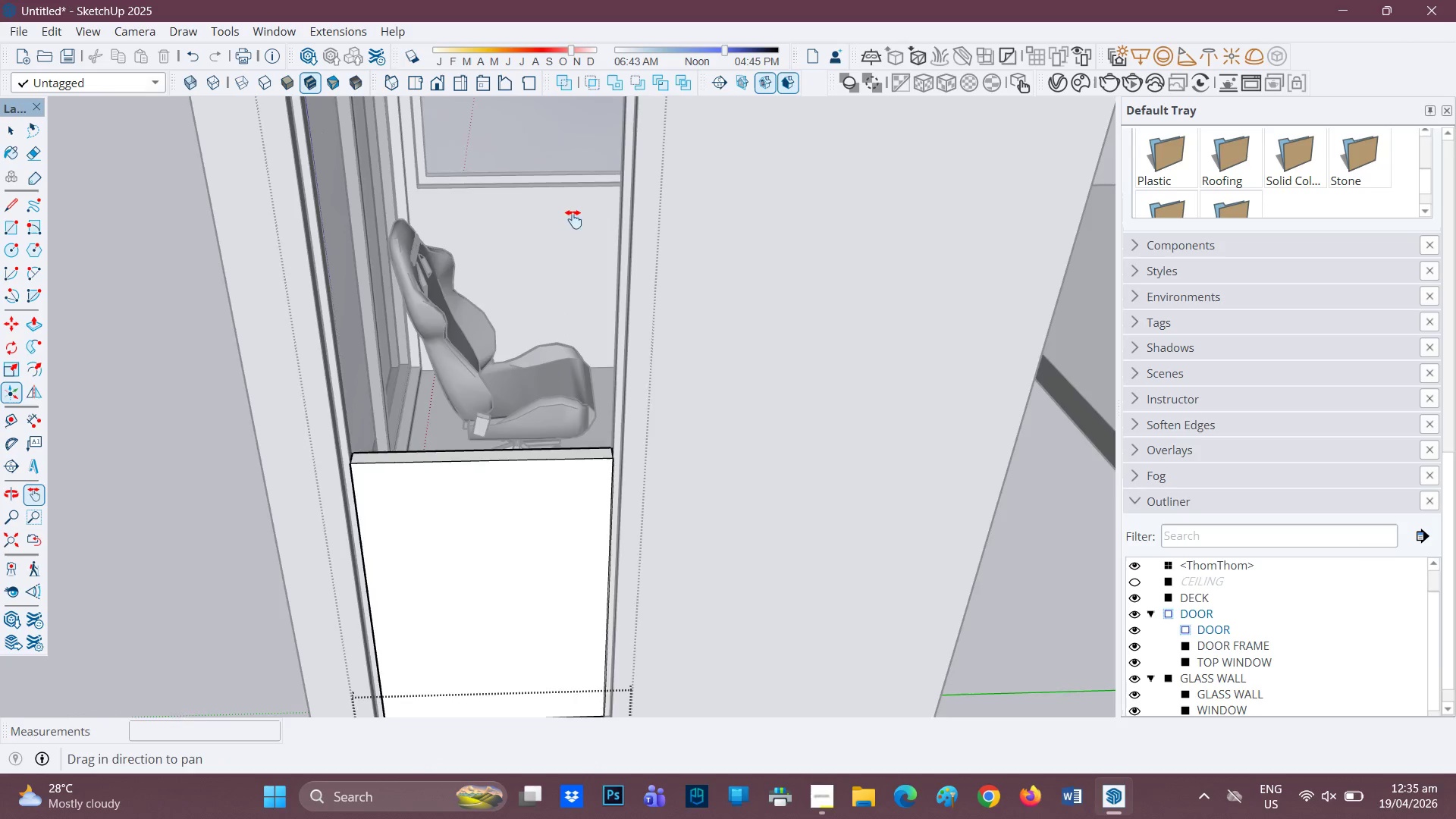 
left_click_drag(start_coordinate=[571, 190], to_coordinate=[558, 439])
 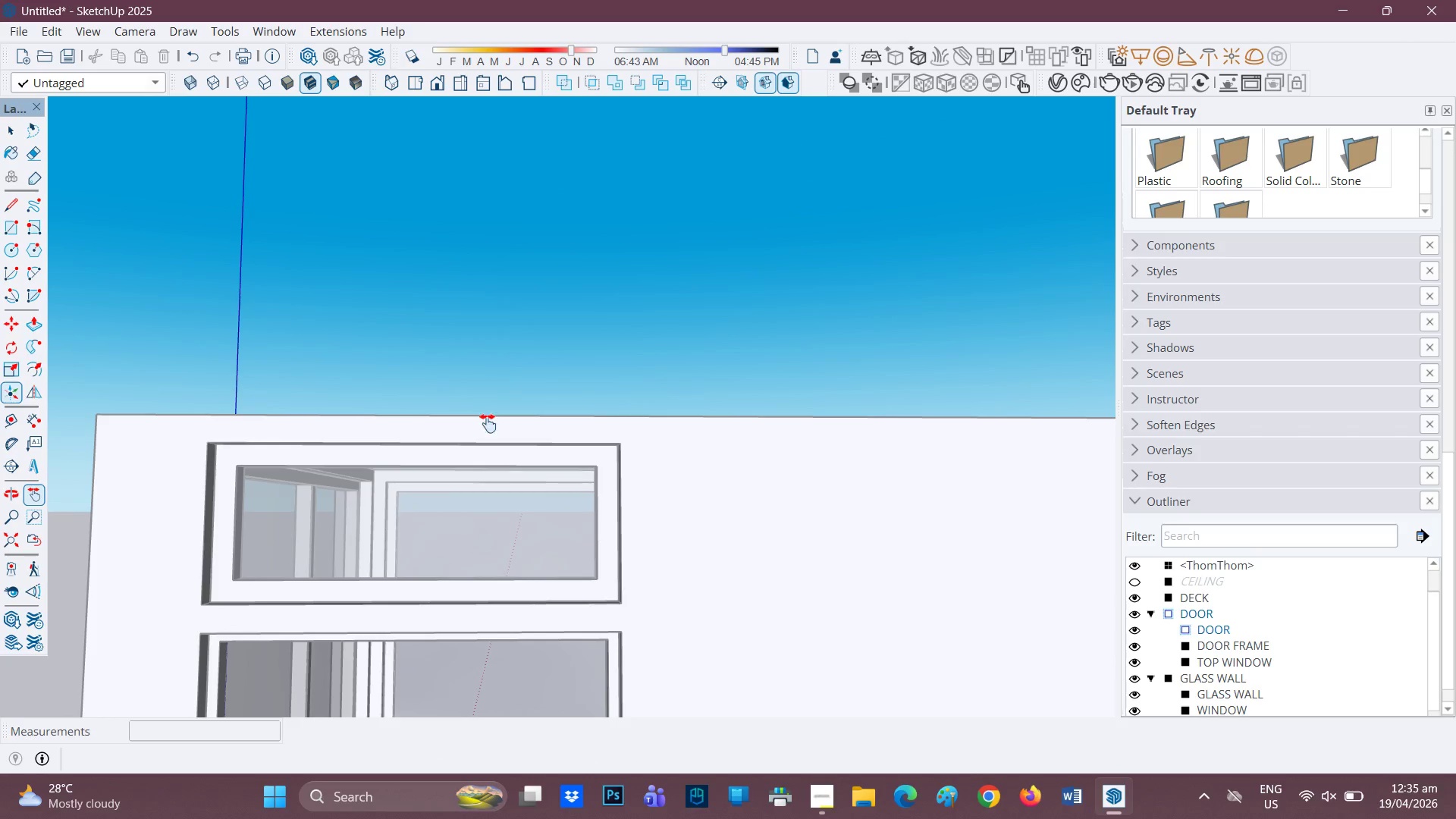 
key(P)
 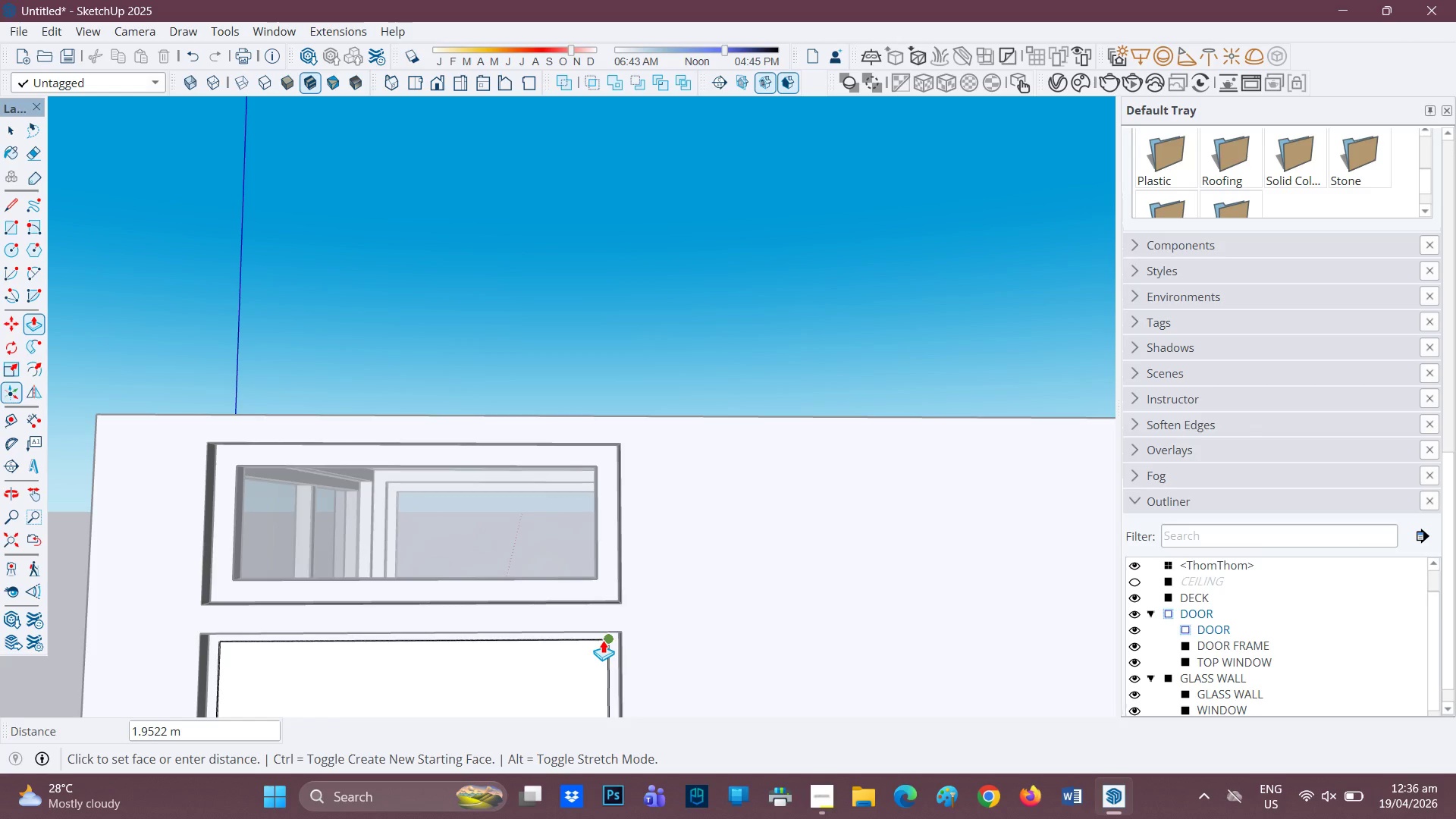 
key(H)
 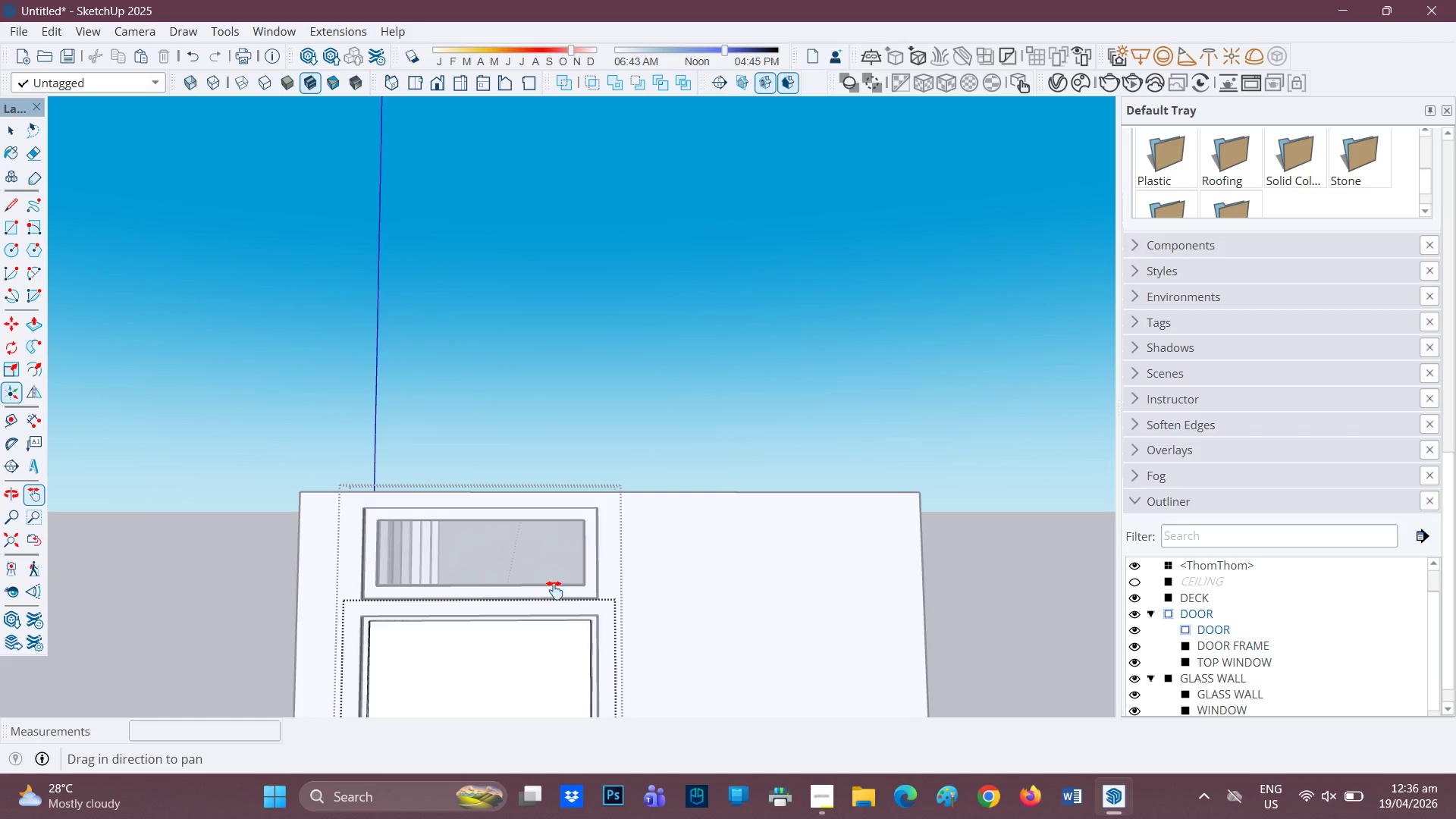 
scroll: coordinate [559, 579], scroll_direction: down, amount: 5.0
 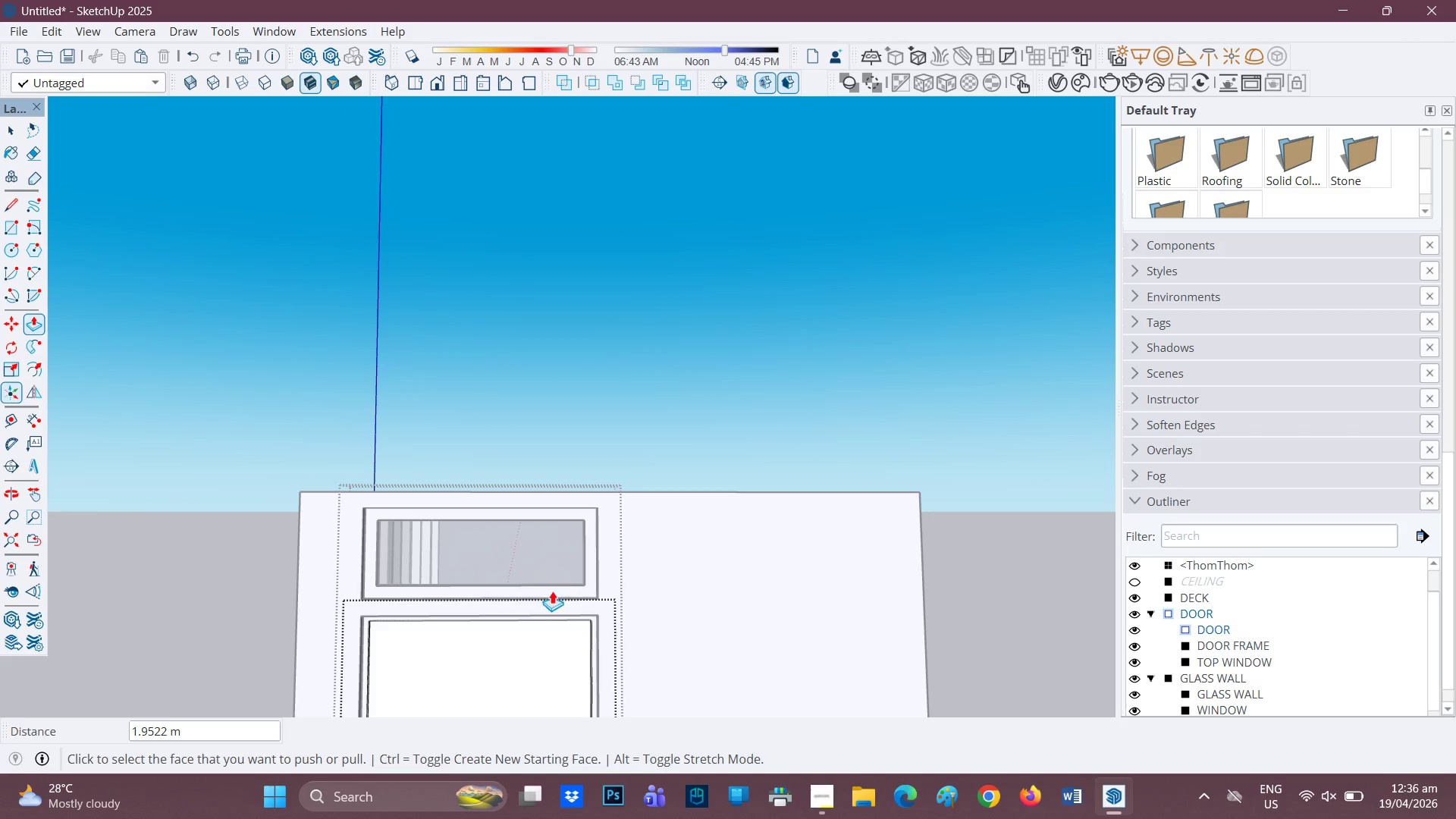 
left_click_drag(start_coordinate=[551, 595], to_coordinate=[635, 312])
 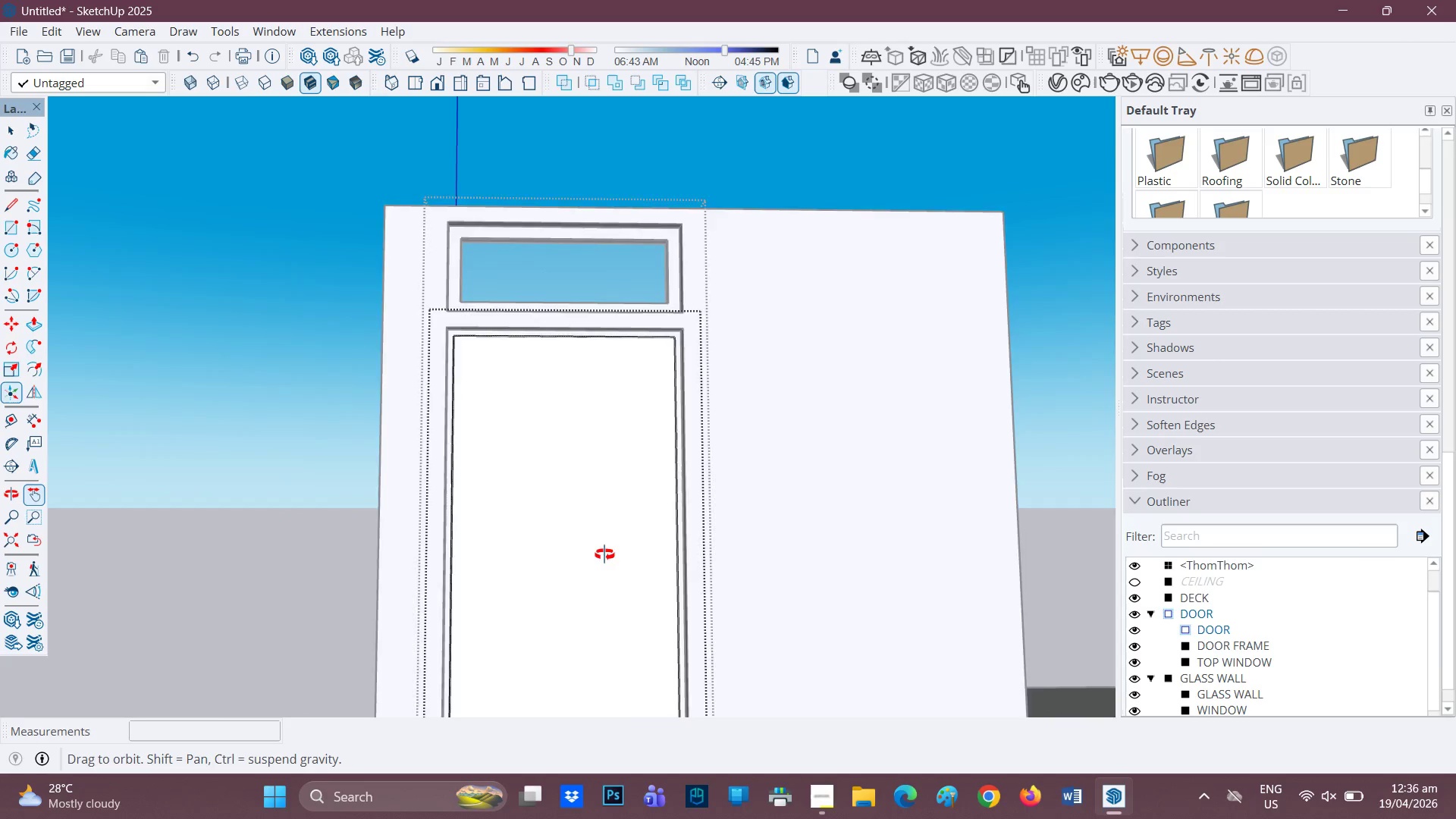 
scroll: coordinate [616, 522], scroll_direction: down, amount: 1.0
 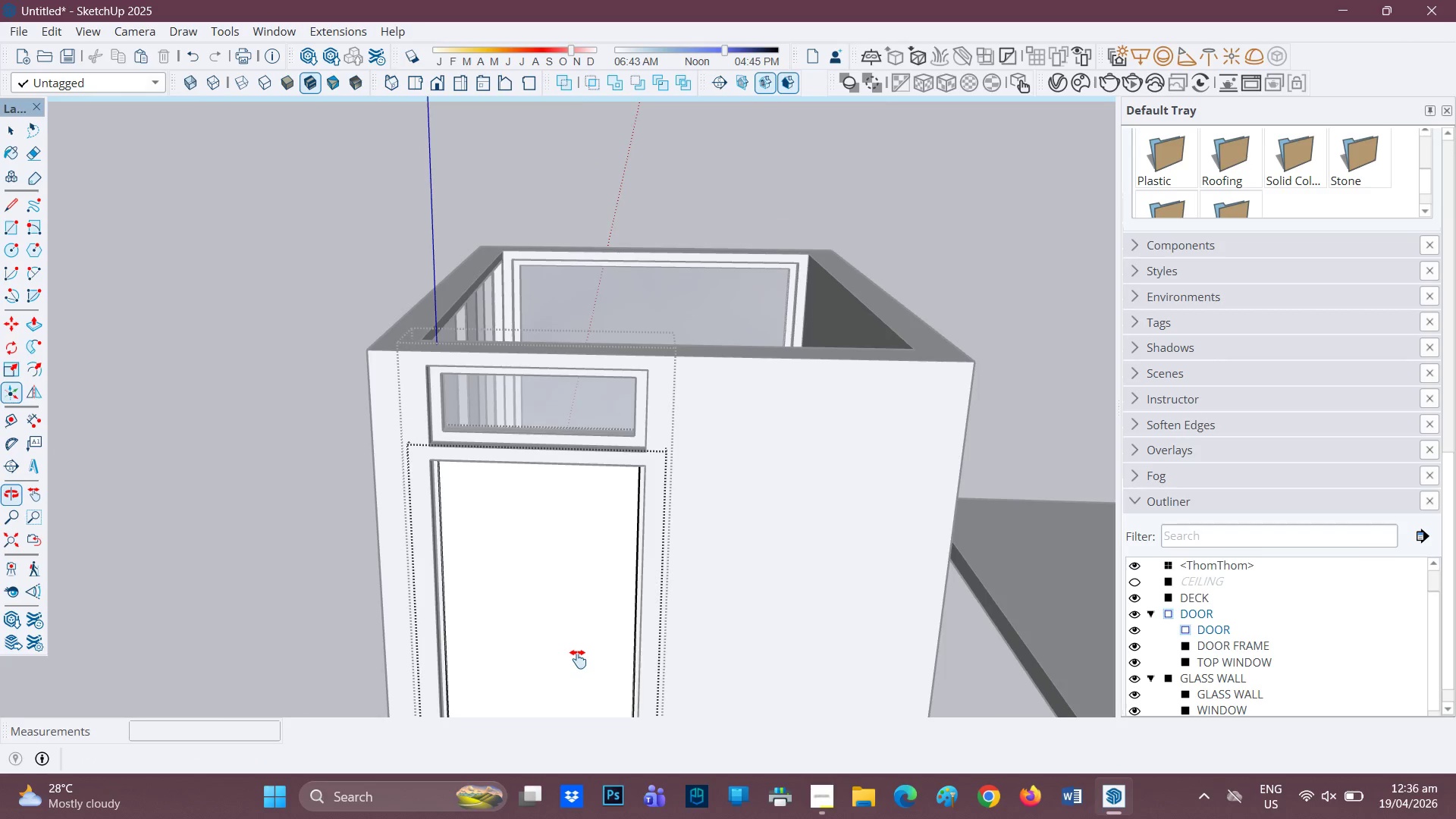 
key(H)
 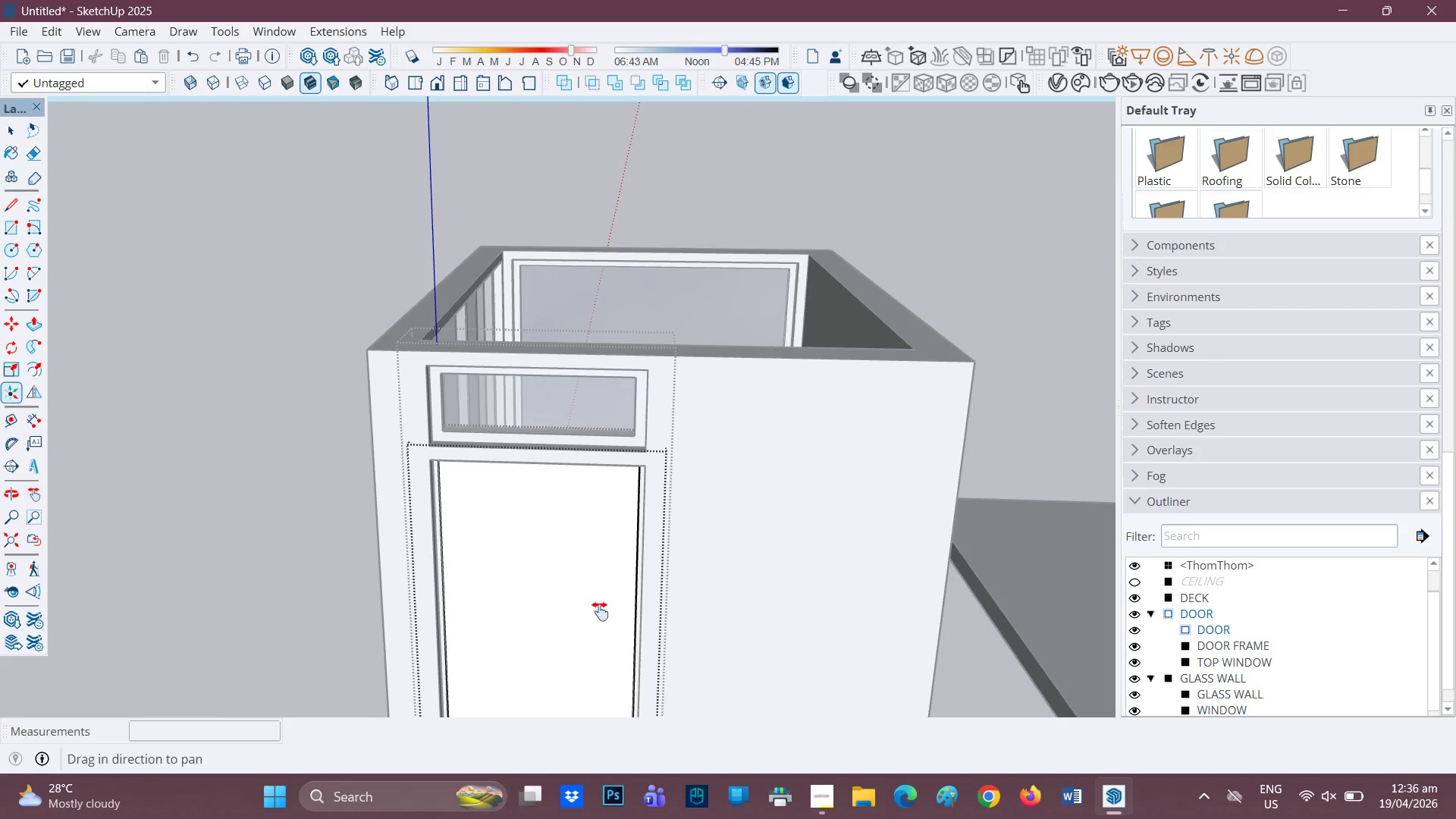 
left_click_drag(start_coordinate=[588, 637], to_coordinate=[758, 316])
 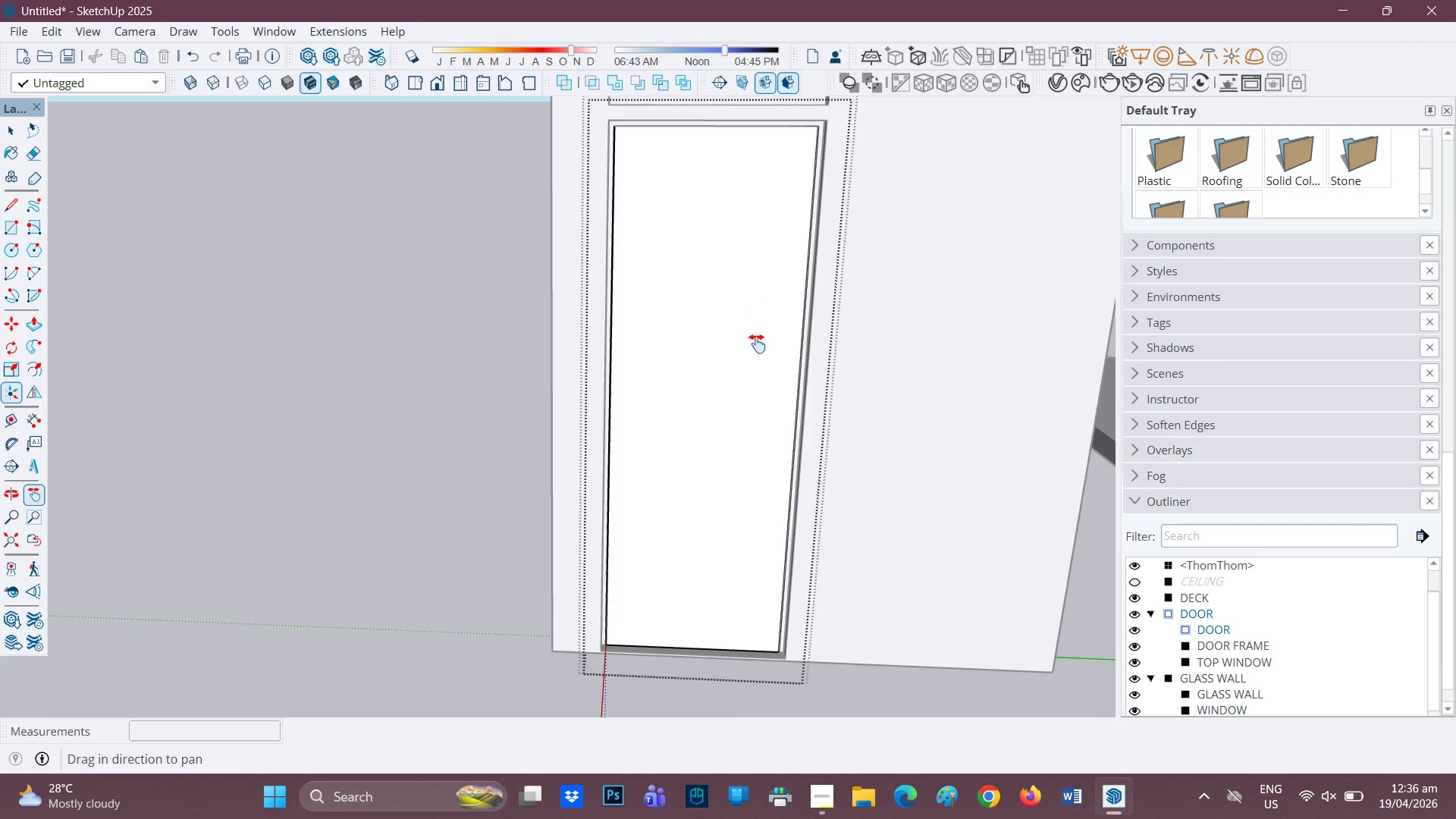 
scroll: coordinate [755, 353], scroll_direction: down, amount: 1.0
 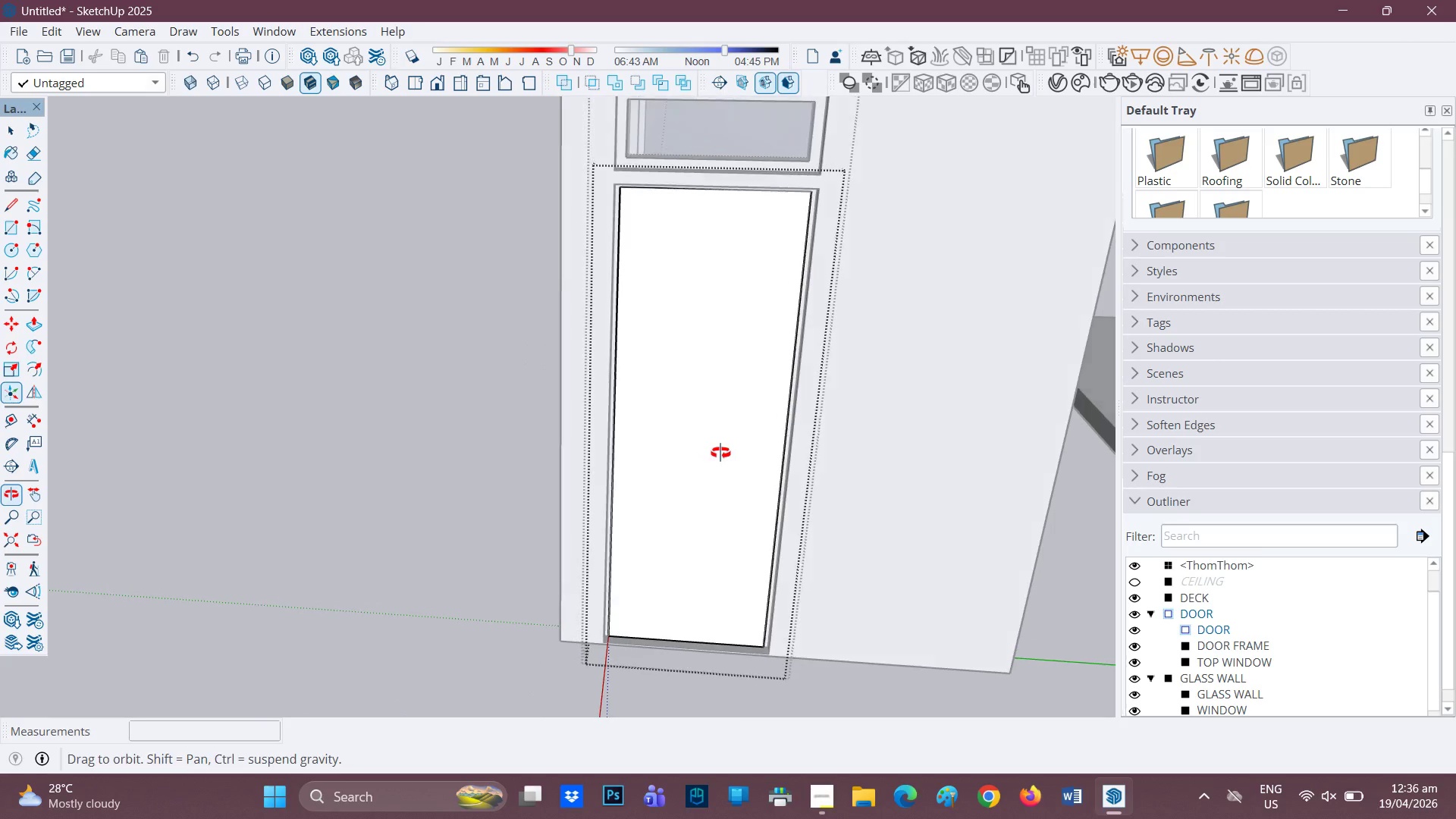 
scroll: coordinate [720, 453], scroll_direction: none, amount: 0.0
 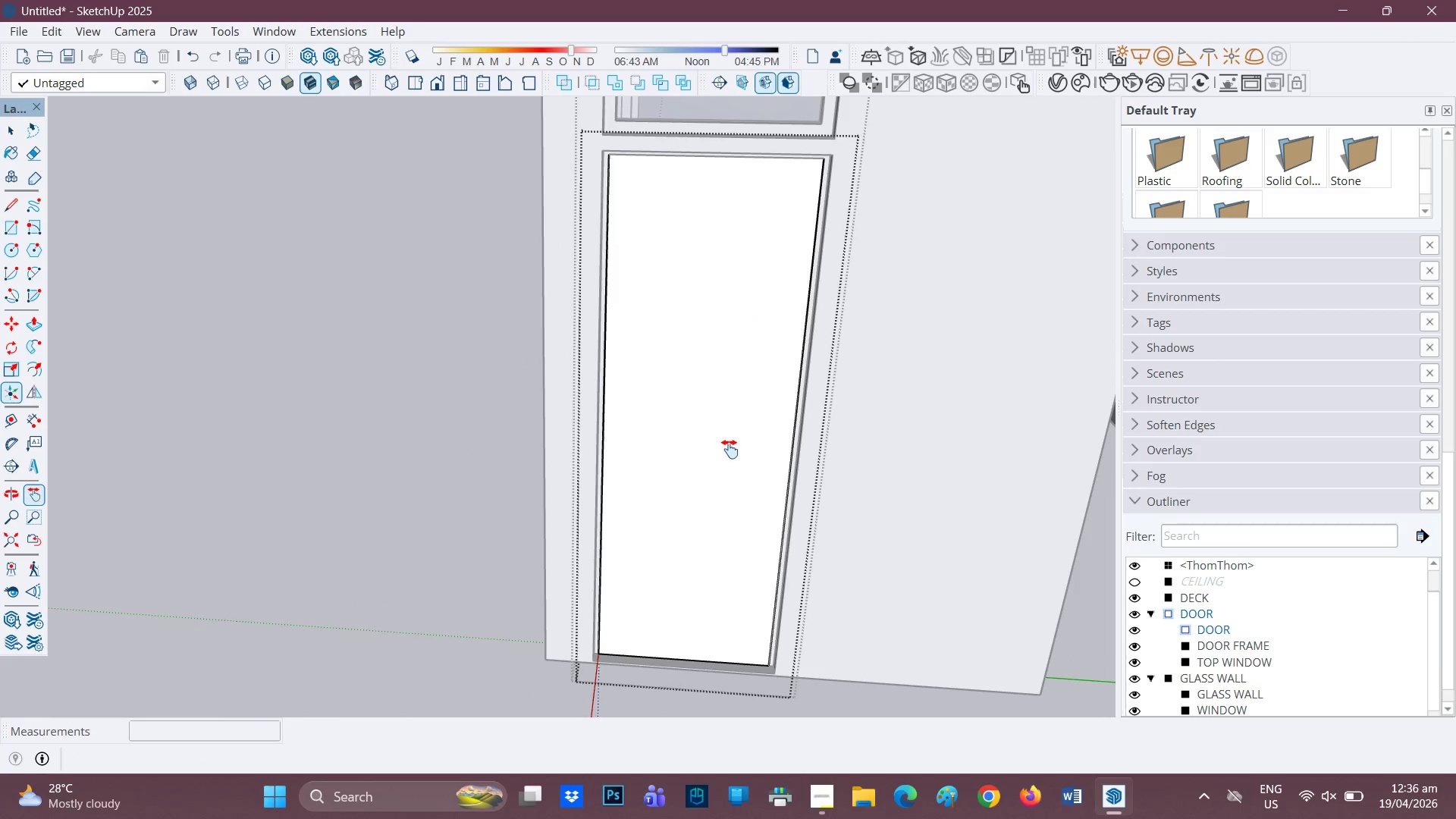 
key(F)
 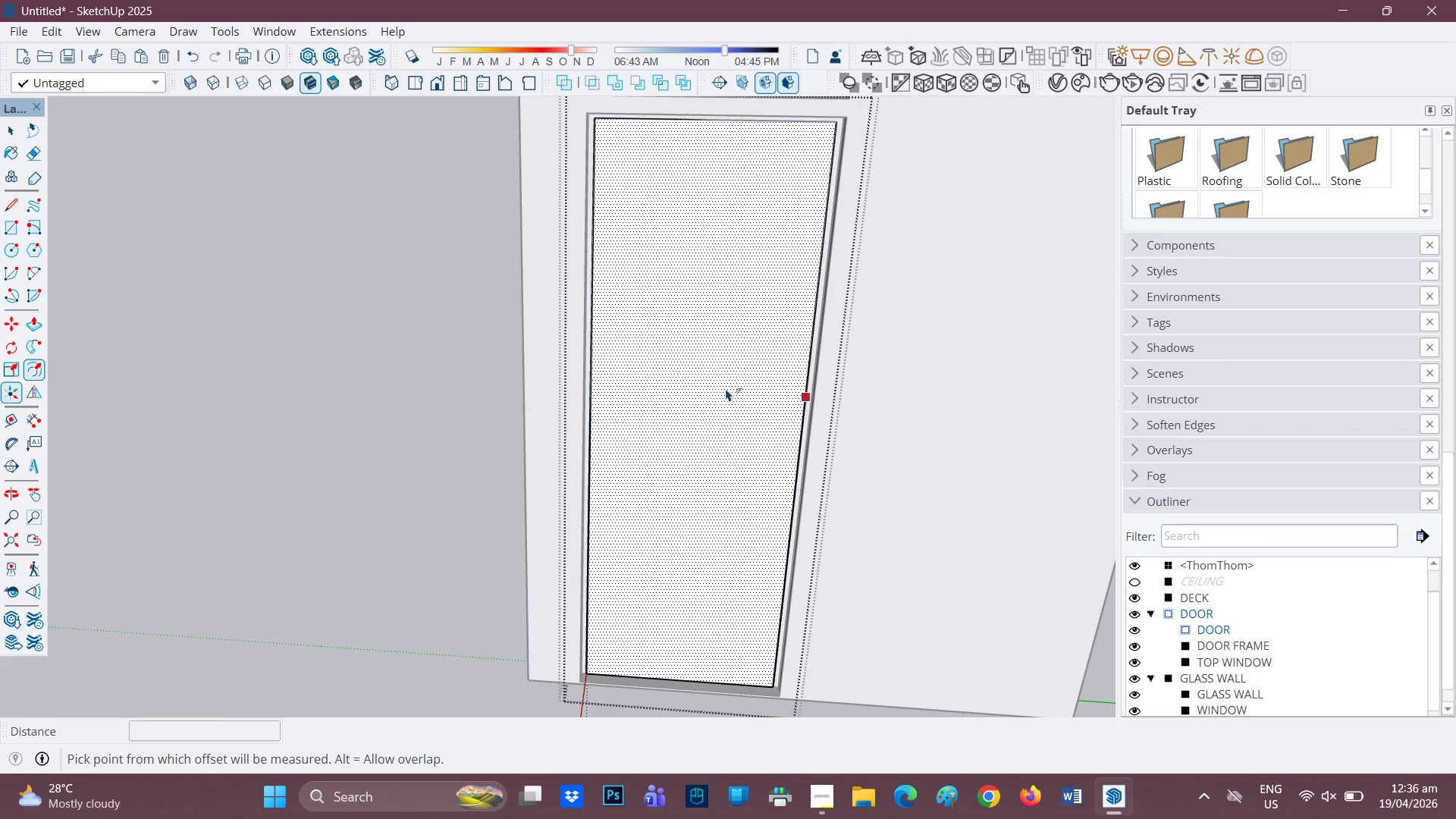 
scroll: coordinate [725, 447], scroll_direction: up, amount: 4.0
 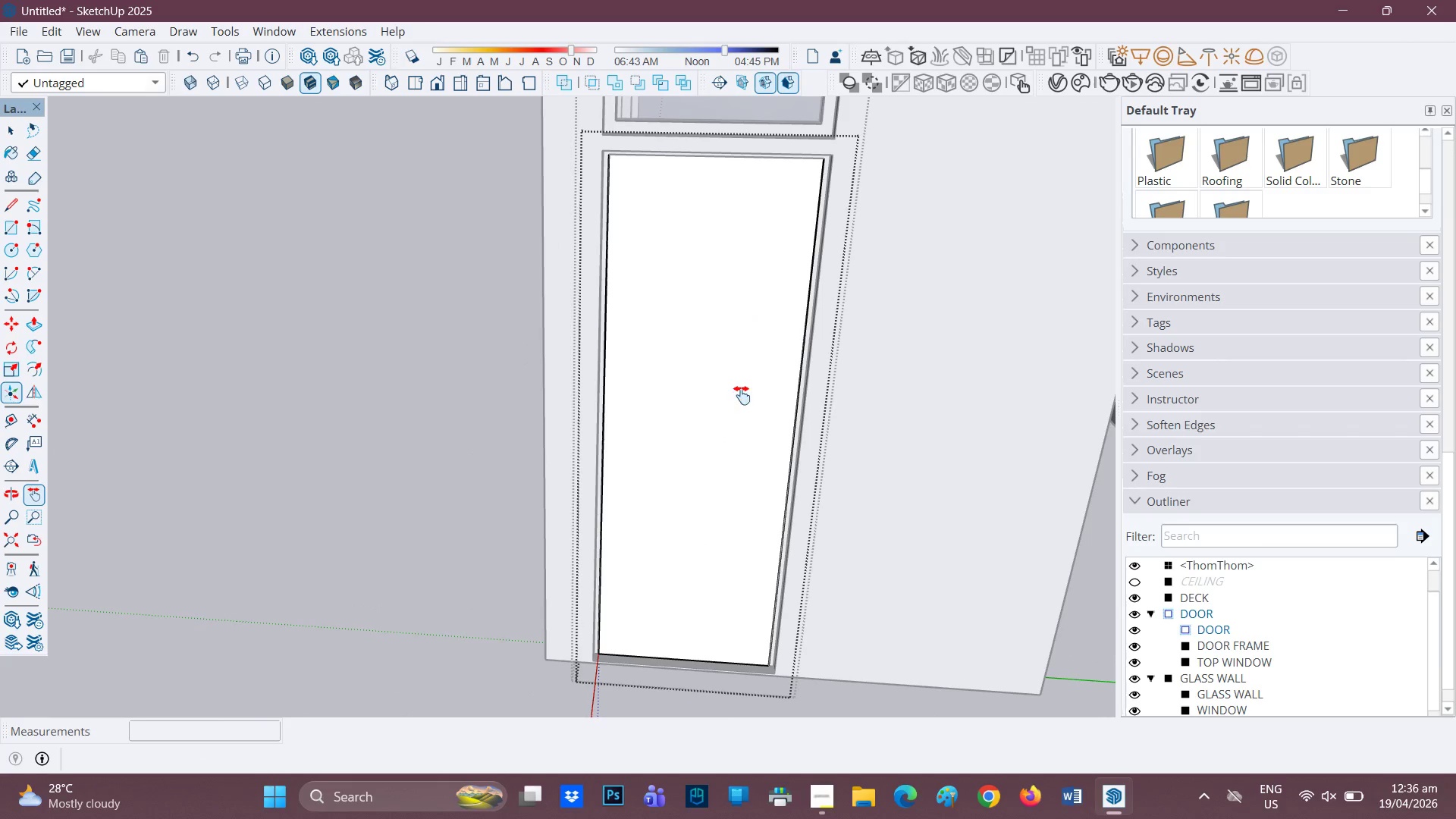 
left_click([723, 384])
 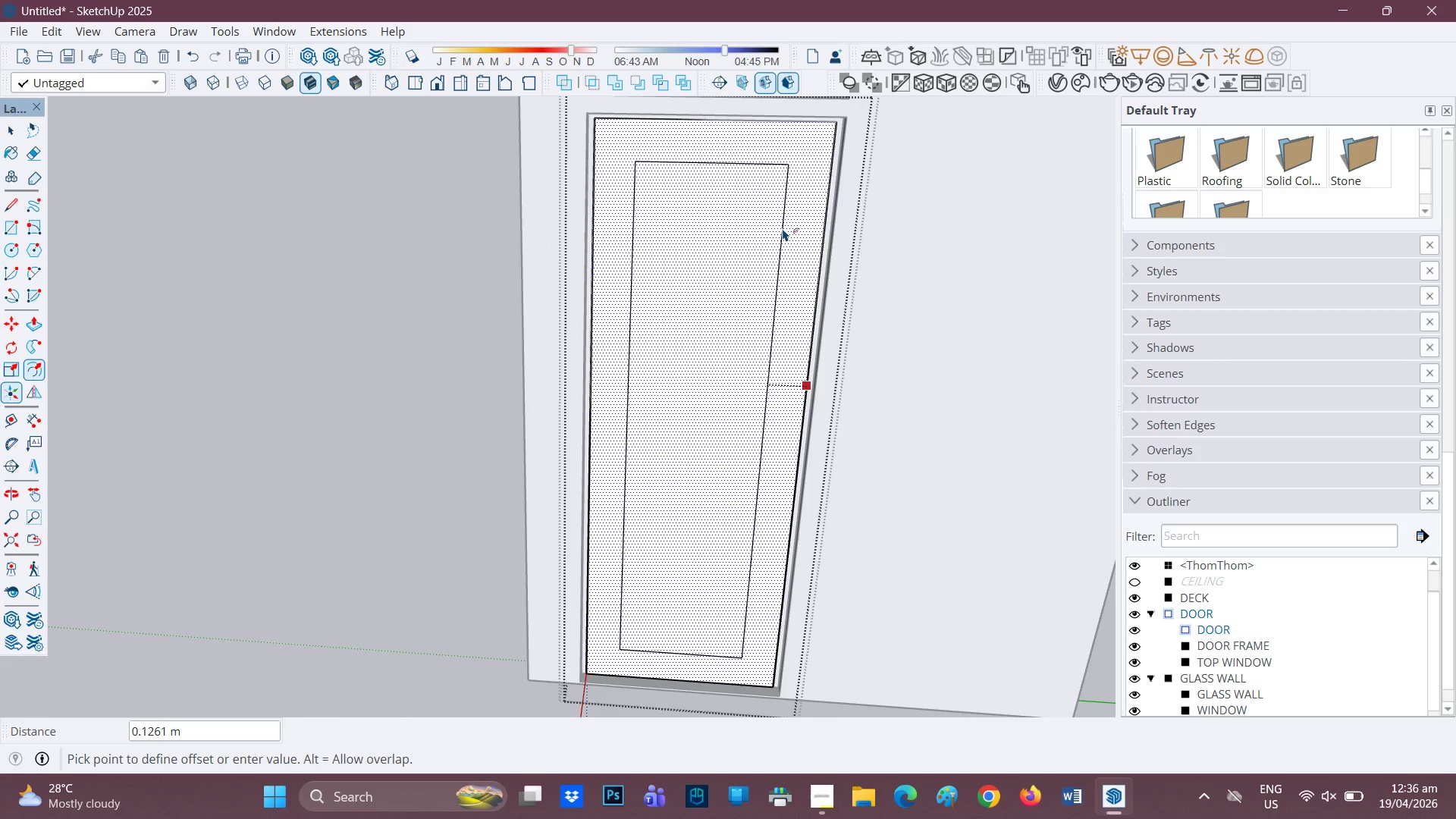 
type(0.04)
 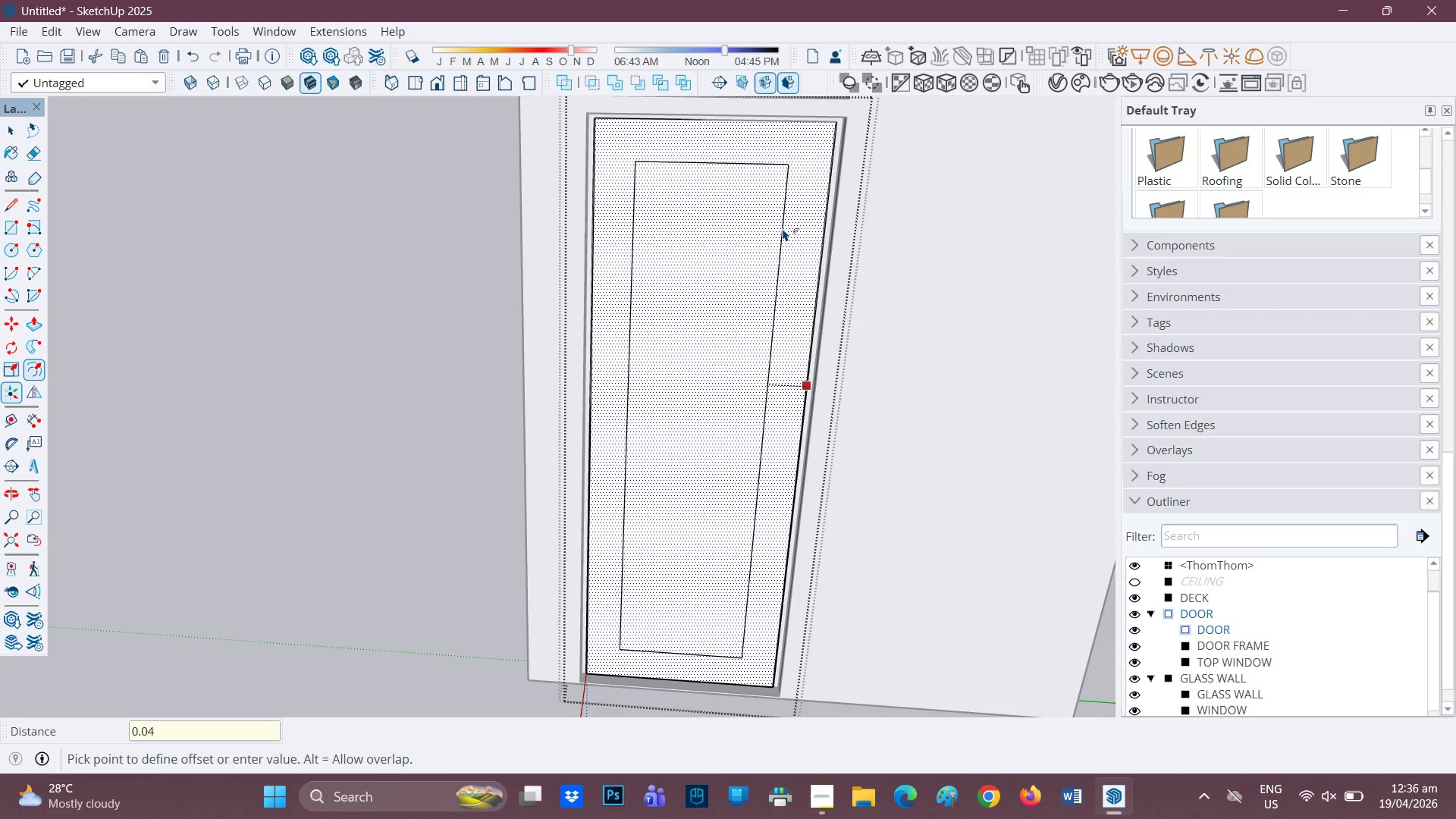 
key(Enter)
 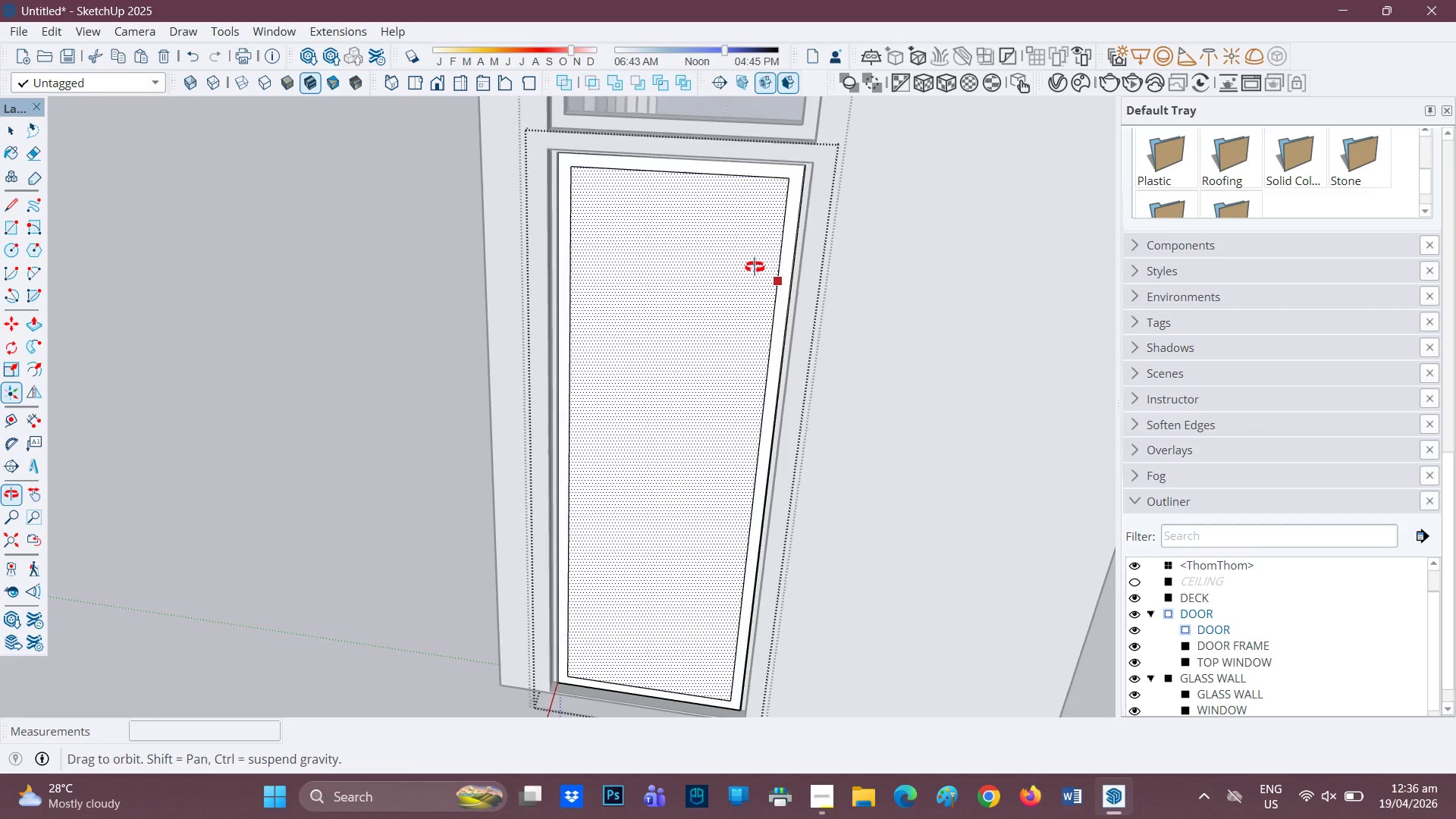 
scroll: coordinate [749, 281], scroll_direction: up, amount: 1.0
 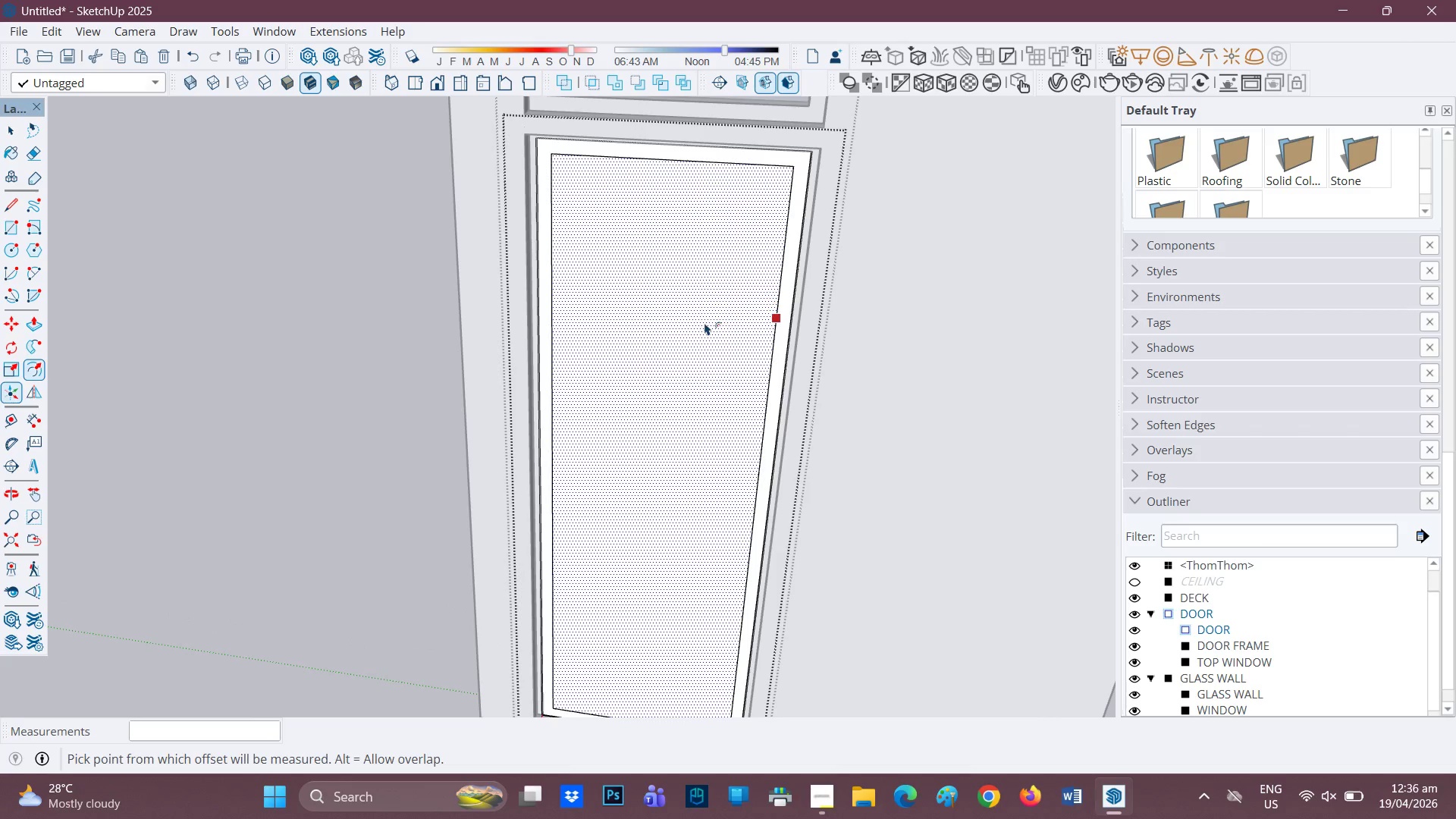 
key(P)
 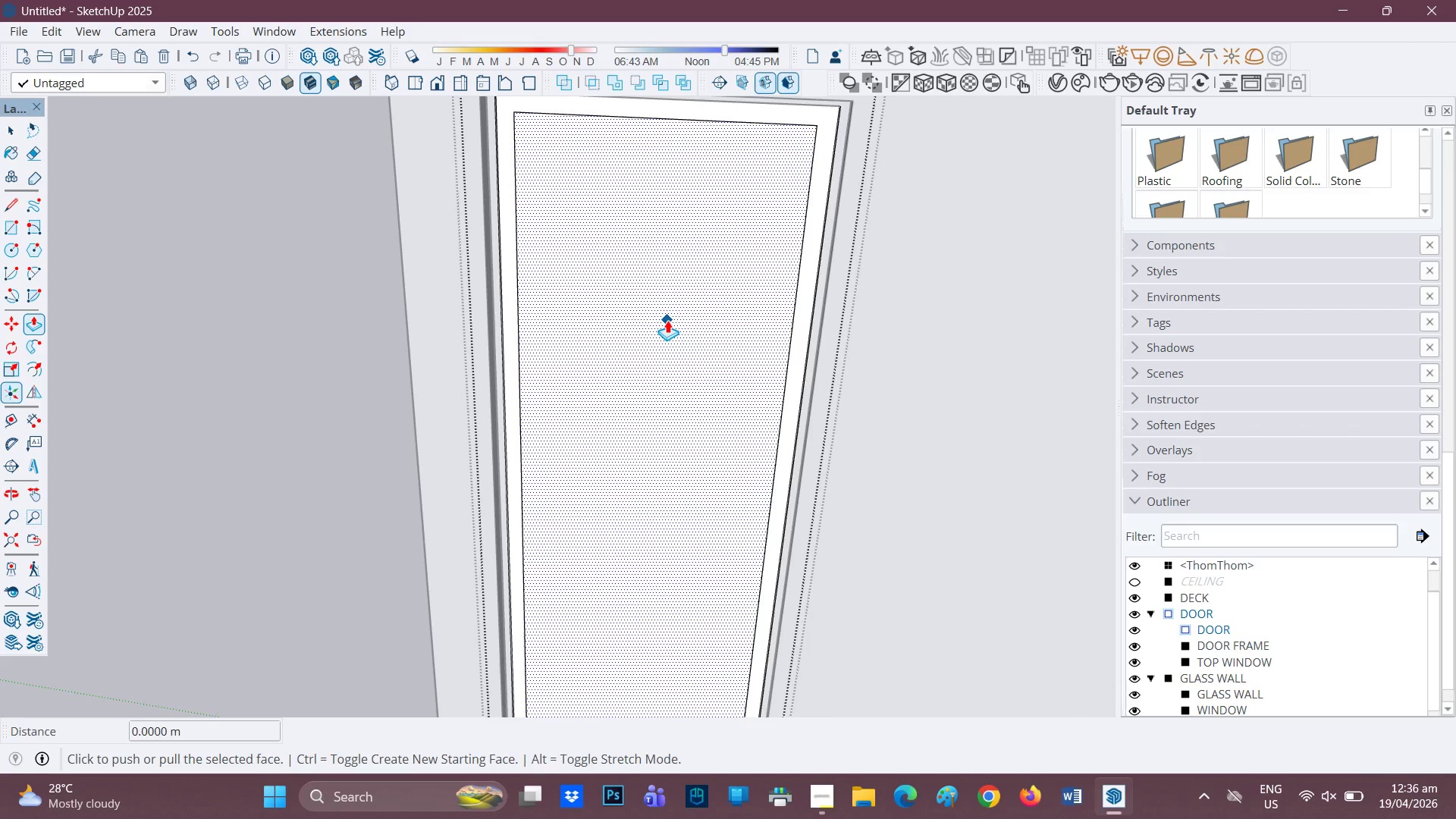 
scroll: coordinate [704, 324], scroll_direction: up, amount: 2.0
 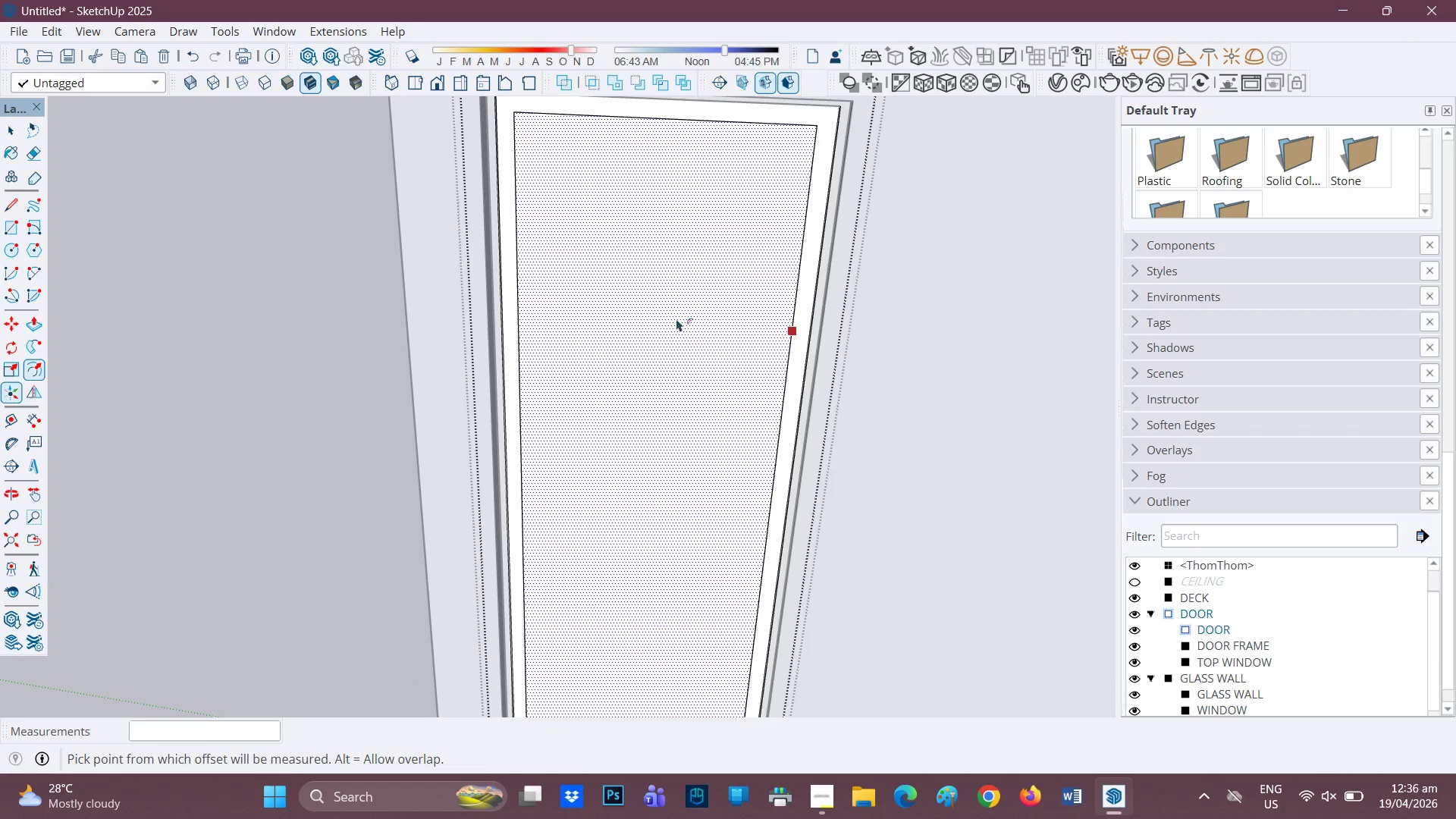 
left_click([667, 320])
 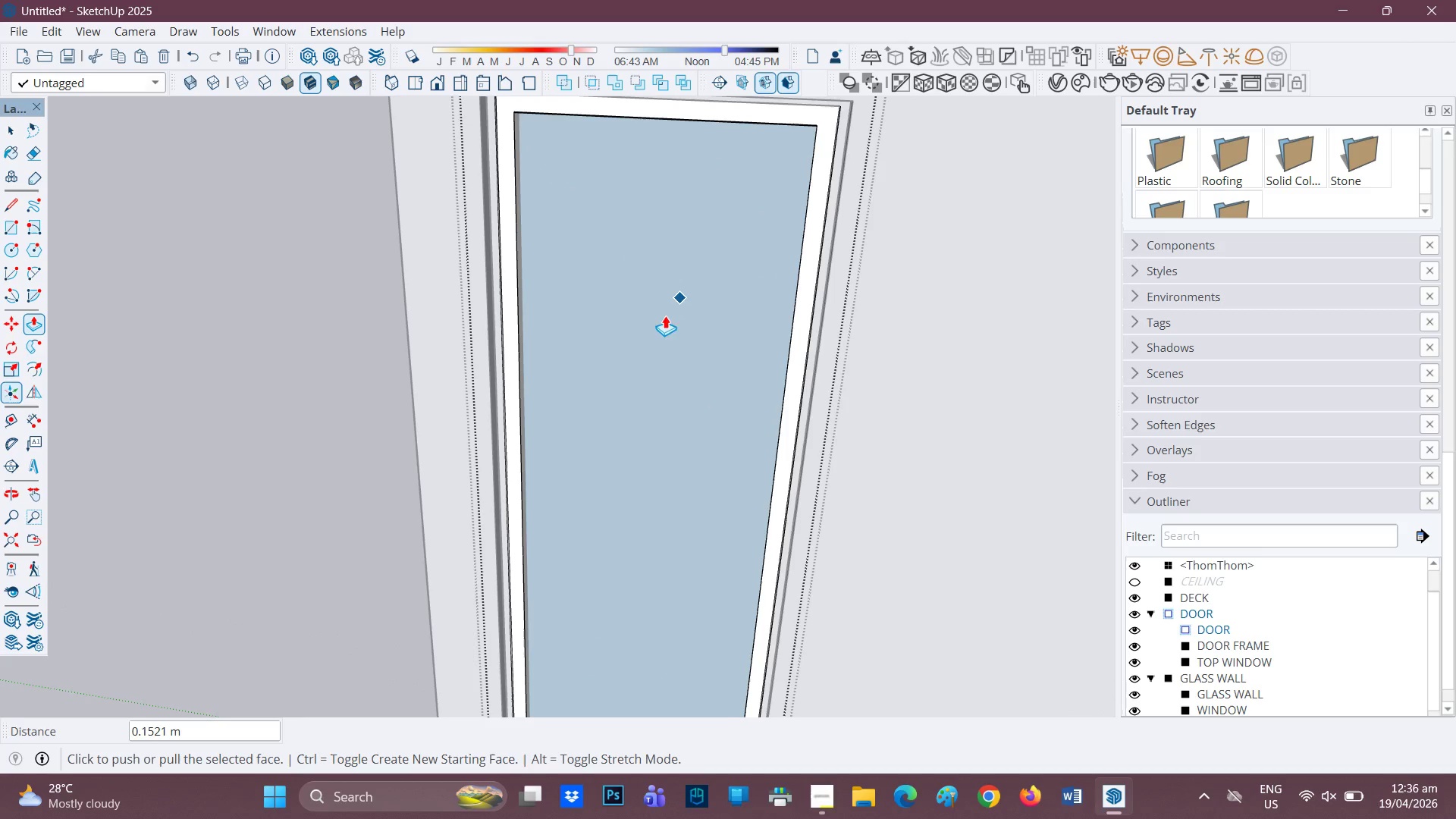 
scroll: coordinate [647, 340], scroll_direction: down, amount: 1.0
 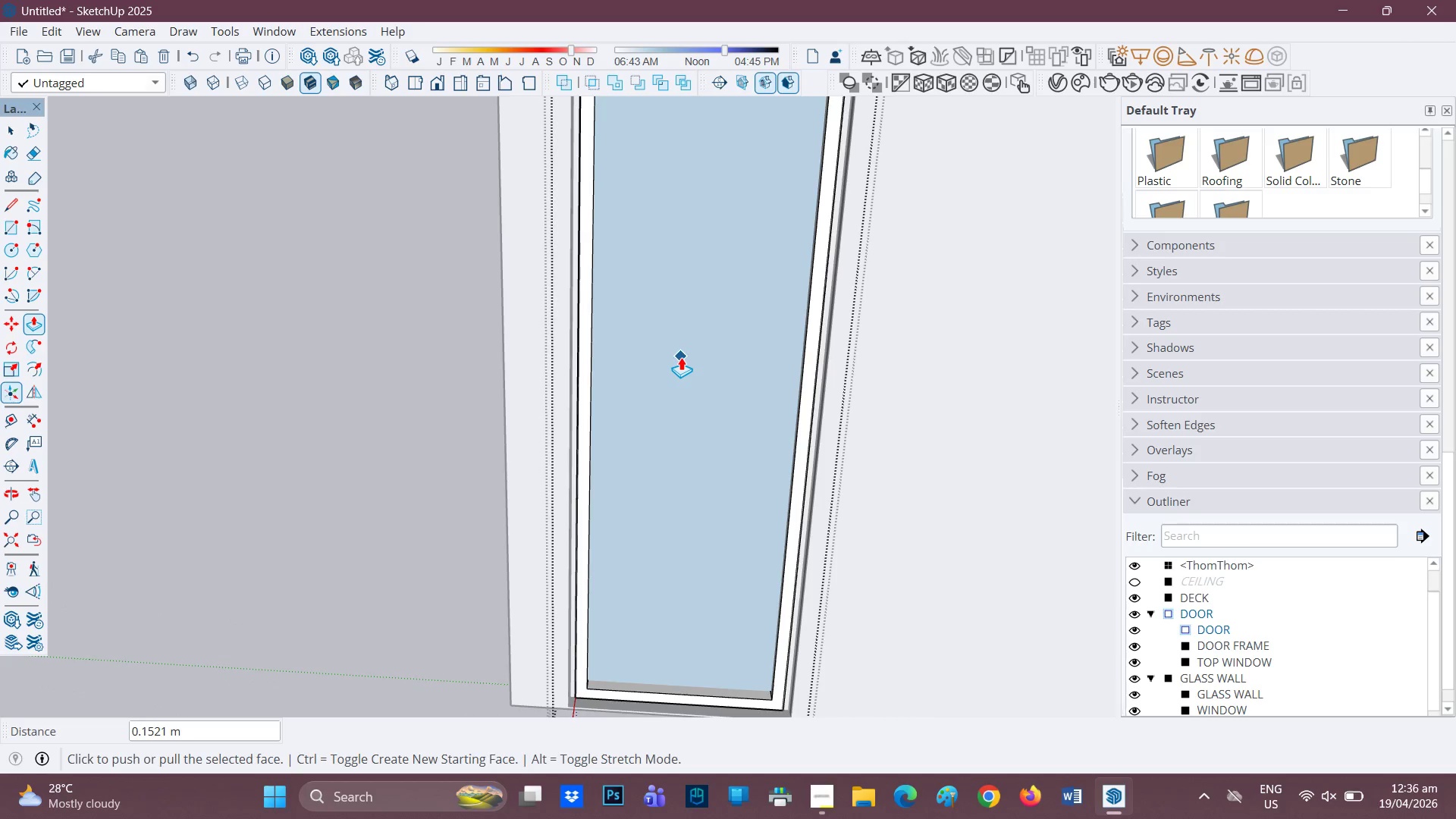 
key(Control+Z)
 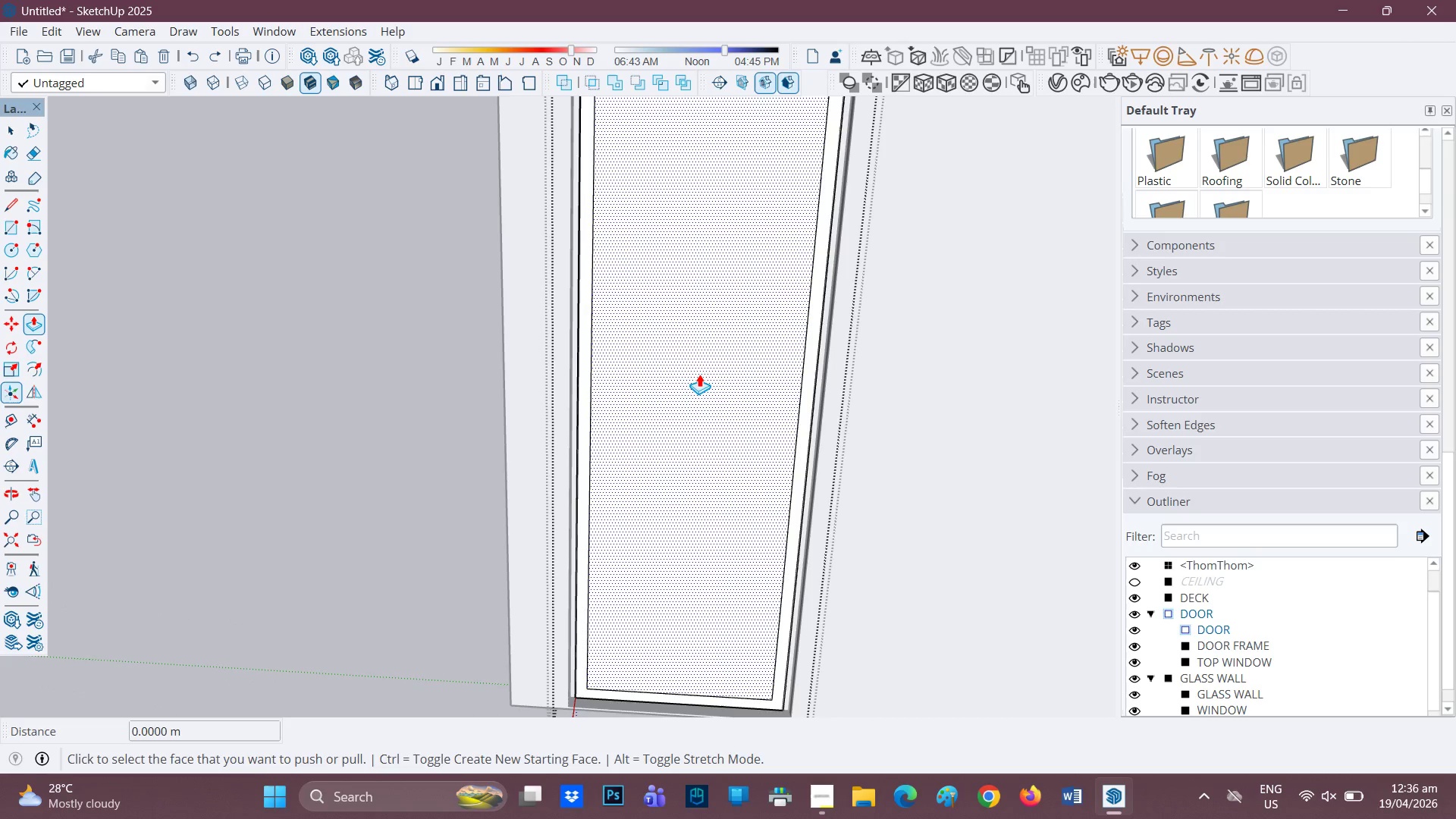 
left_click([699, 374])
 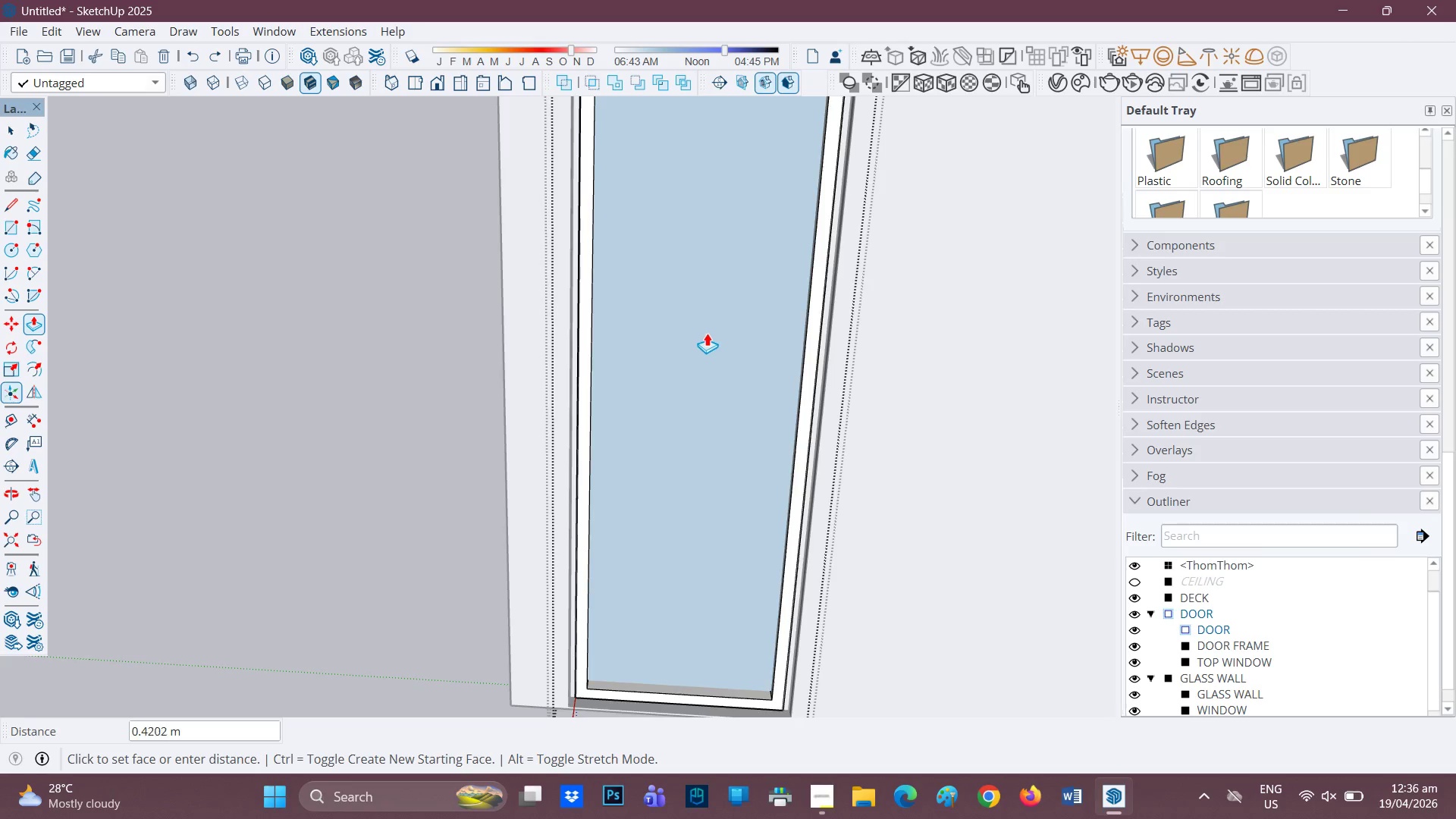 
left_click([719, 331])
 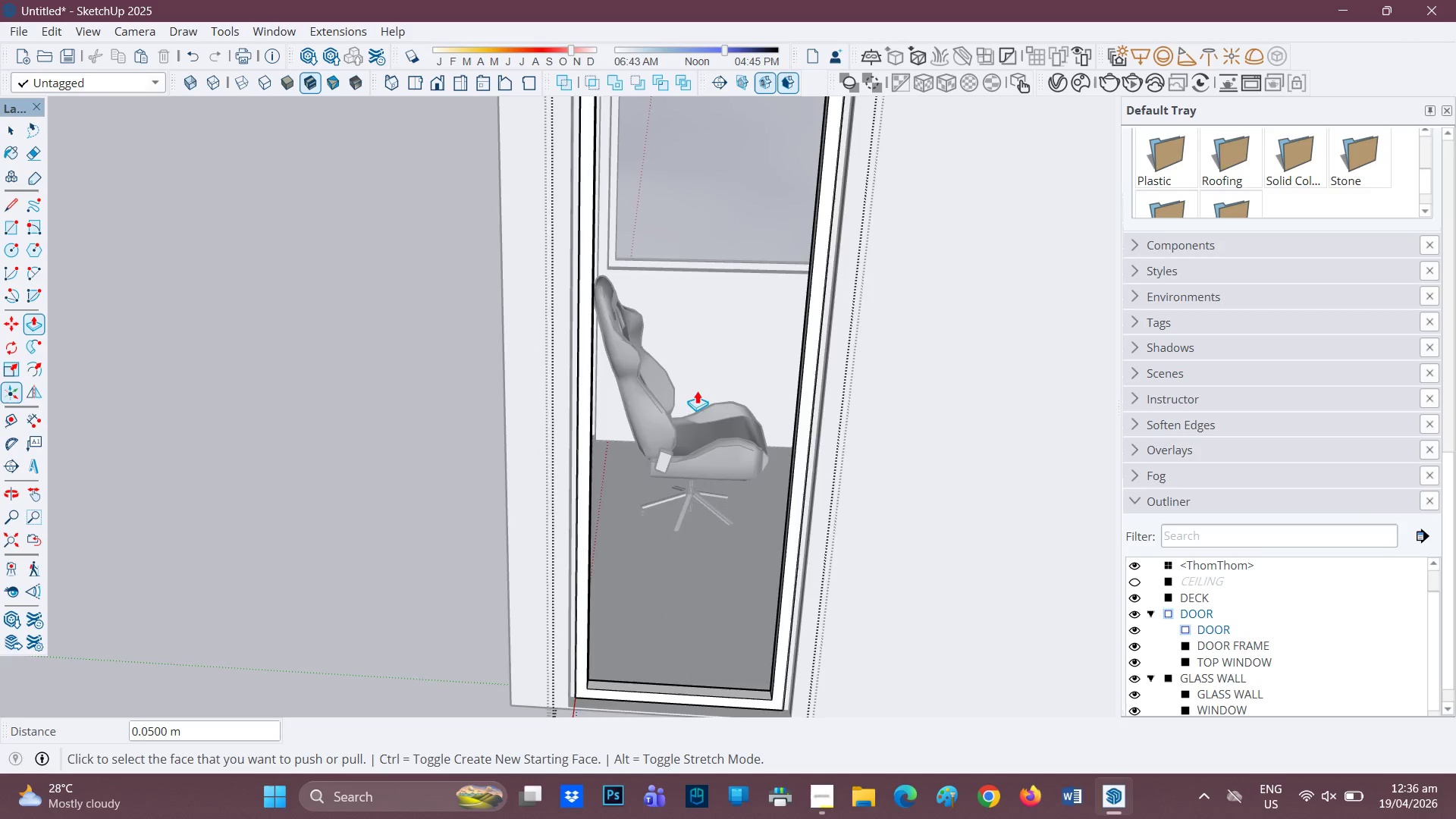 
scroll: coordinate [667, 450], scroll_direction: down, amount: 2.0
 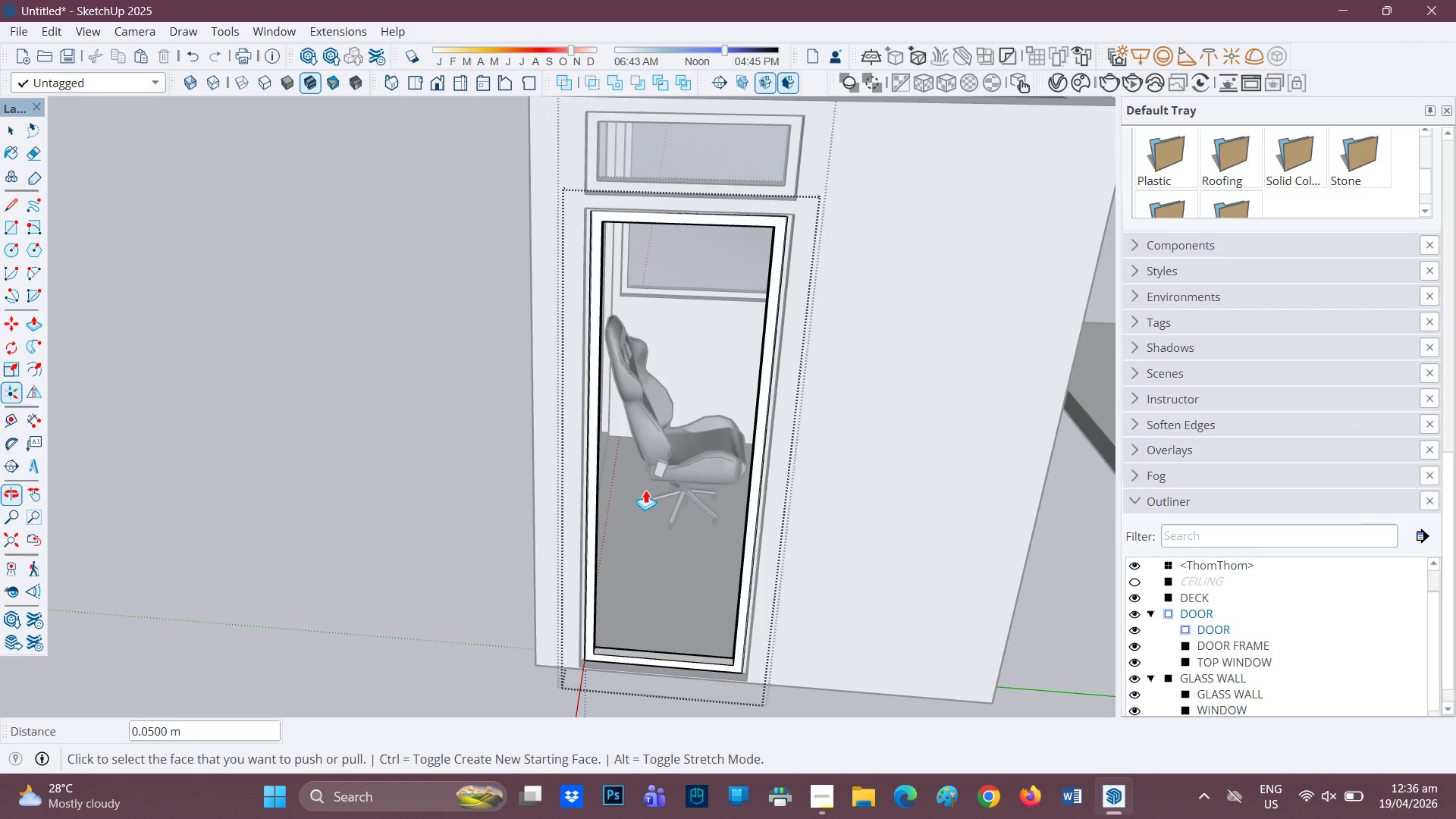 
scroll: coordinate [651, 453], scroll_direction: none, amount: 0.0
 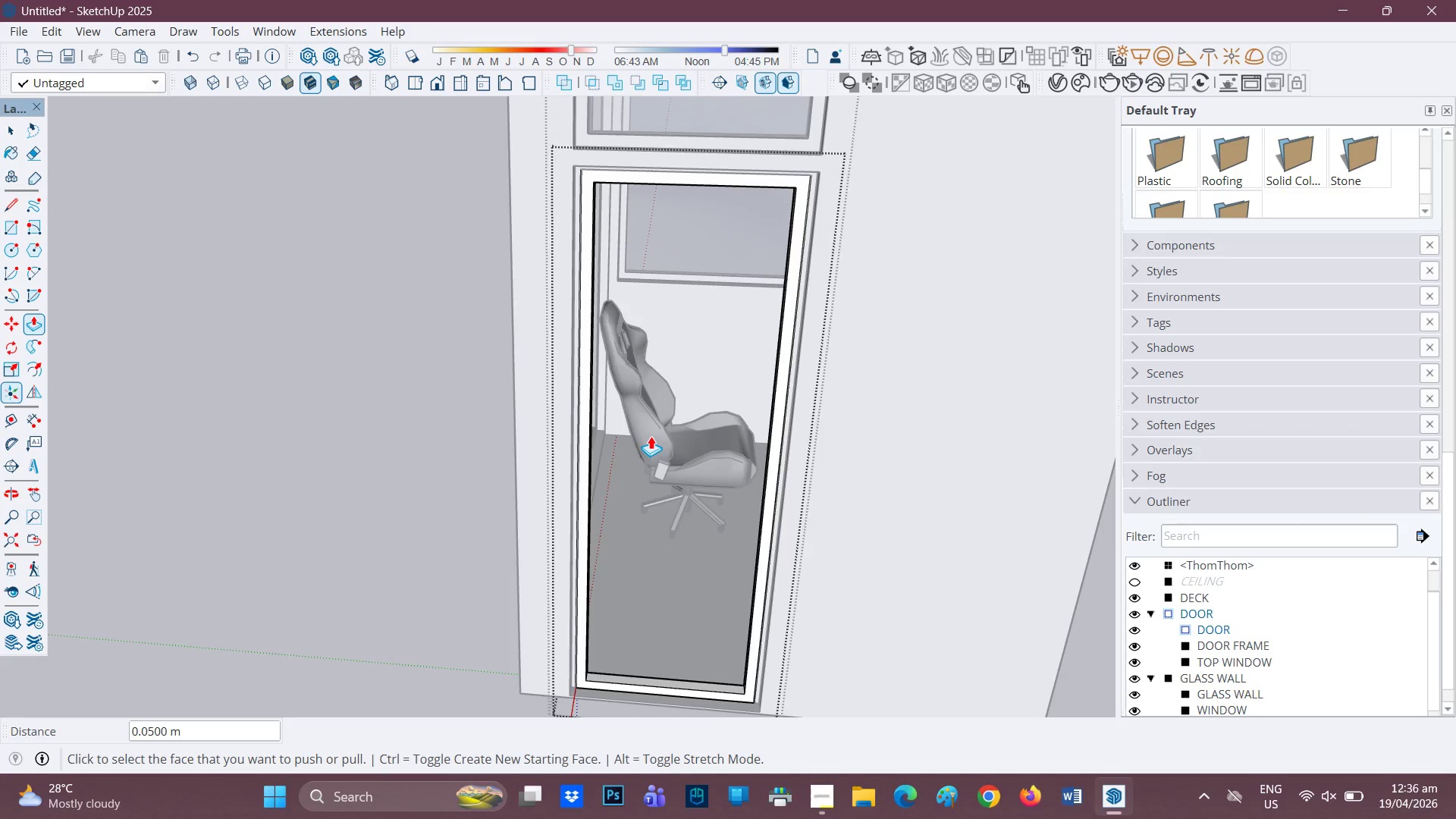 
scroll: coordinate [651, 436], scroll_direction: up, amount: 1.0
 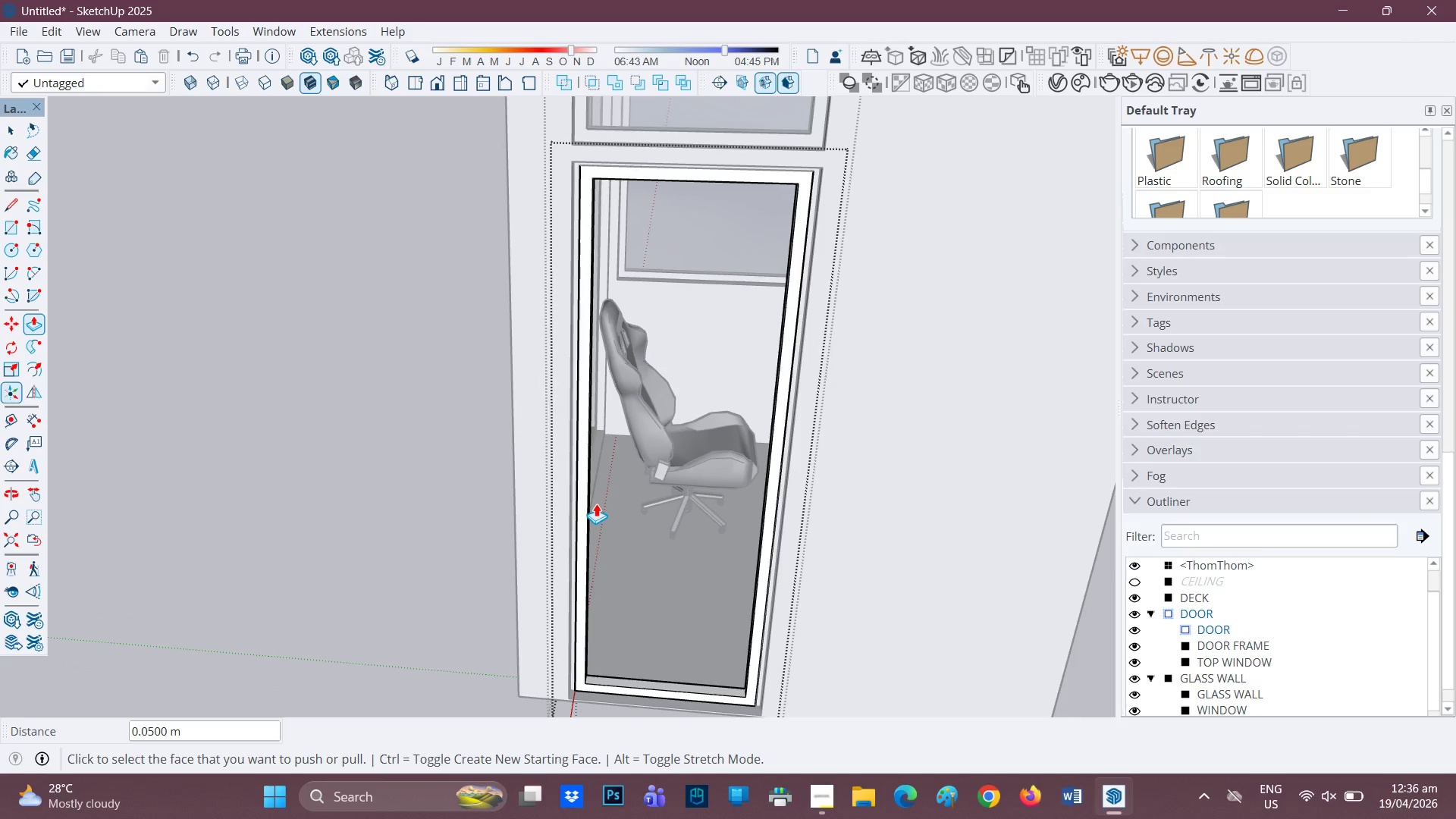 
key(R)
 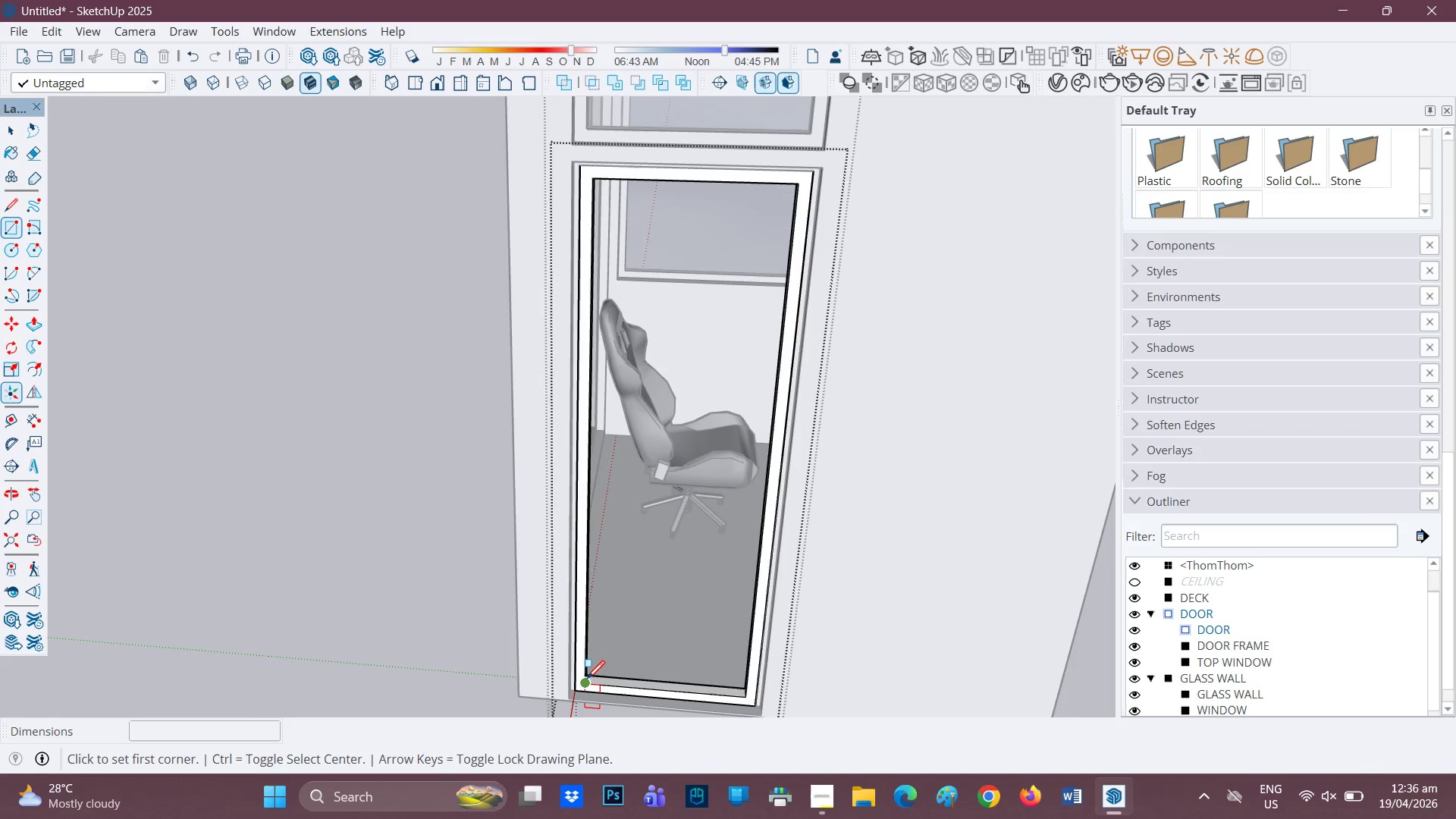 
left_click_drag(start_coordinate=[587, 685], to_coordinate=[590, 678])
 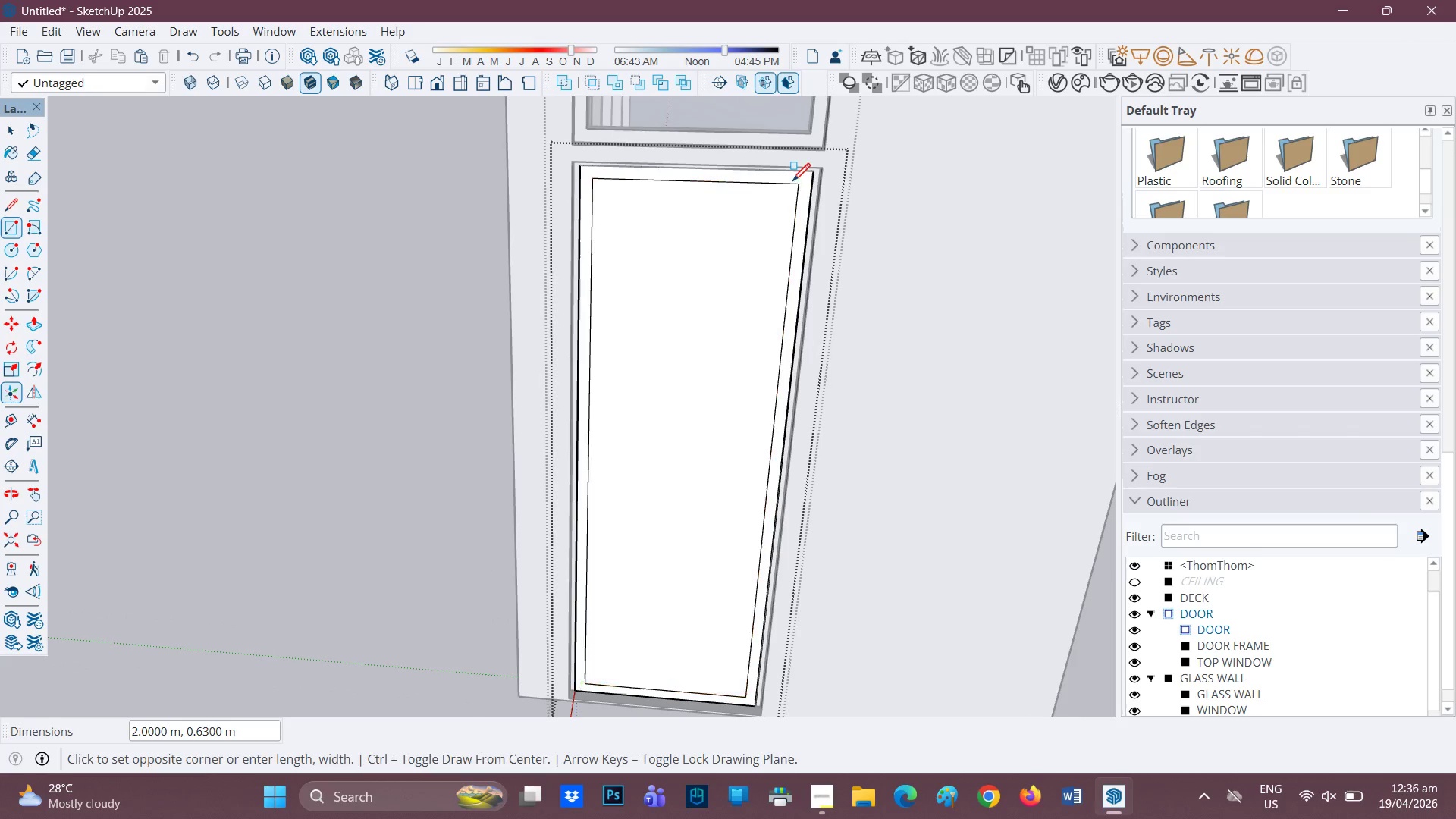 
scroll: coordinate [635, 478], scroll_direction: down, amount: 3.0
 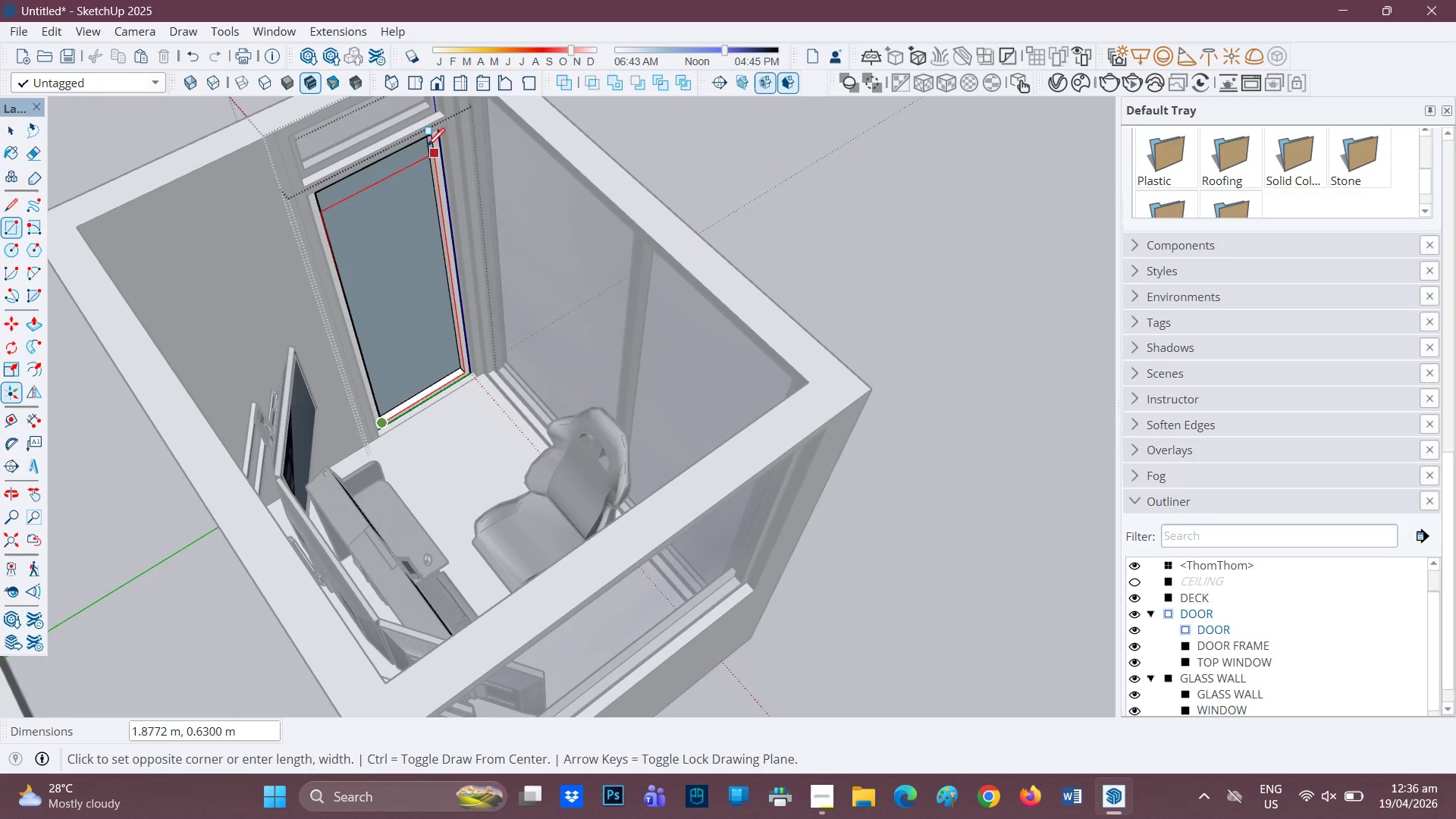 
scroll: coordinate [422, 130], scroll_direction: up, amount: 9.0
 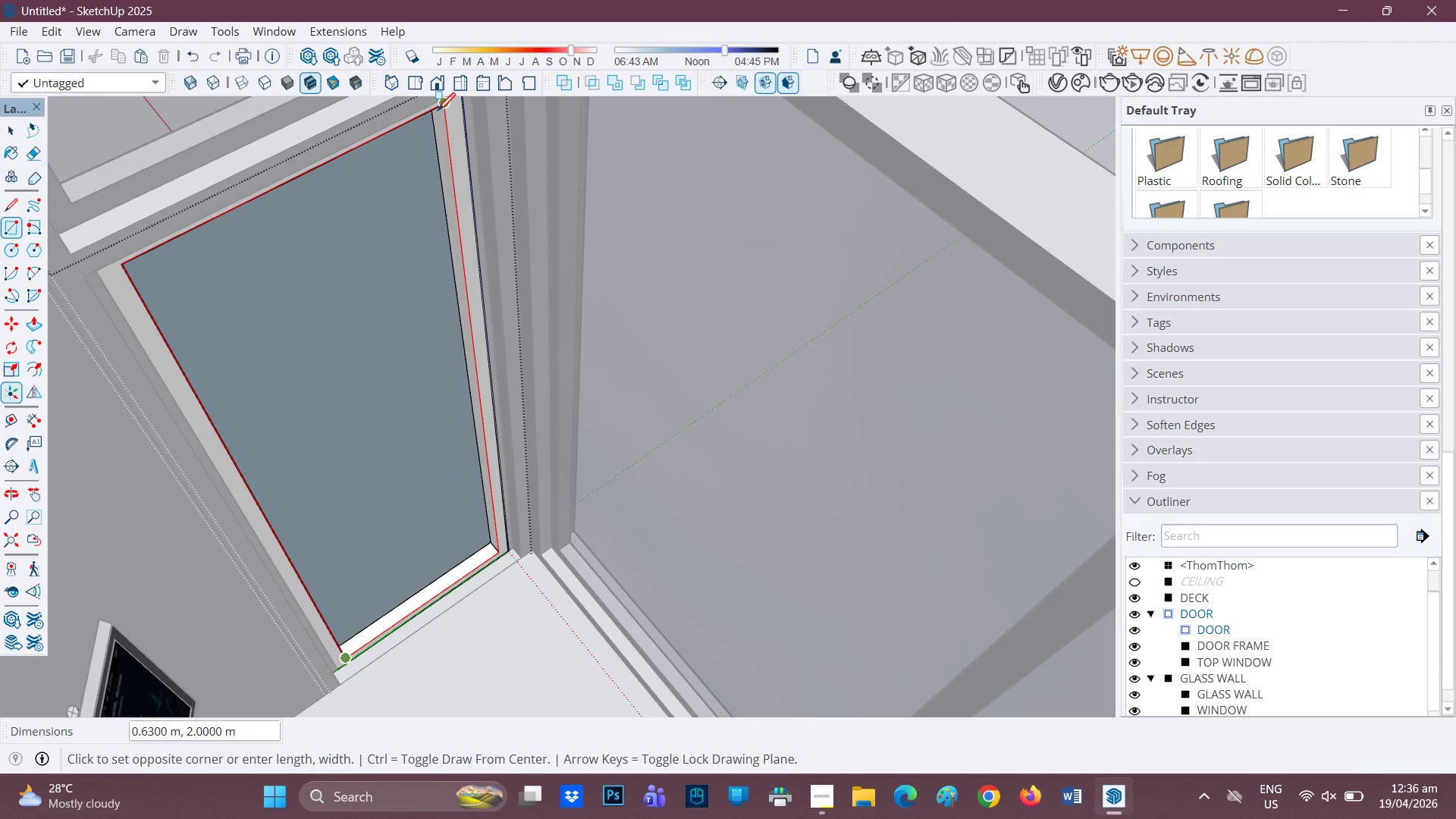 
left_click([441, 109])
 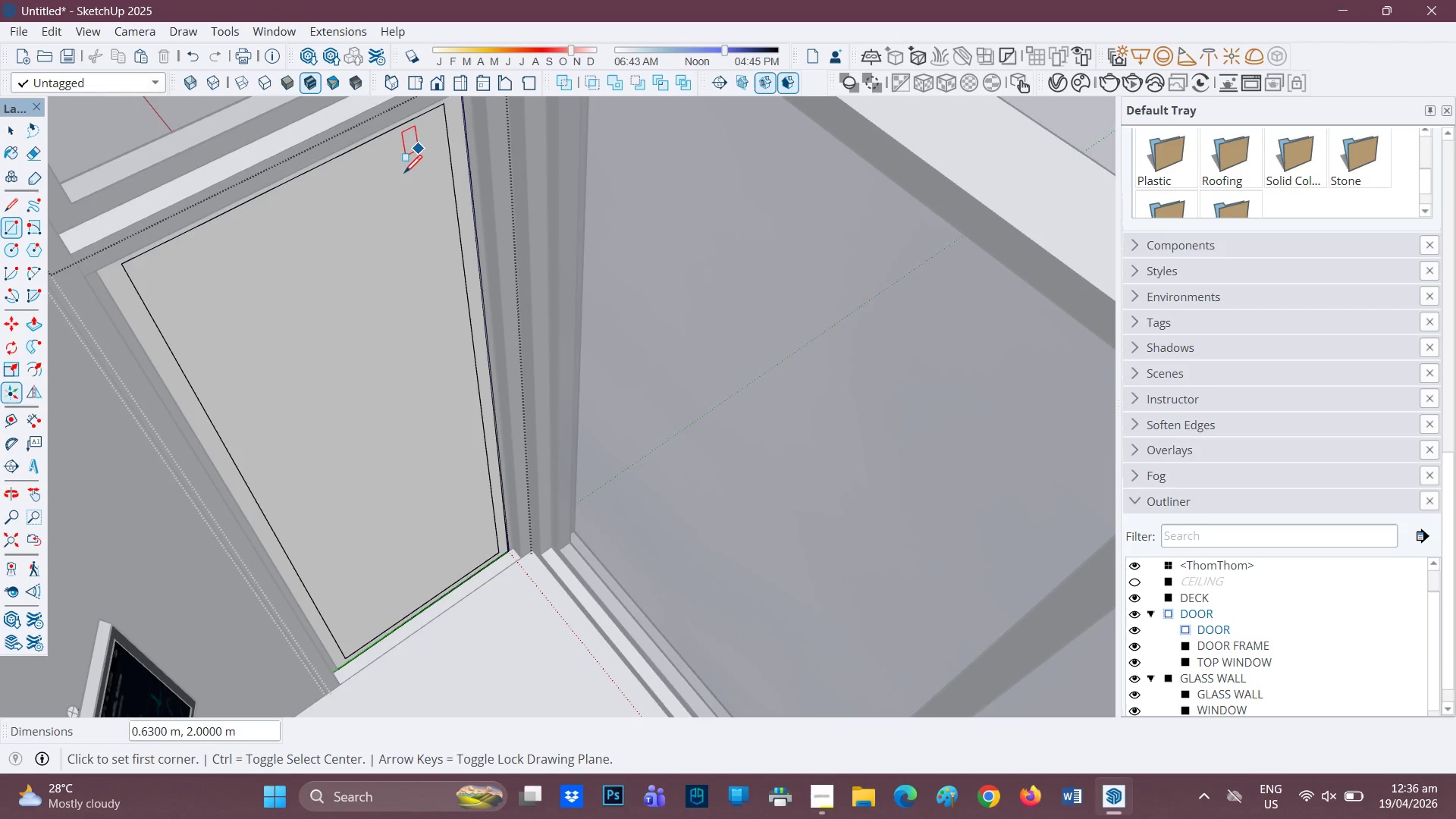 
scroll: coordinate [388, 199], scroll_direction: down, amount: 2.0
 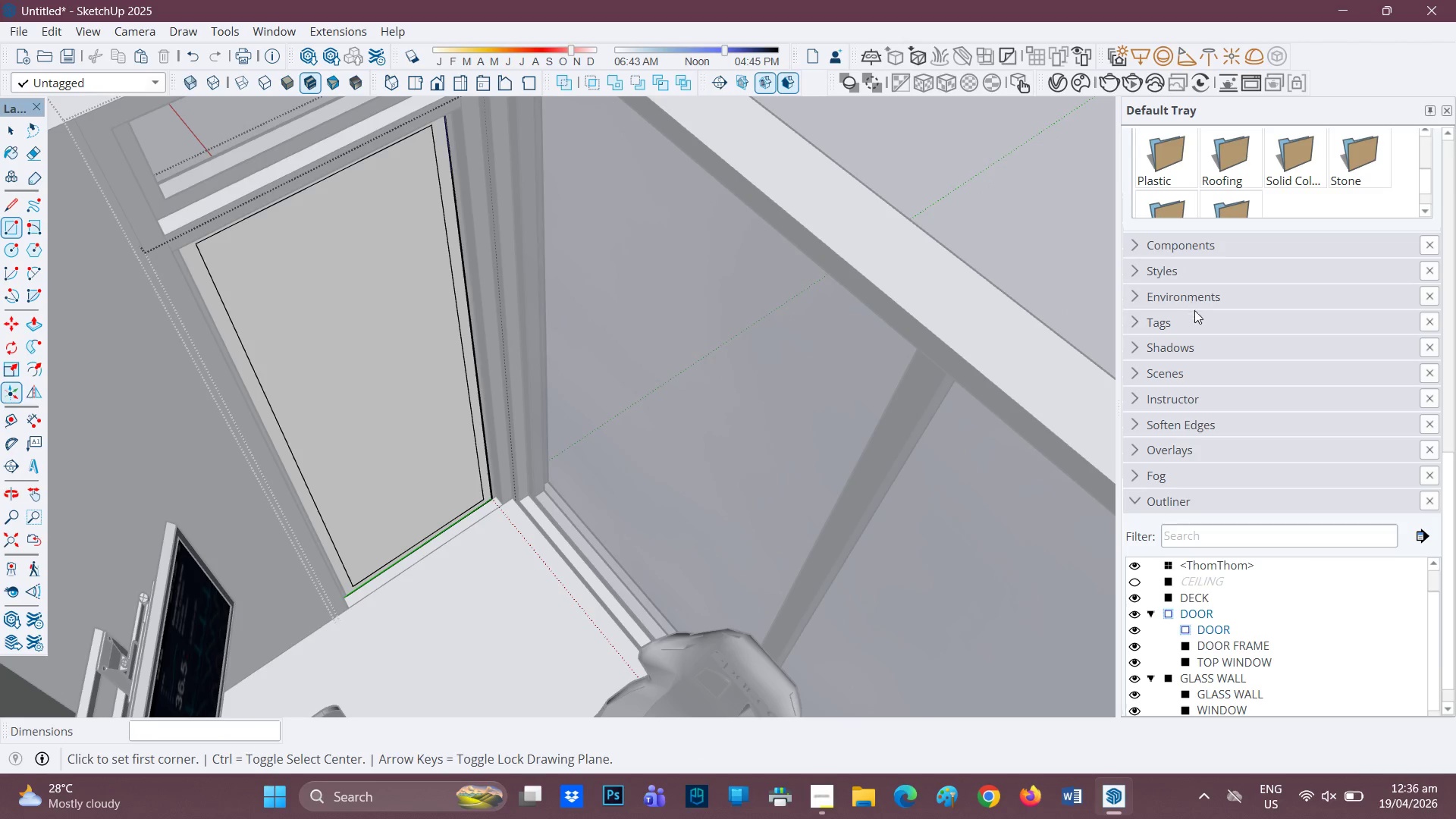 
scroll: coordinate [1410, 174], scroll_direction: up, amount: 9.0
 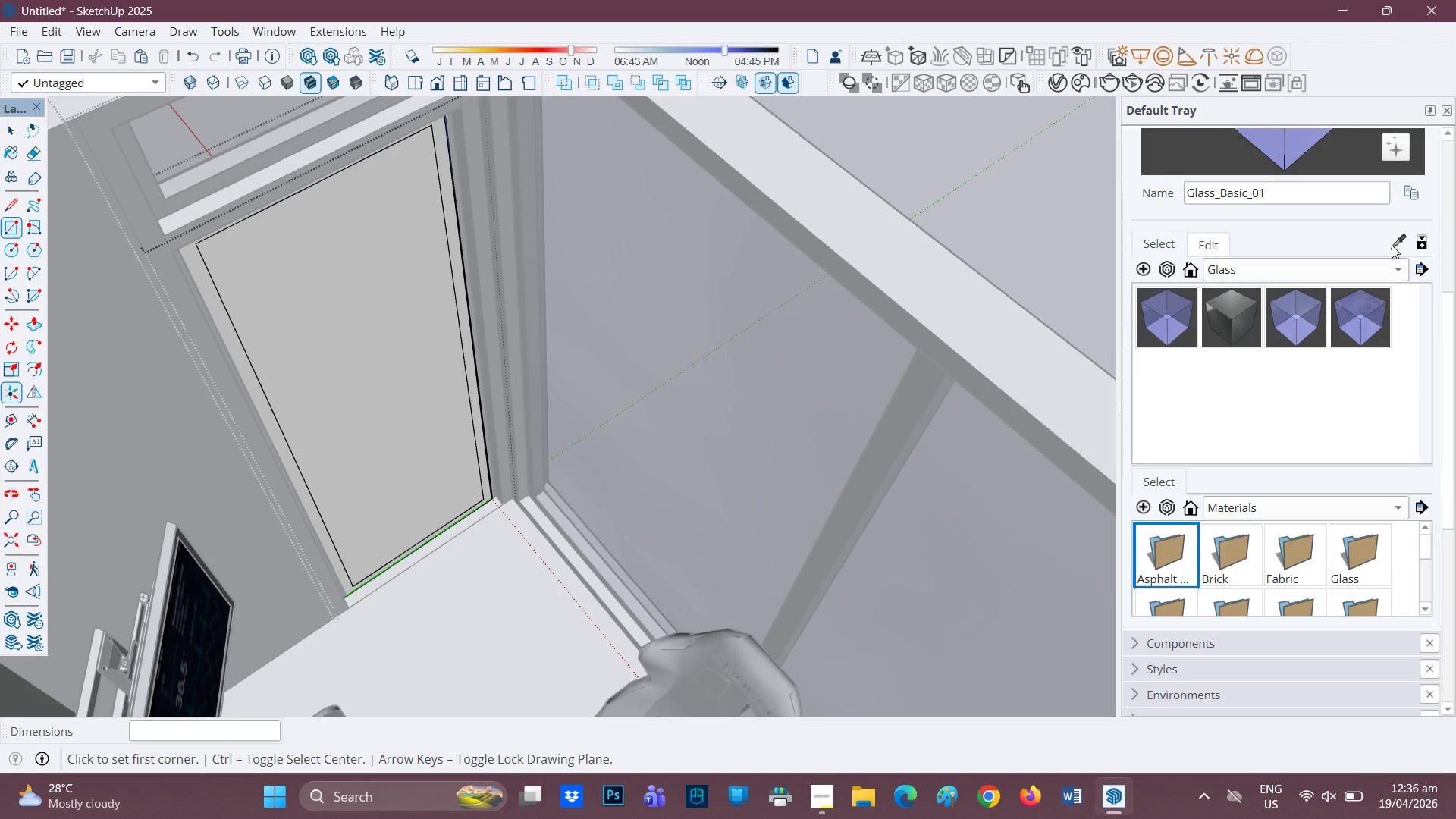 
left_click([1392, 243])
 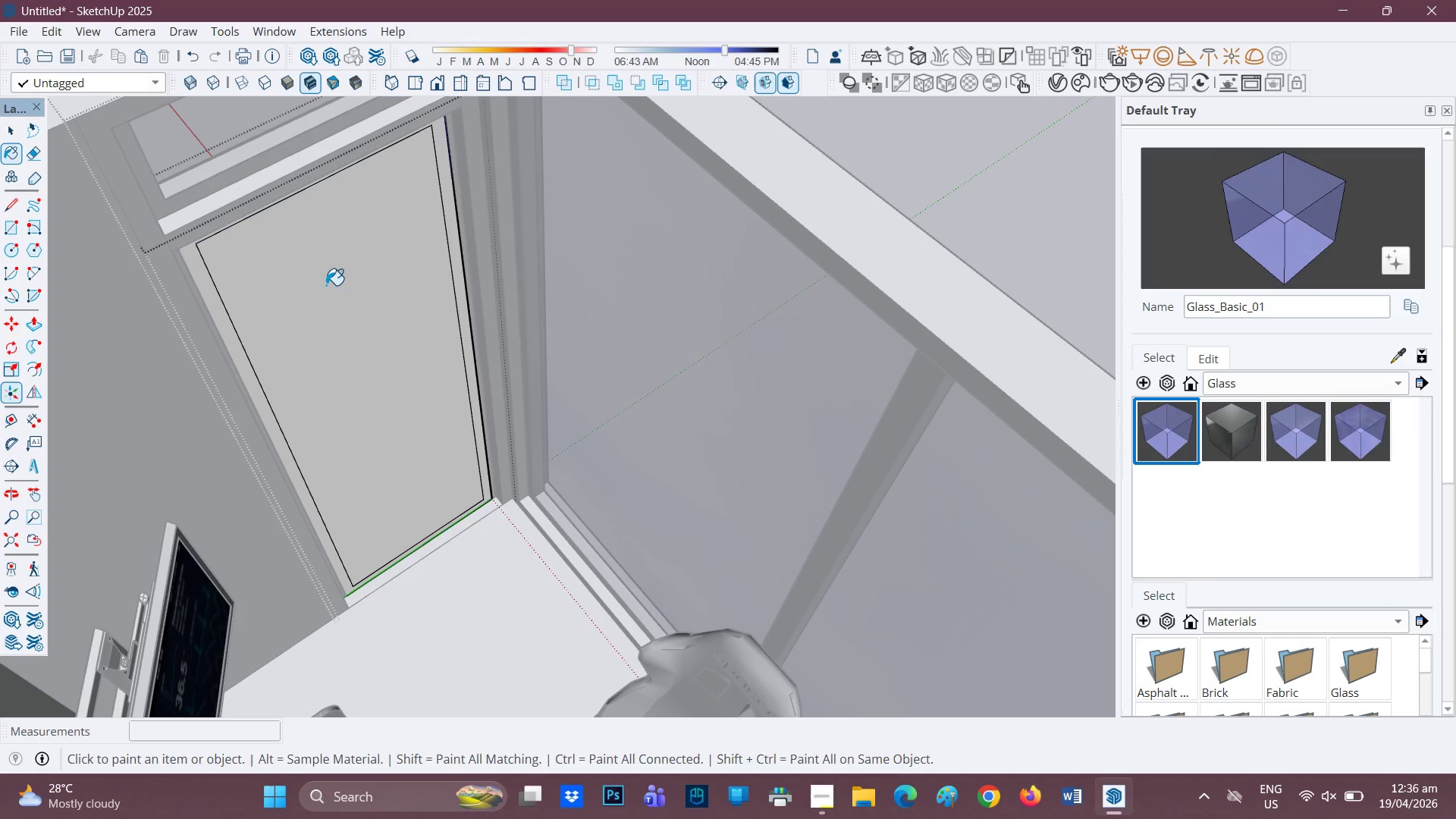 
scroll: coordinate [184, 311], scroll_direction: none, amount: 0.0
 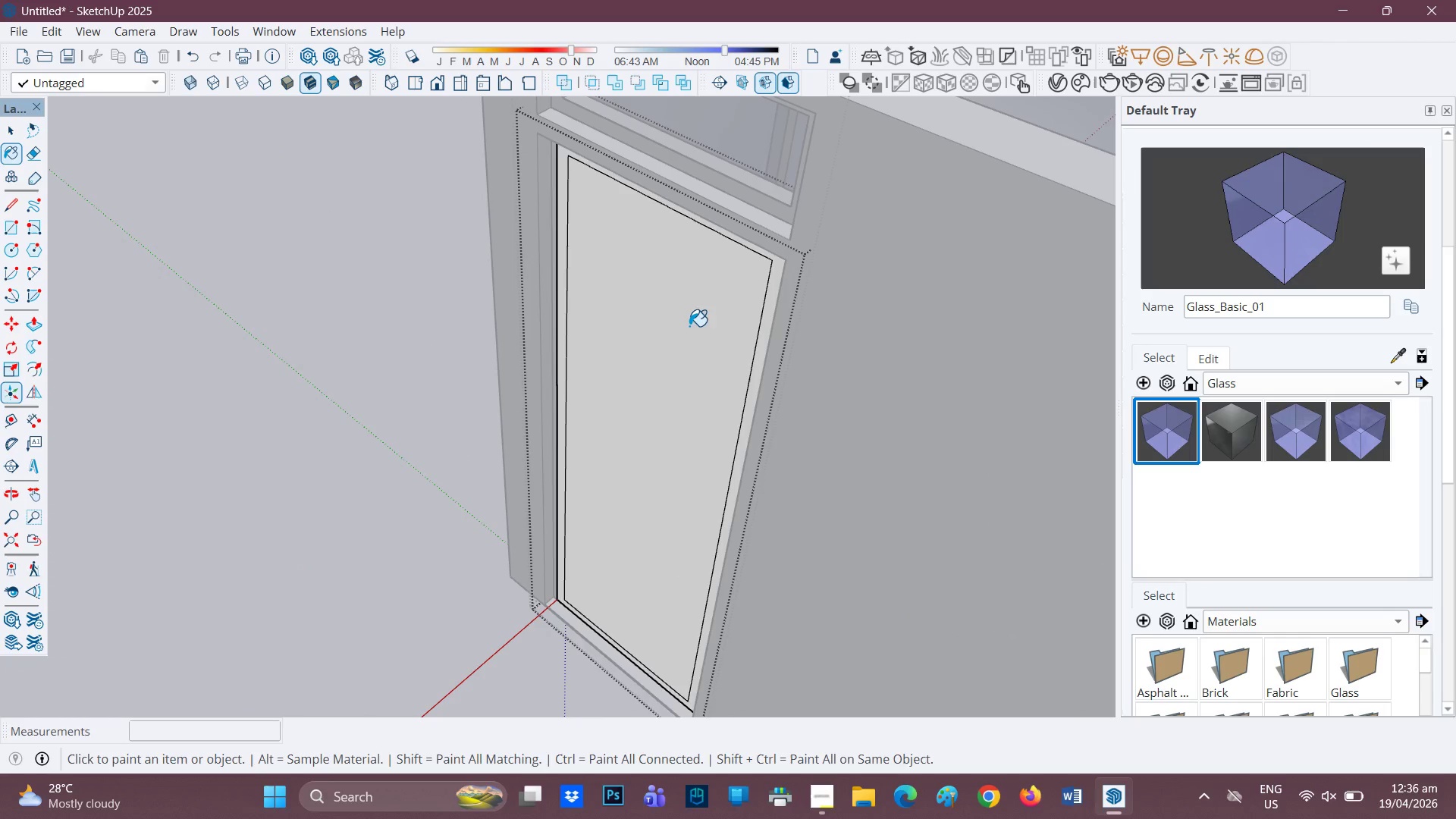 
scroll: coordinate [572, 364], scroll_direction: down, amount: 3.0
 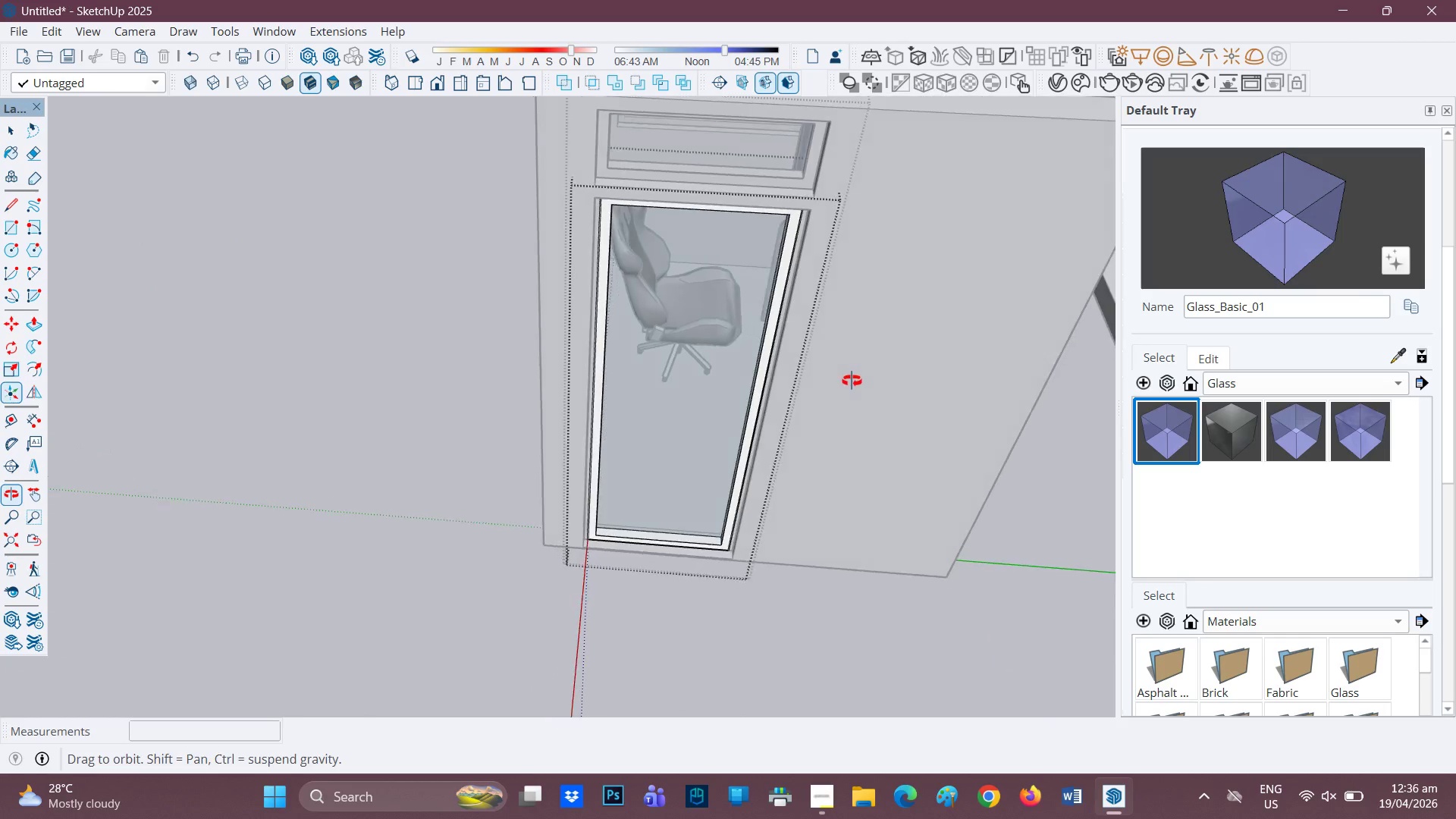 
key(Space)
 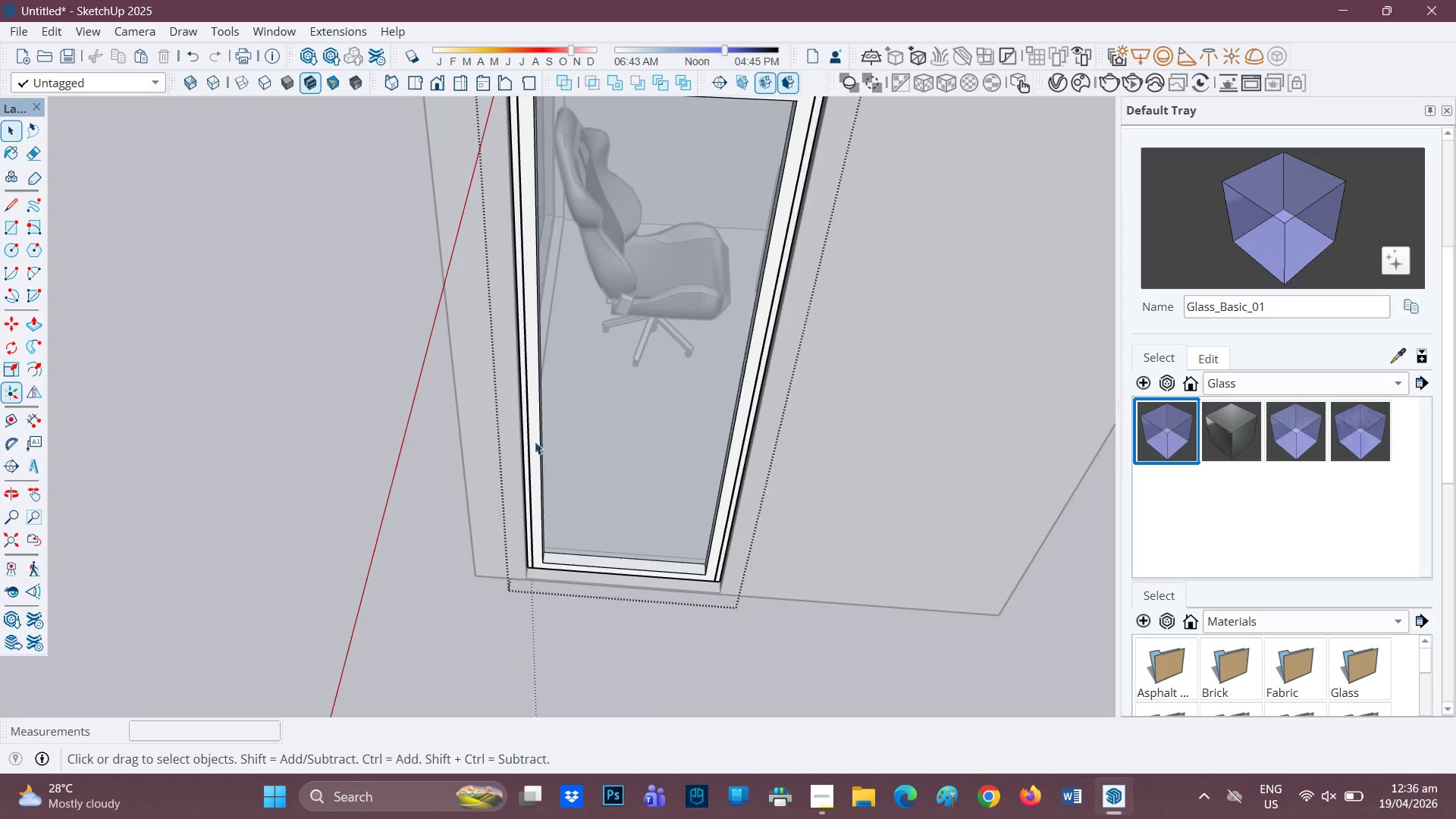 
scroll: coordinate [730, 476], scroll_direction: up, amount: 2.0
 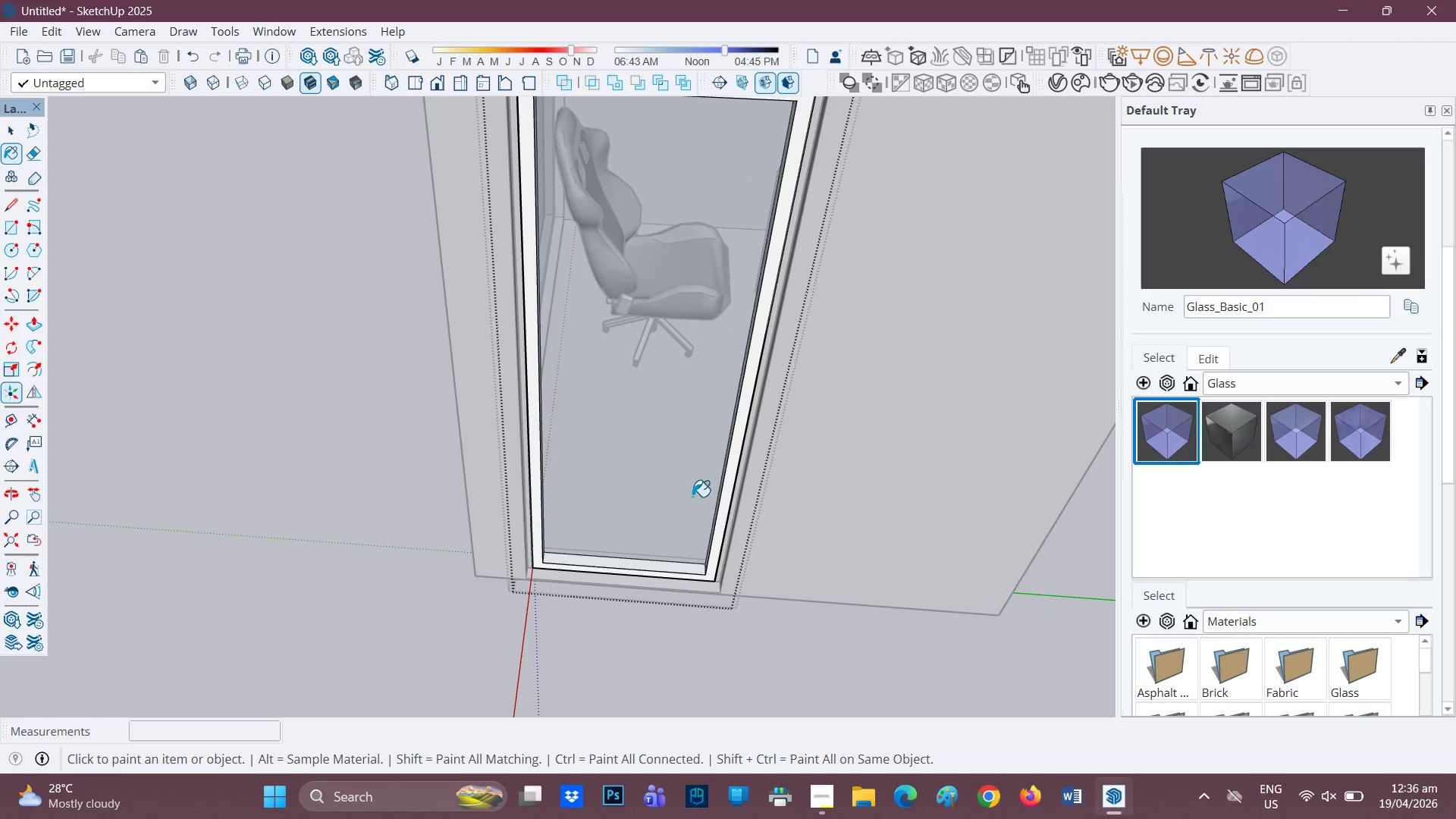 
scroll: coordinate [407, 265], scroll_direction: down, amount: 3.0
 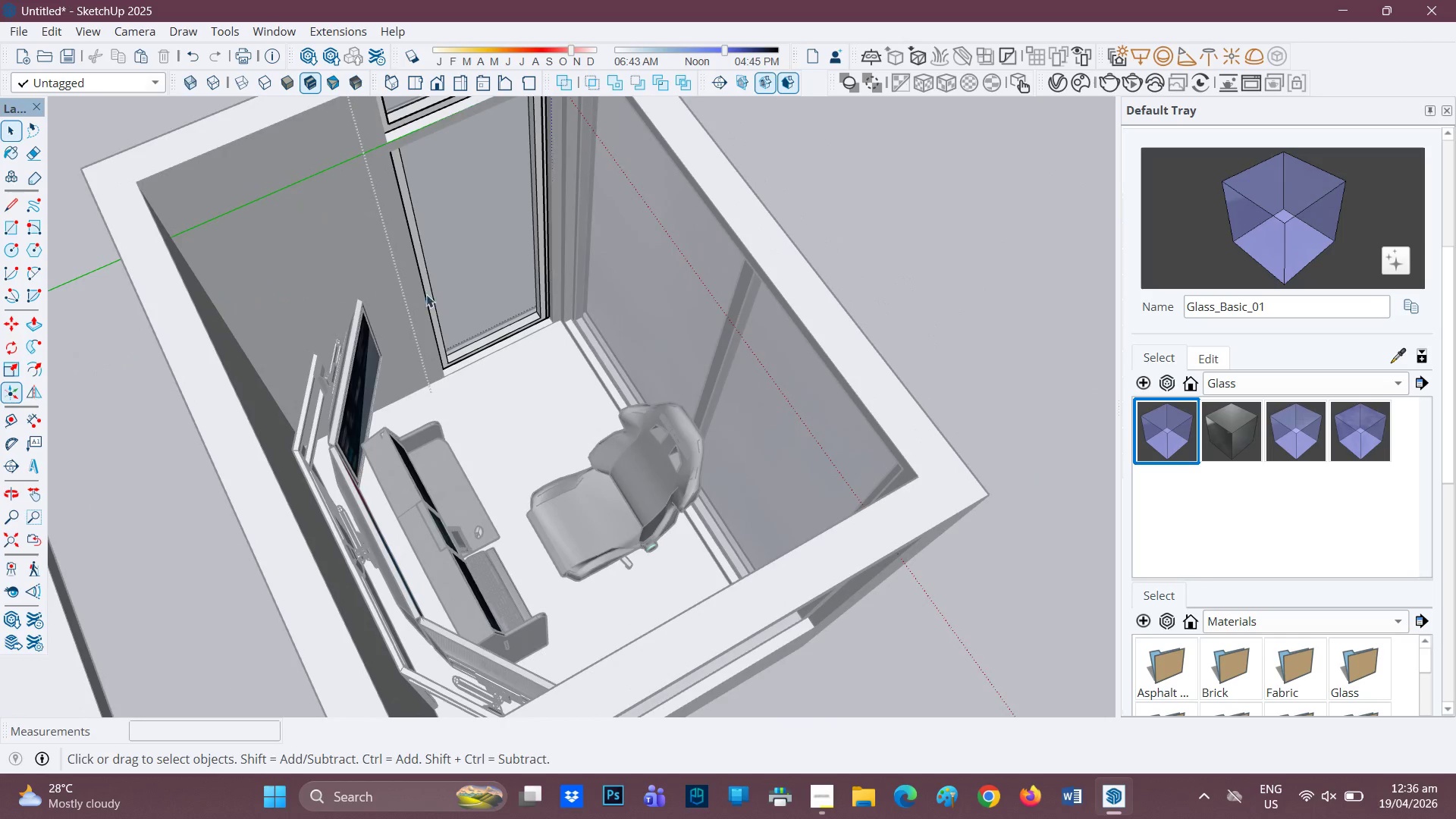 
key(H)
 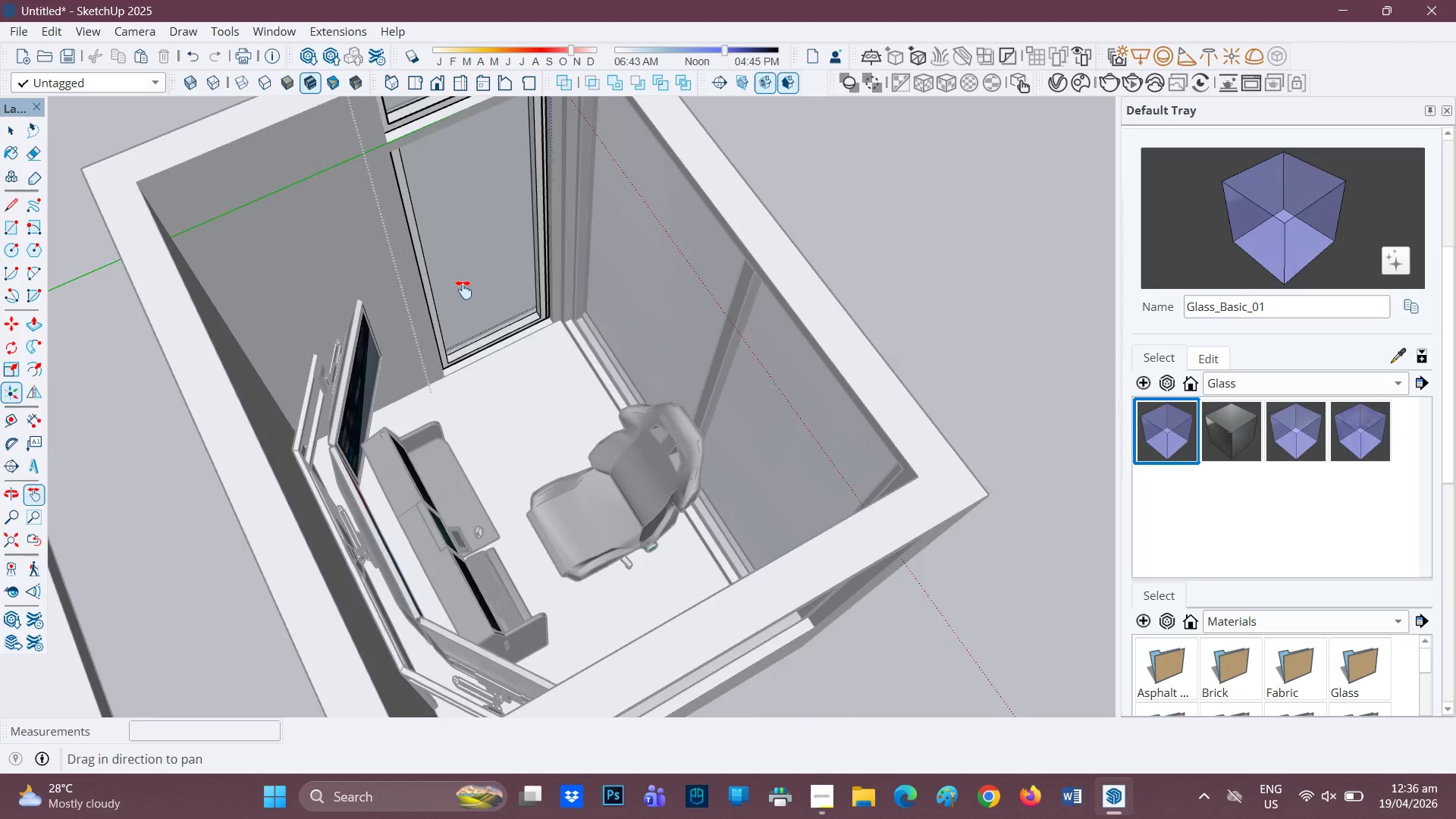 
left_click_drag(start_coordinate=[463, 271], to_coordinate=[403, 474])
 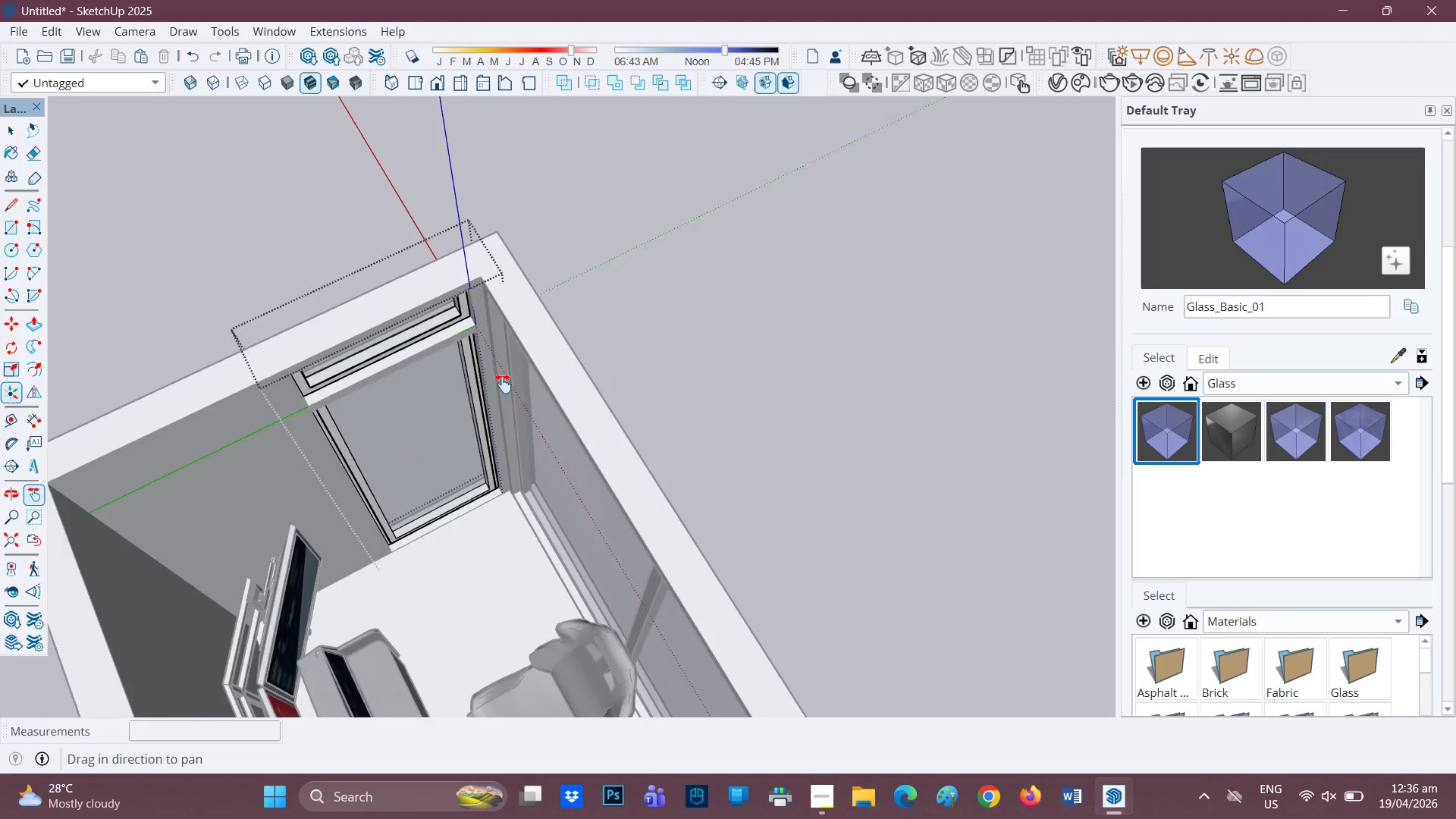 
scroll: coordinate [508, 365], scroll_direction: up, amount: 2.0
 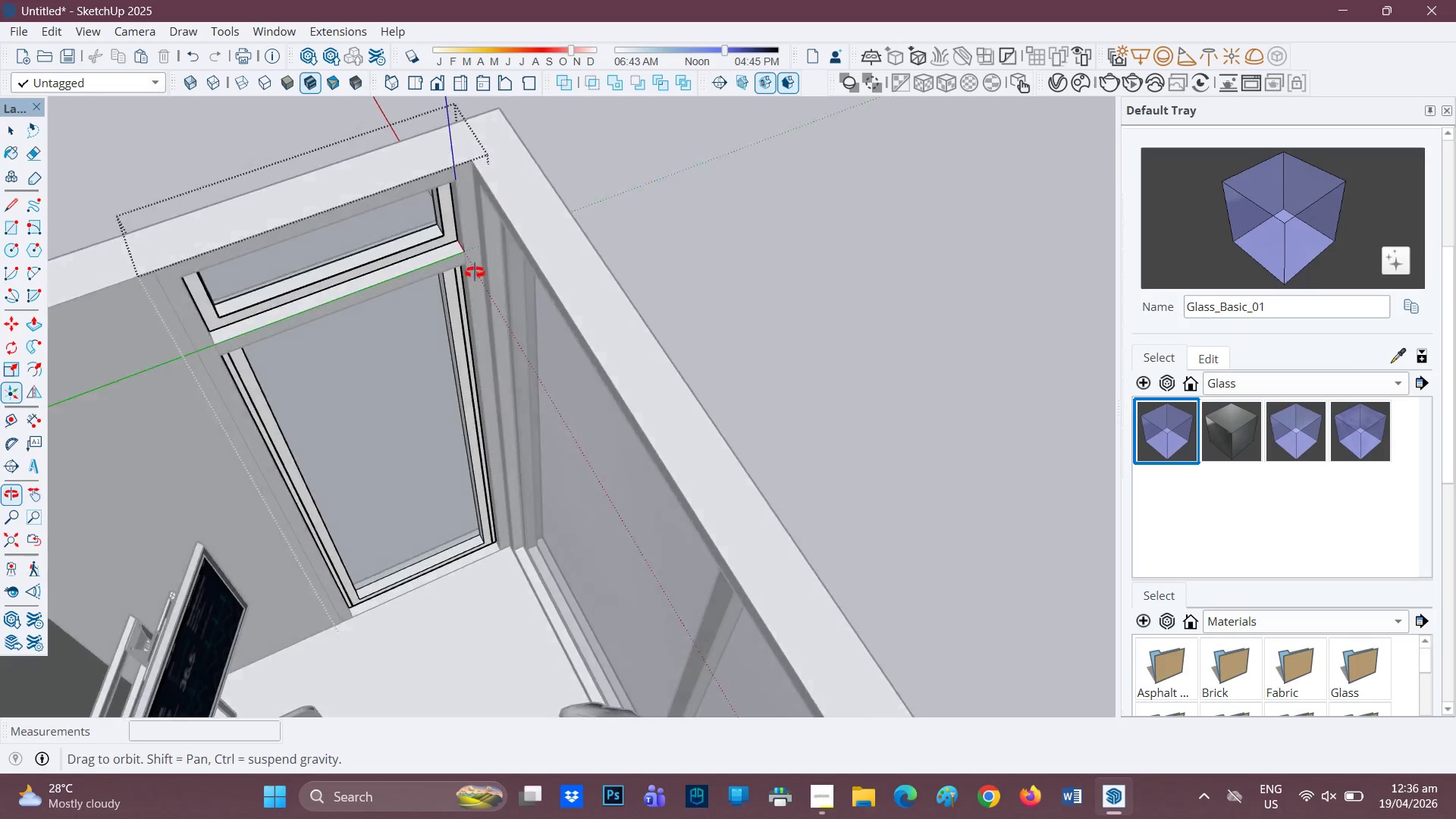 
key(Space)
 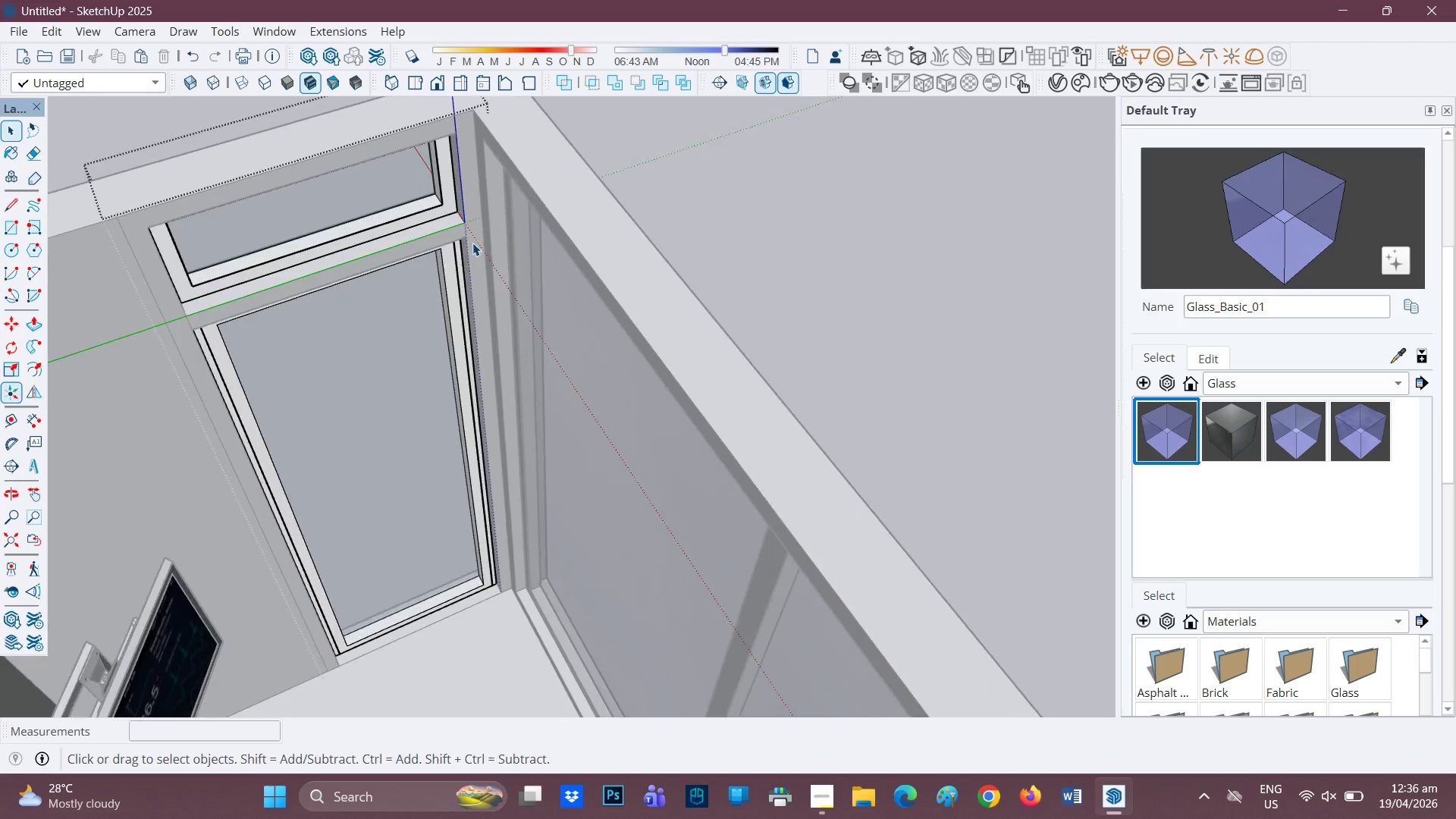 
scroll: coordinate [443, 304], scroll_direction: up, amount: 2.0
 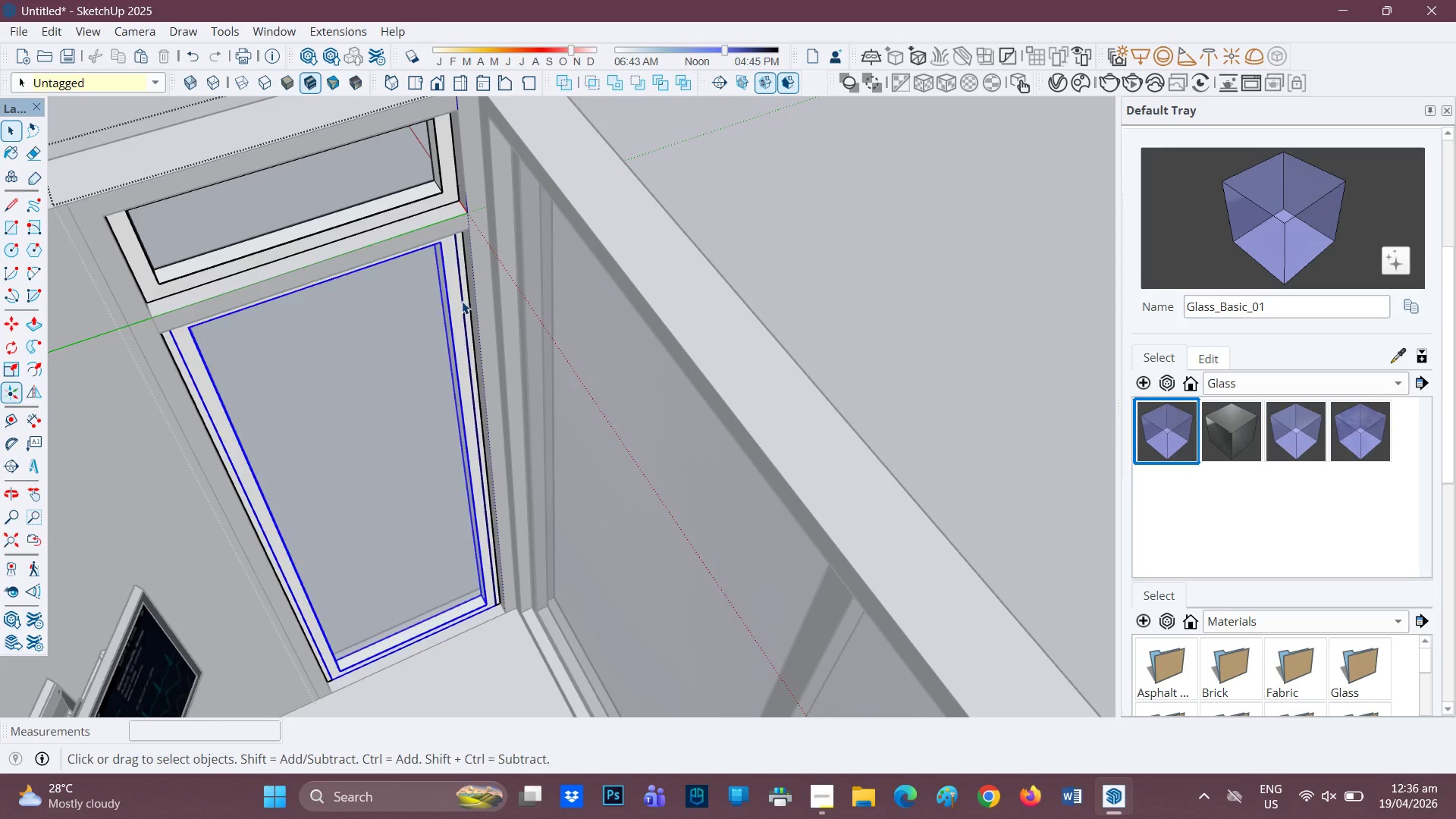 
left_click([466, 278])
 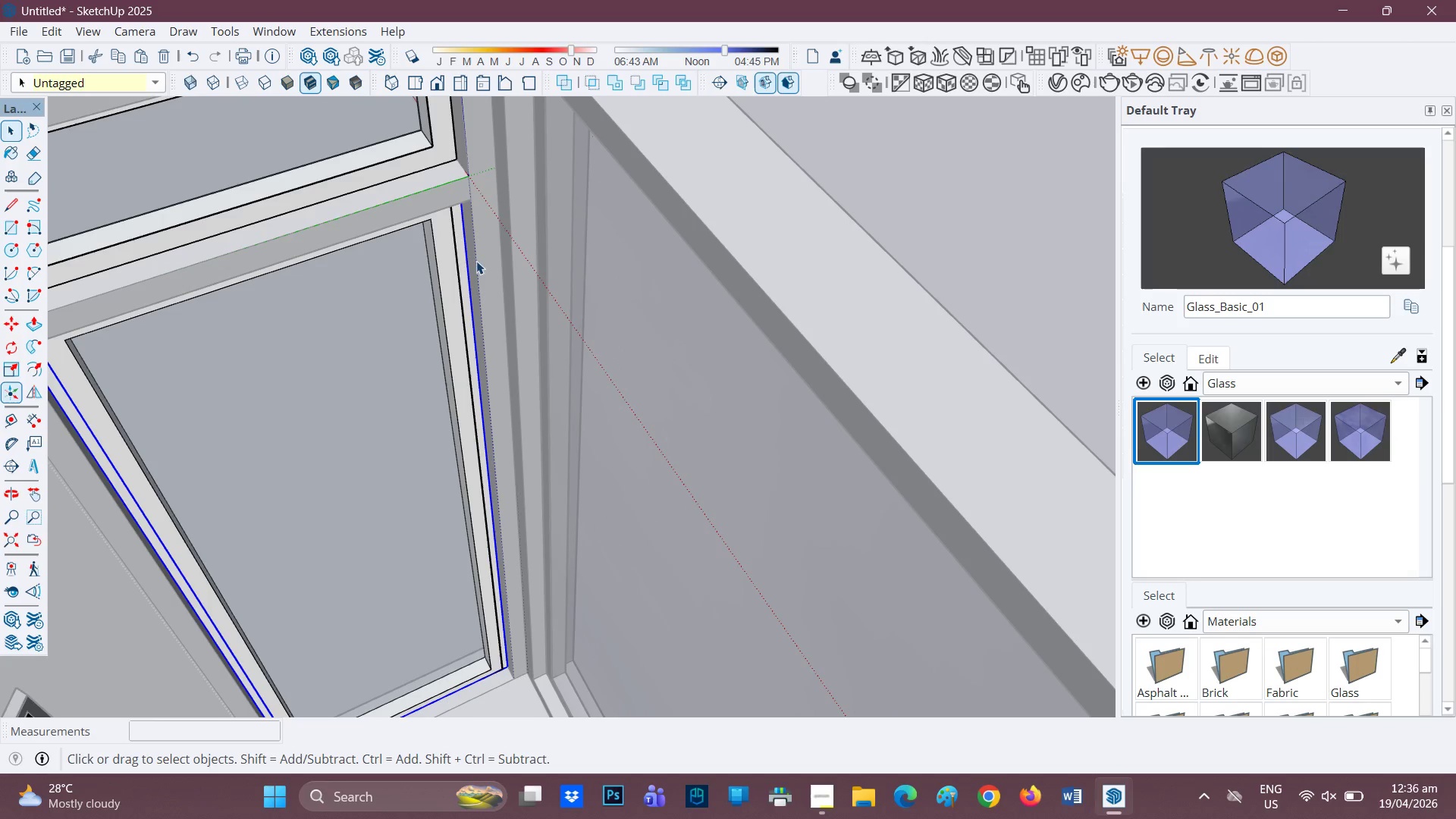 
scroll: coordinate [465, 293], scroll_direction: up, amount: 3.0
 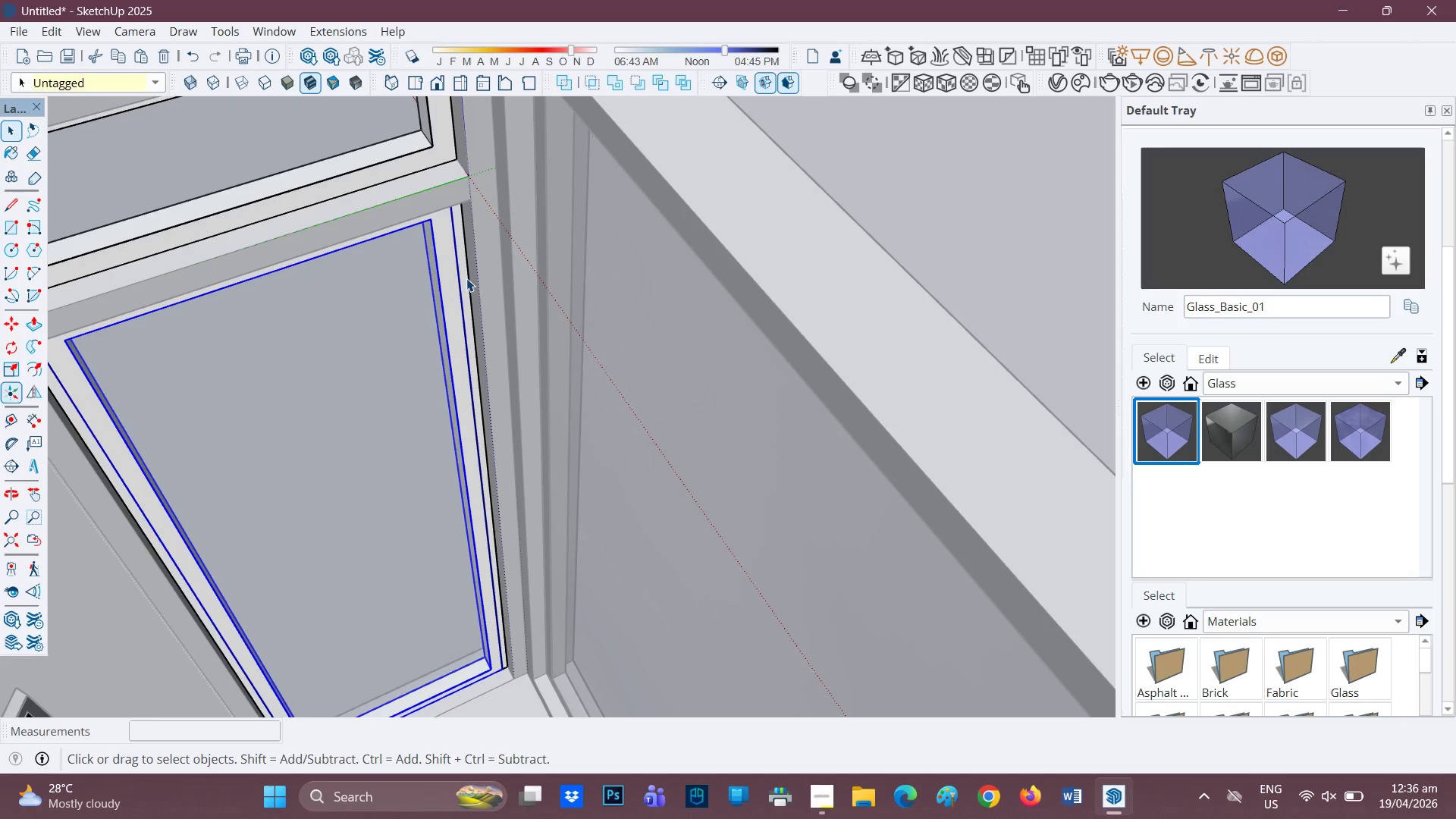 
left_click([464, 256])
 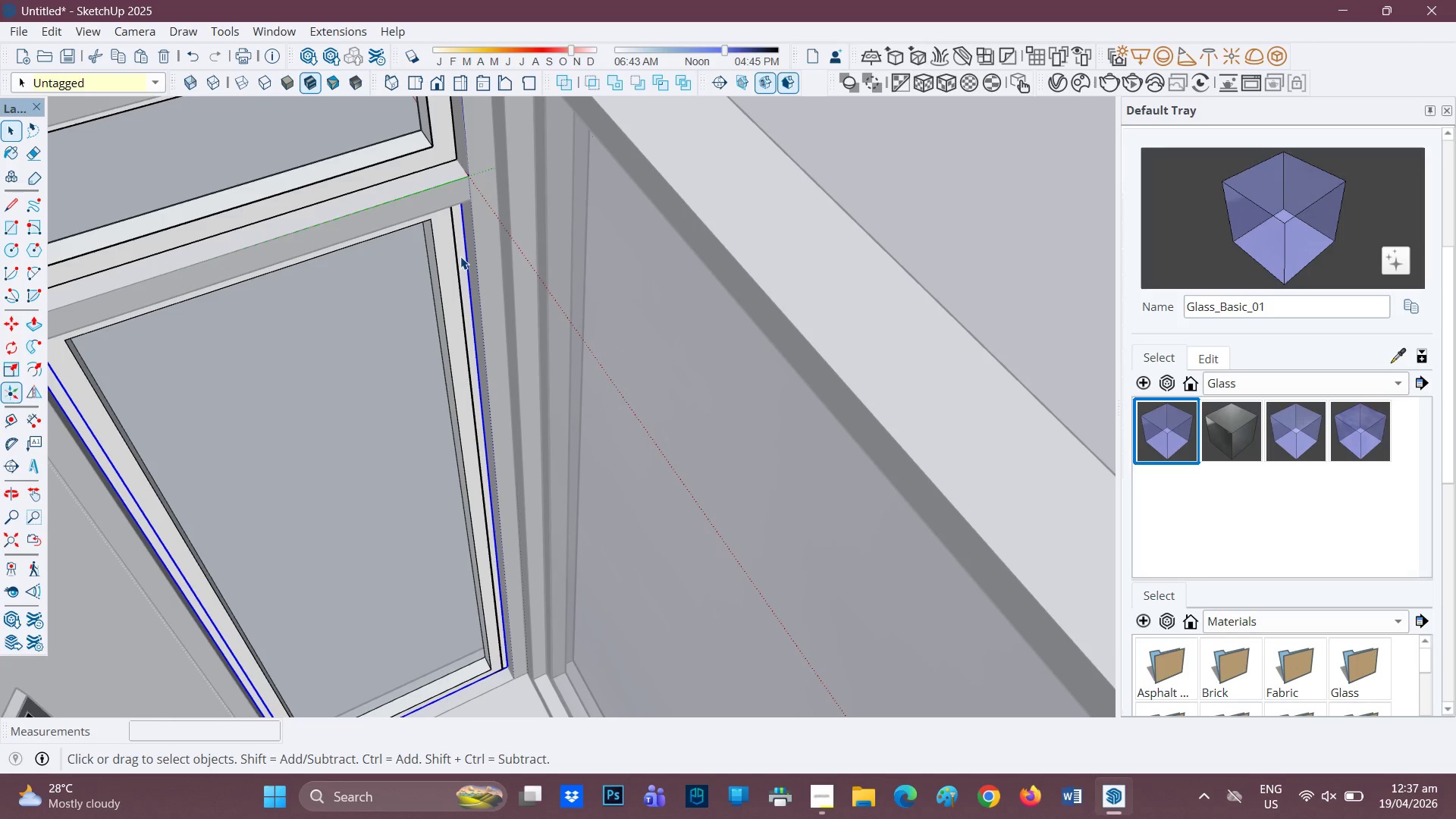 
left_click([460, 256])
 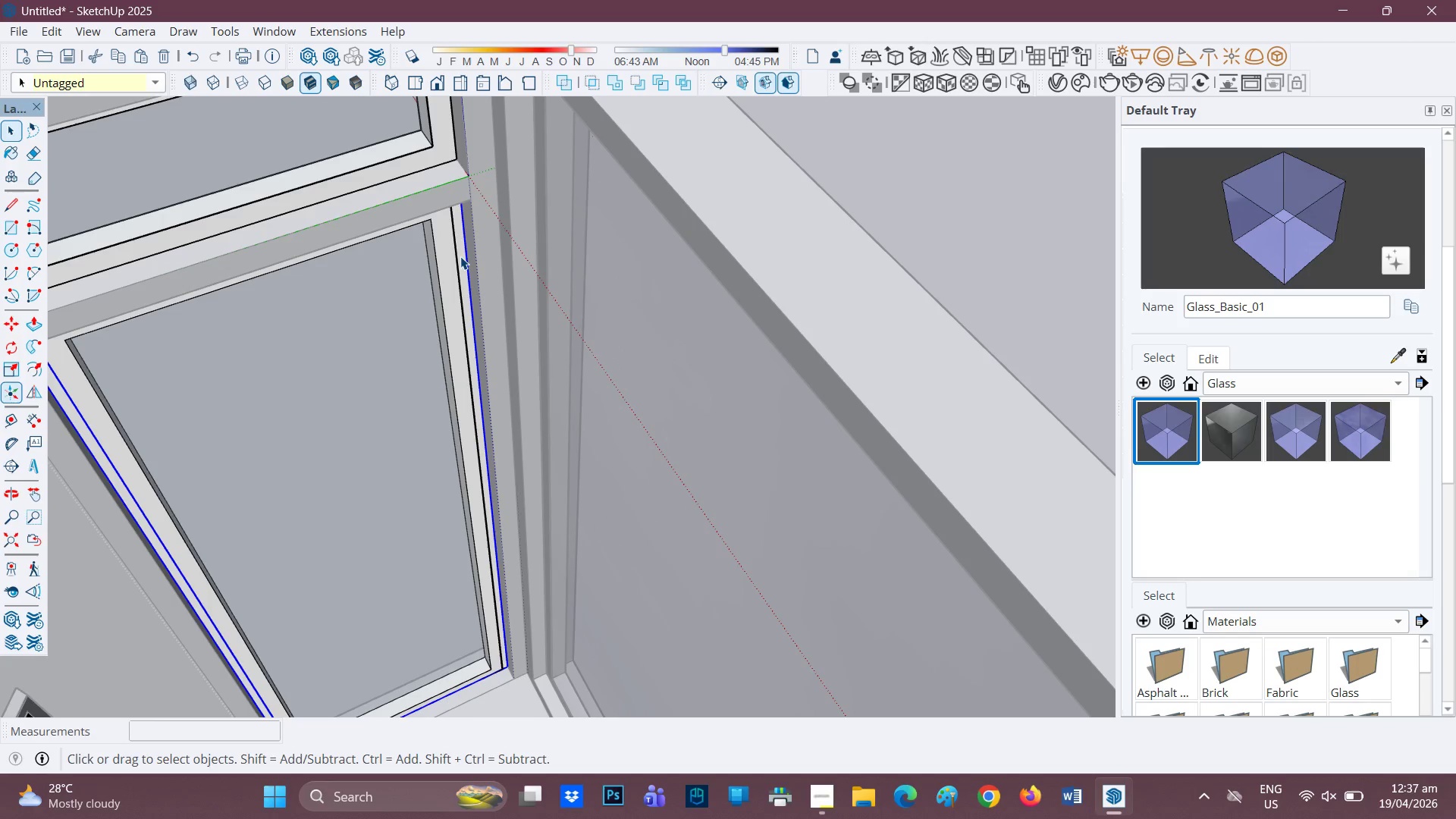 
double_click([460, 256])
 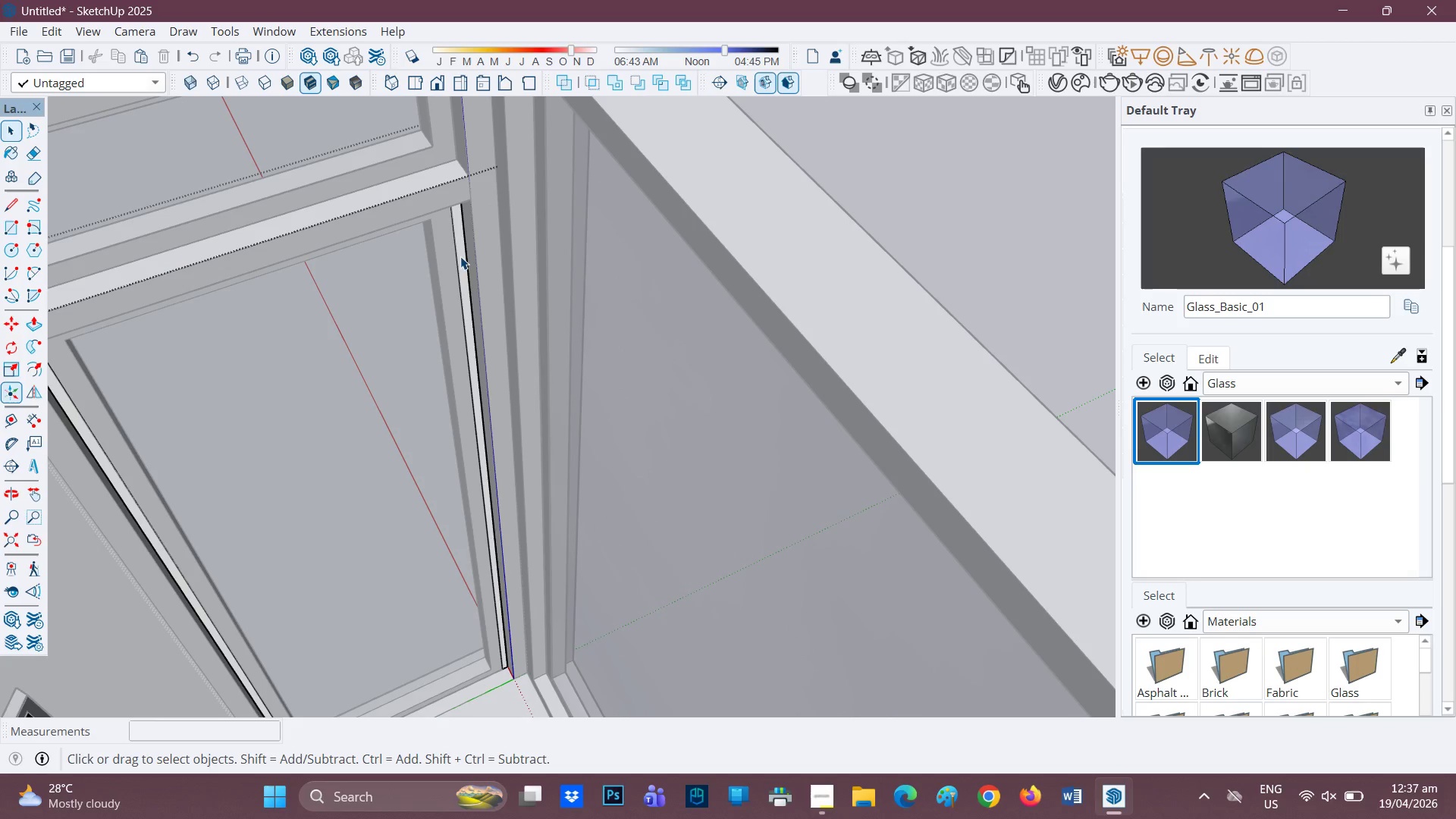 
left_click_drag(start_coordinate=[460, 256], to_coordinate=[455, 257])
 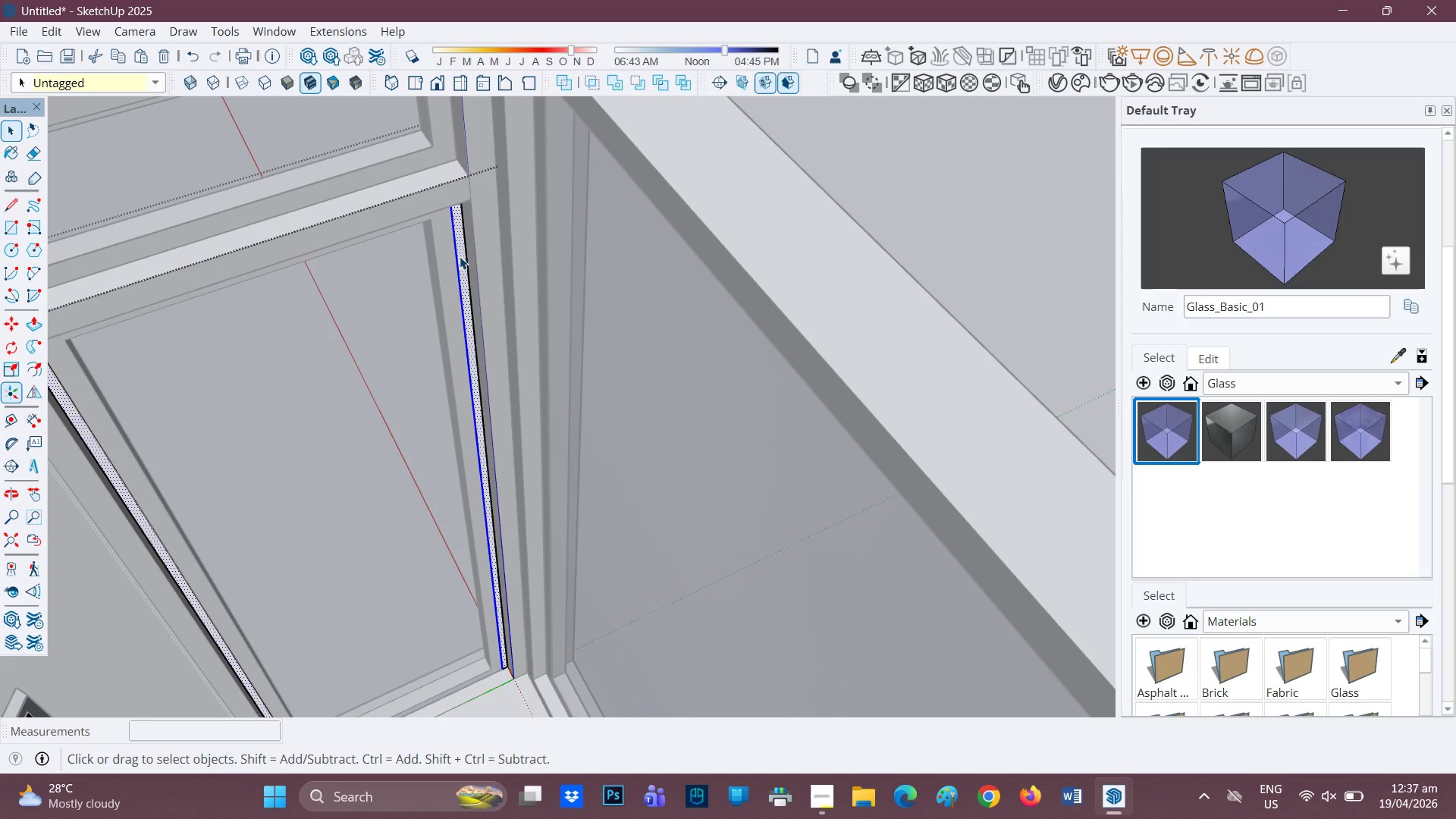 
left_click([461, 256])
 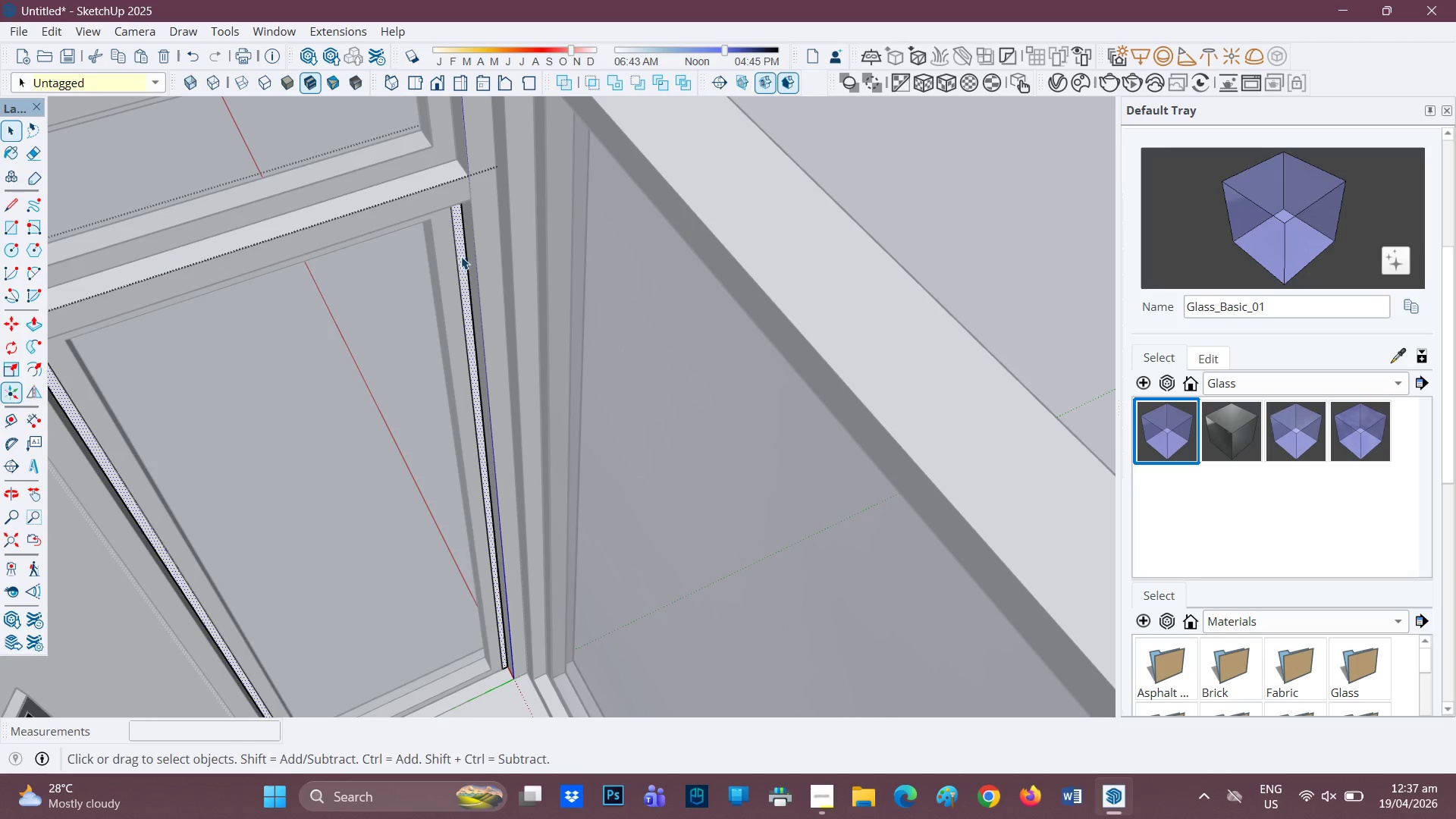 
key(P)
 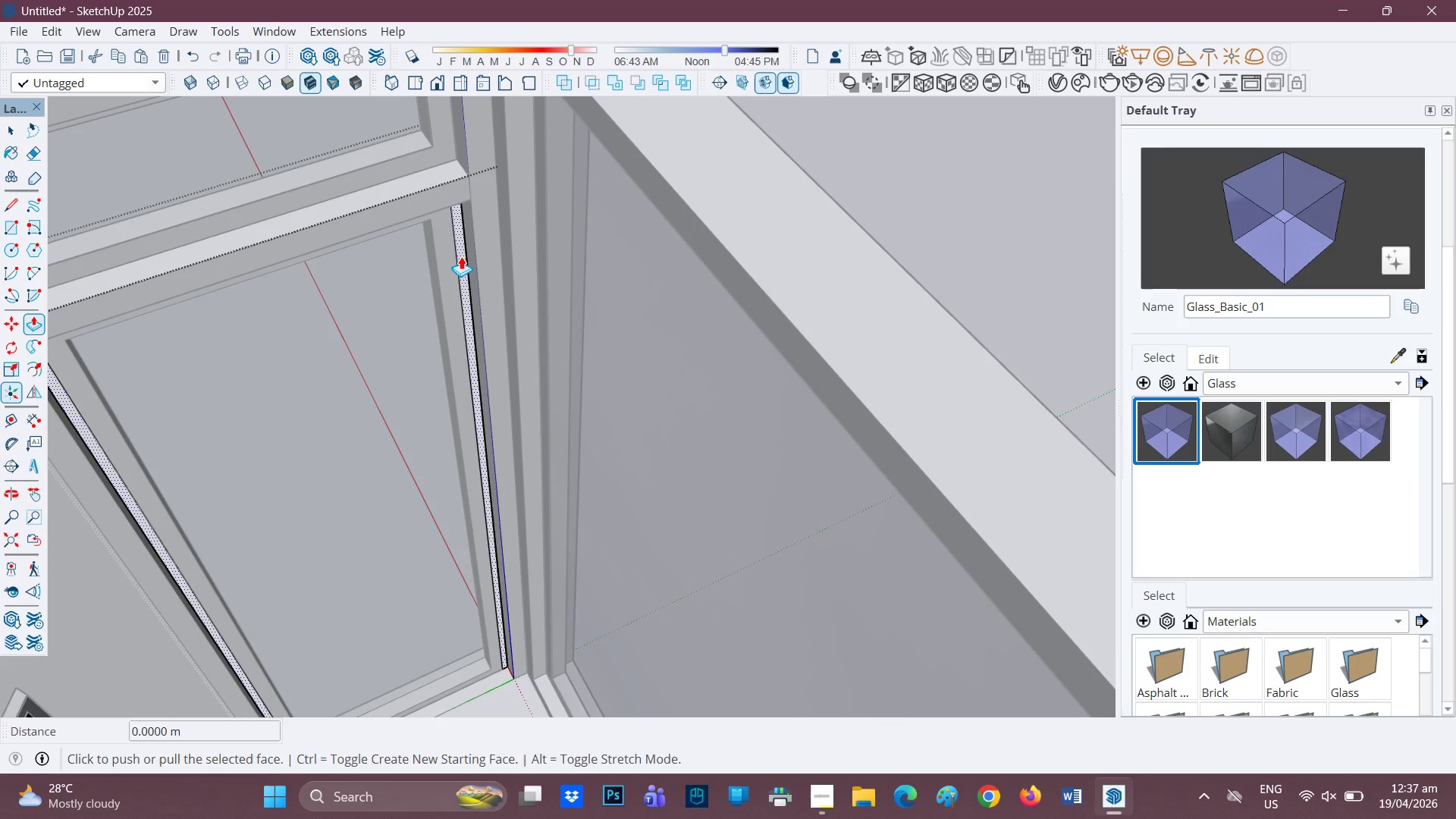 
left_click([461, 256])
 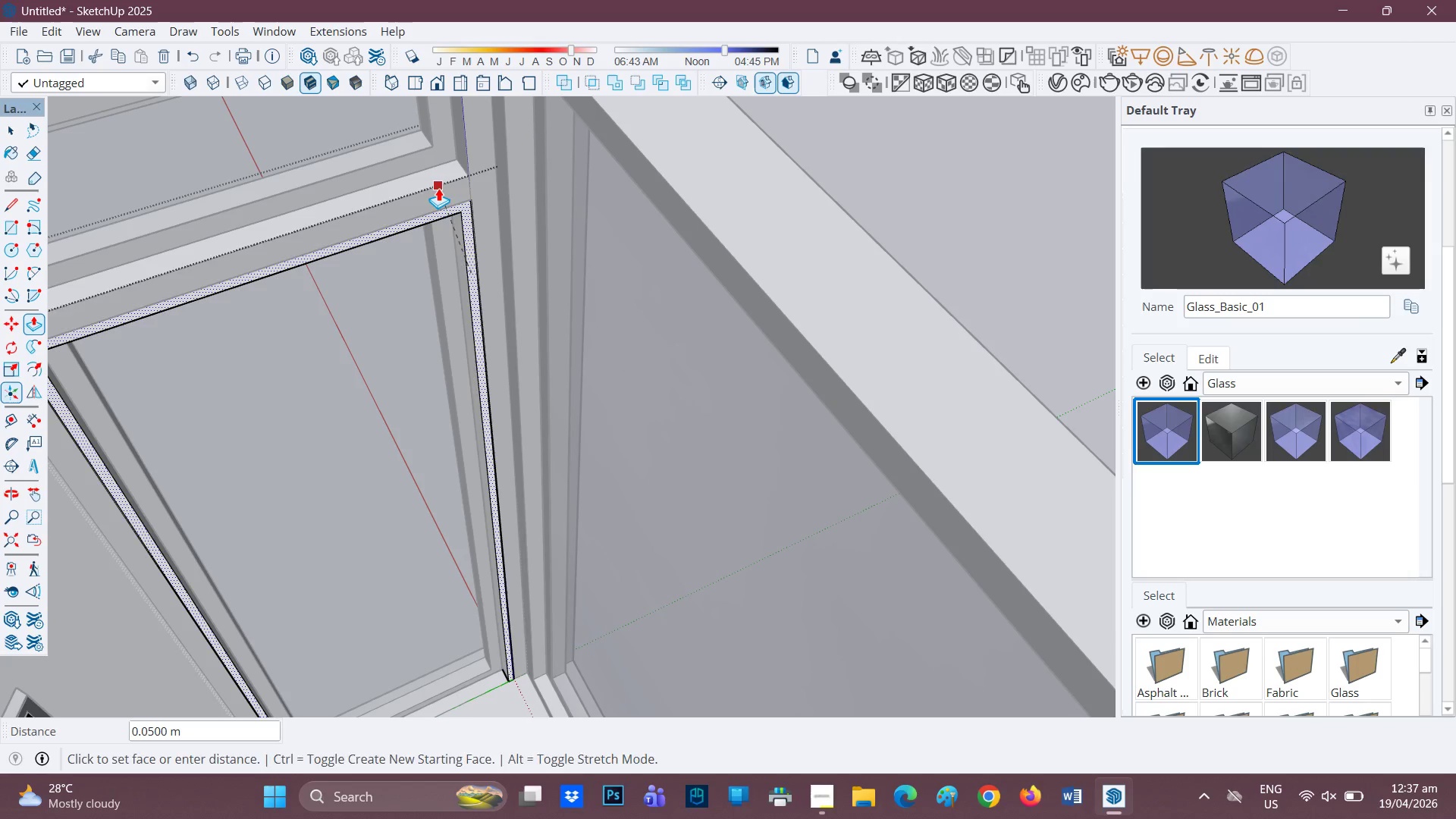 
key(Space)
 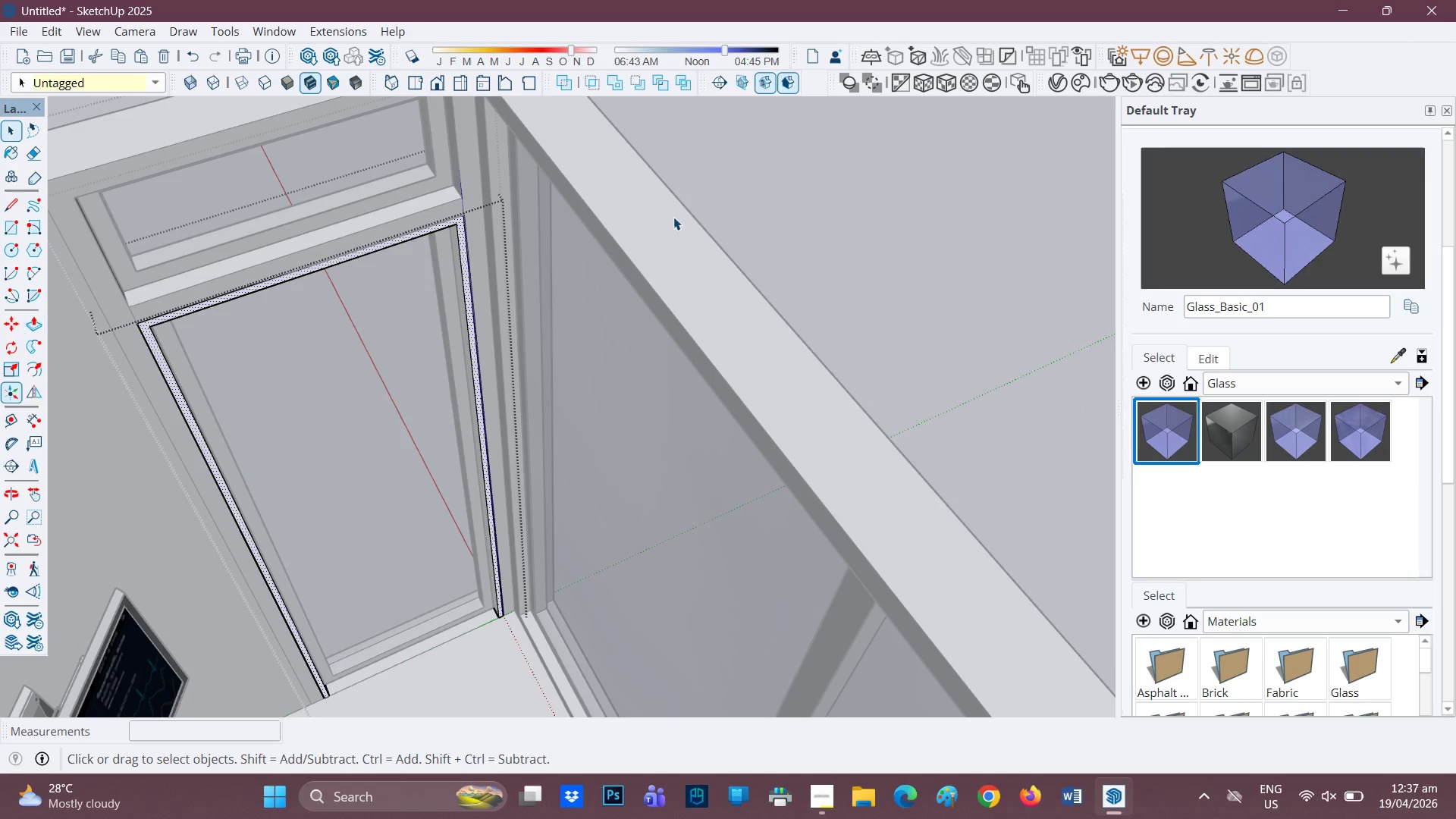 
scroll: coordinate [444, 268], scroll_direction: down, amount: 2.0
 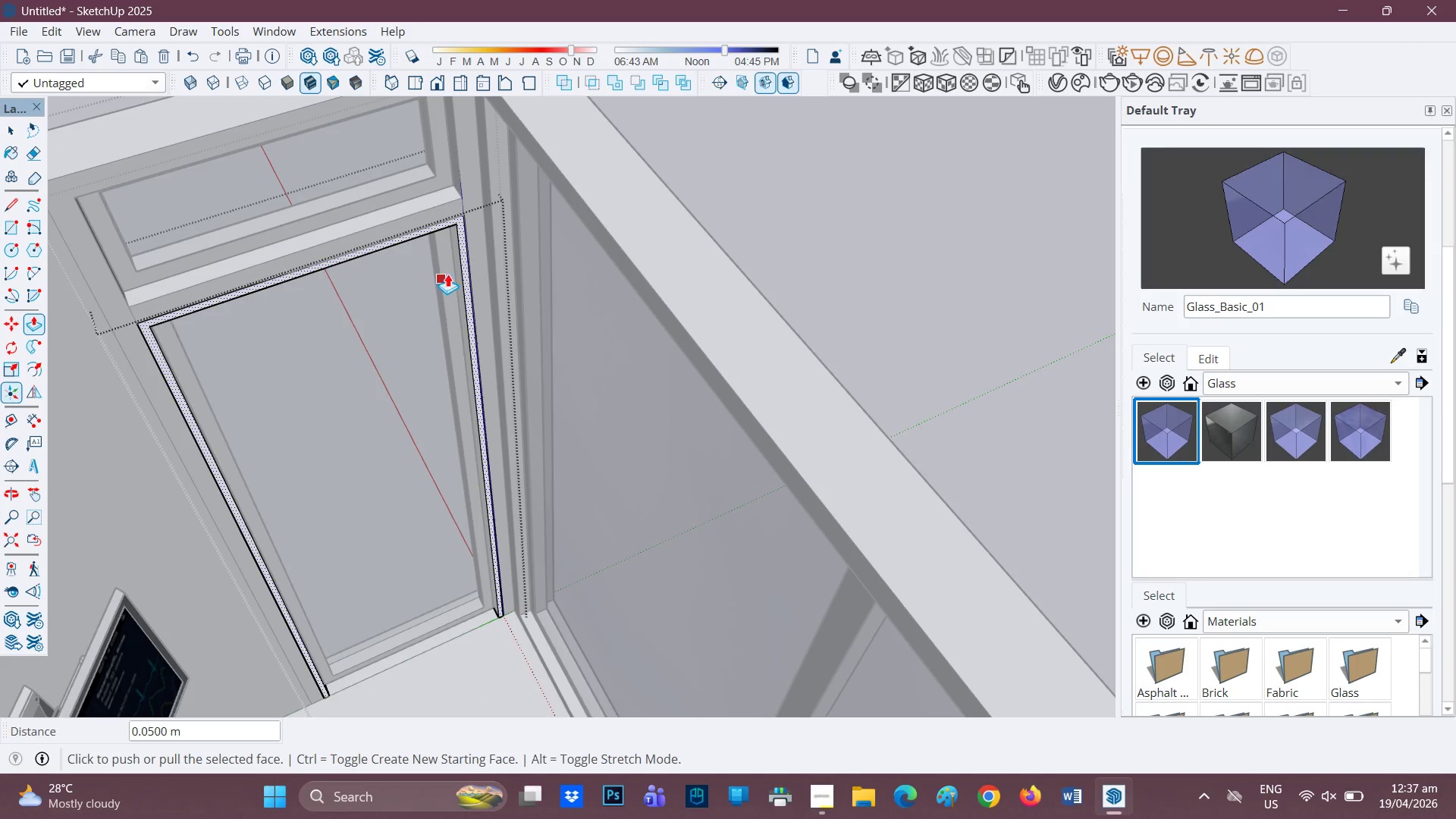 
left_click([673, 217])
 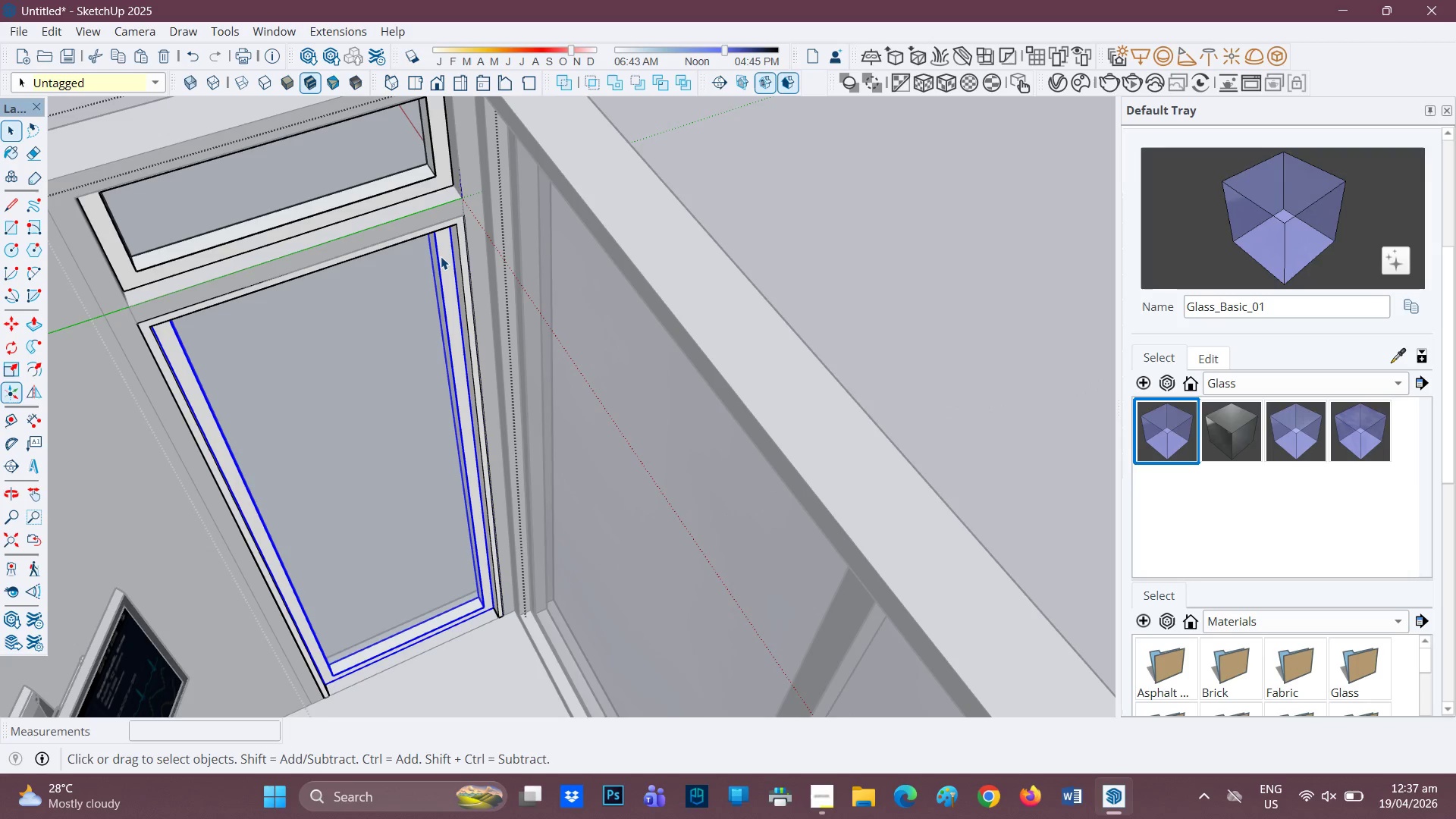 
key(M)
 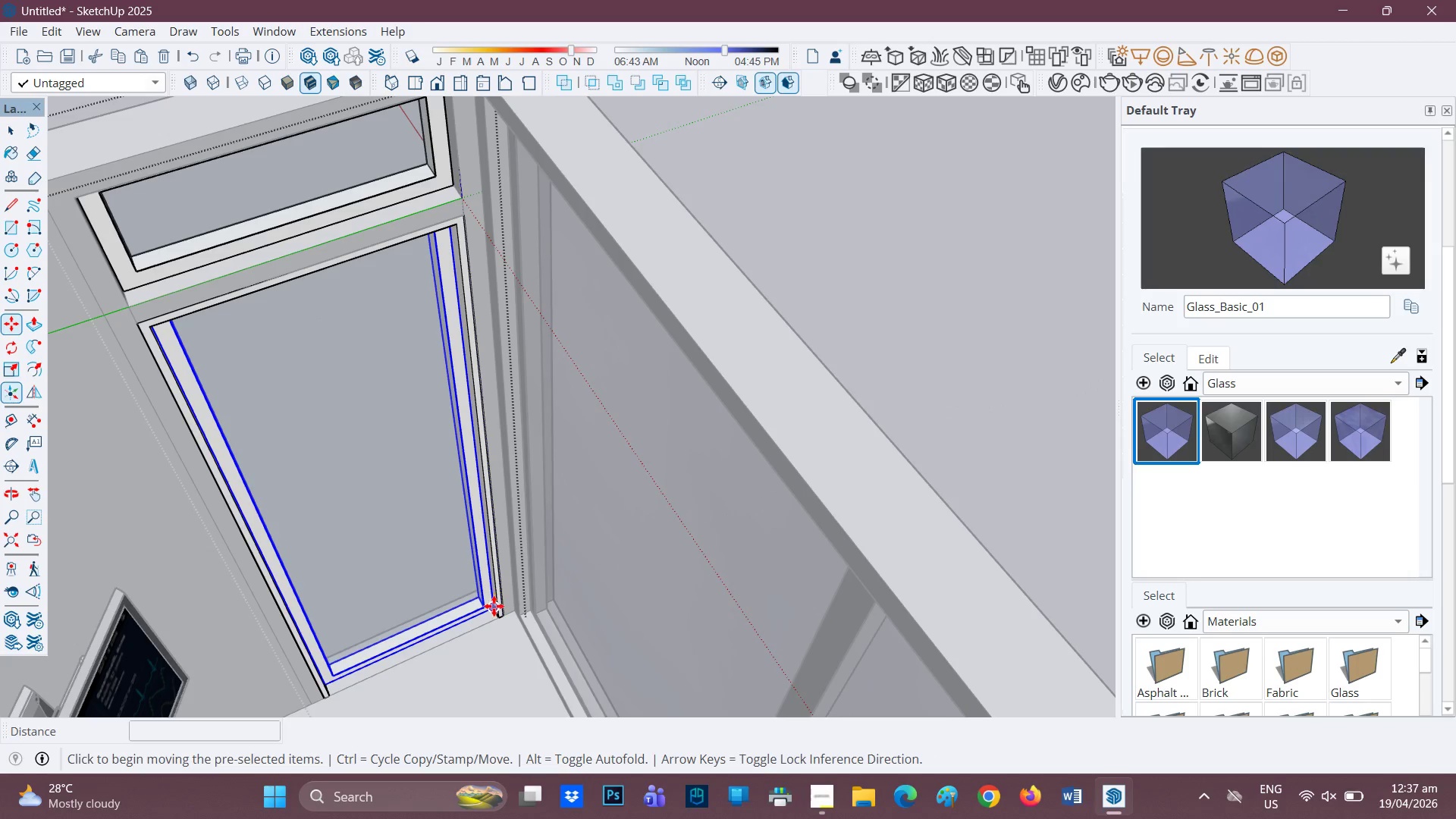 
left_click([494, 607])
 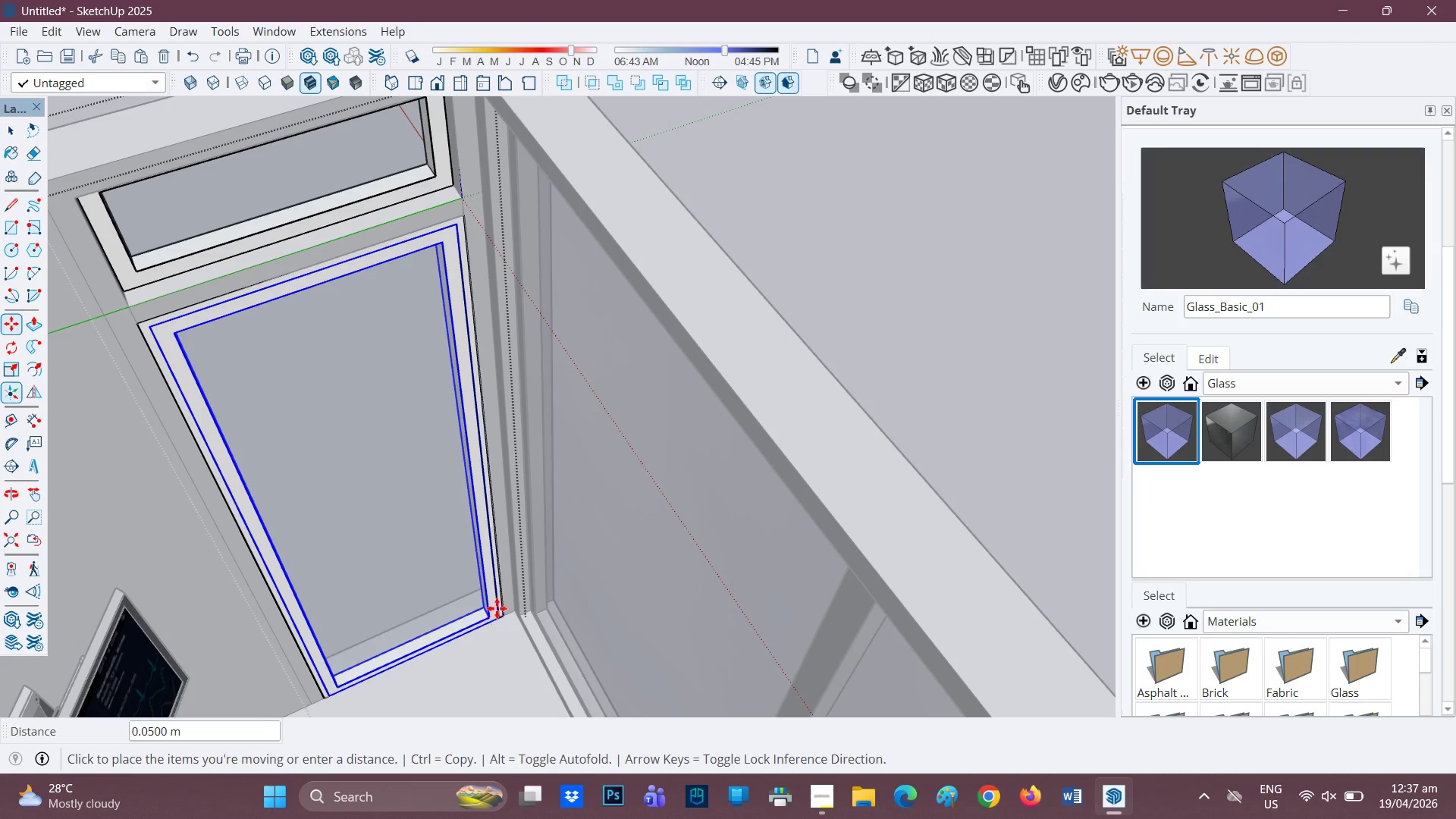 
scroll: coordinate [465, 504], scroll_direction: down, amount: 3.0
 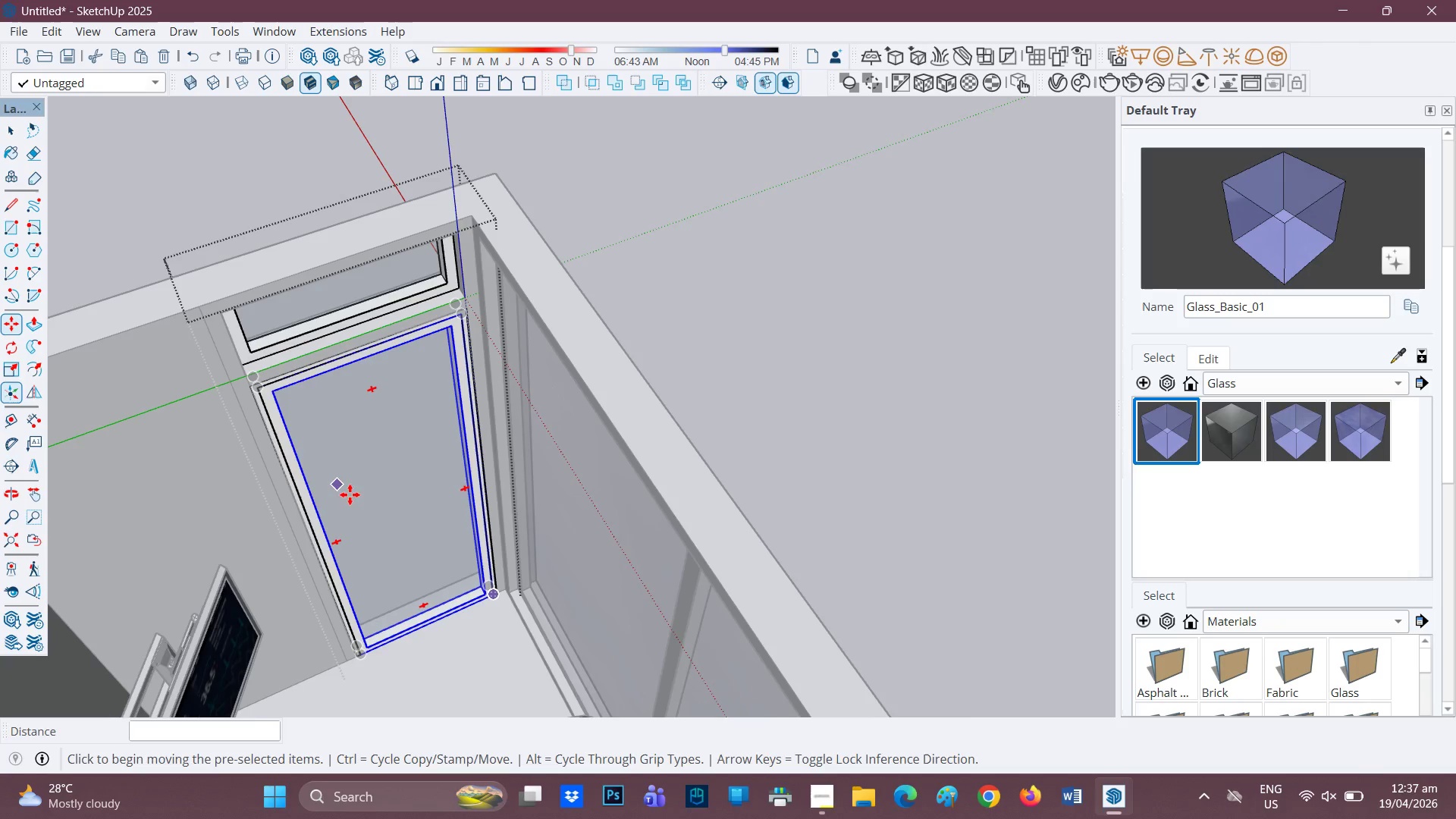 
scroll: coordinate [525, 613], scroll_direction: up, amount: 4.0
 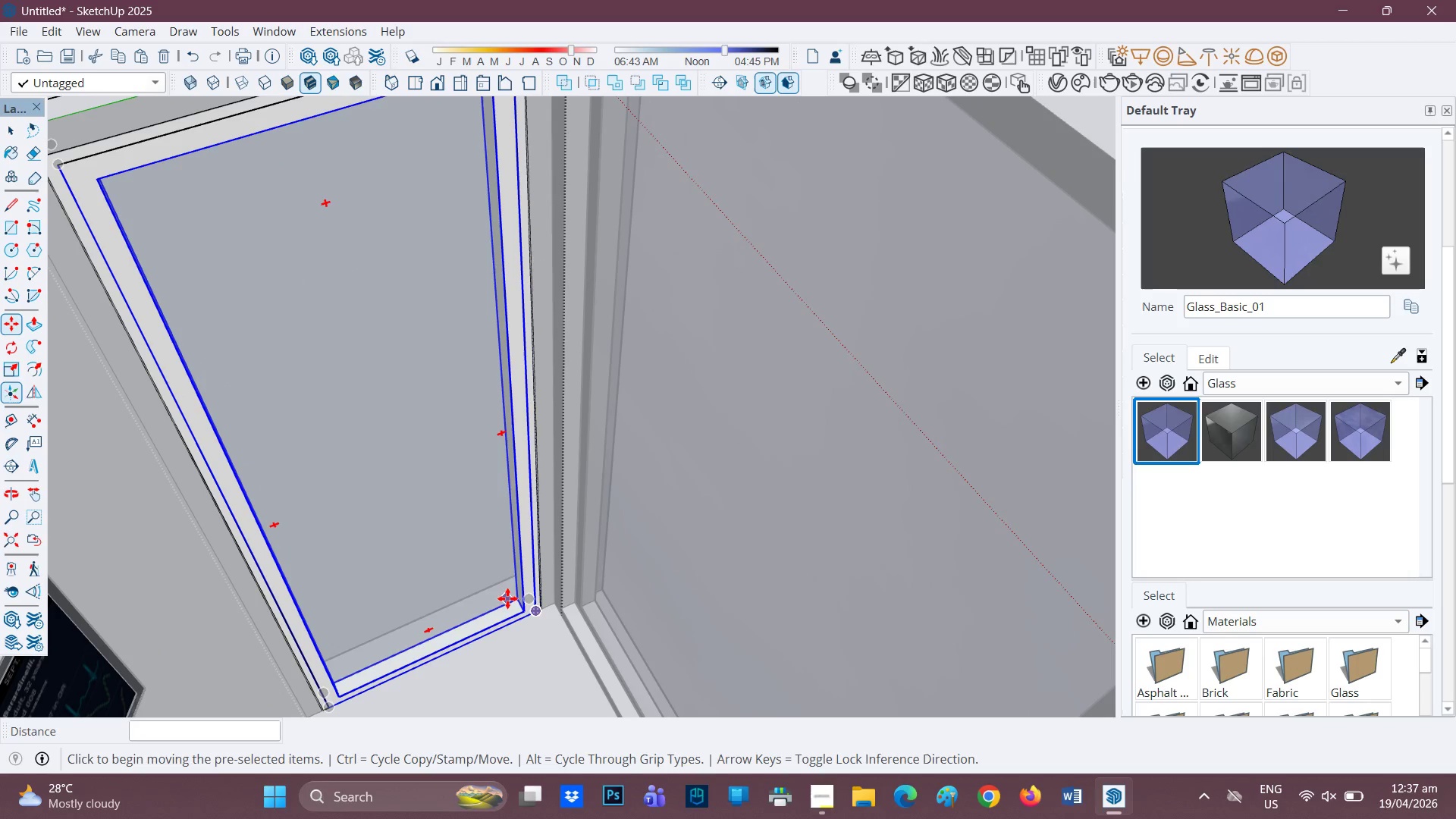 
scroll: coordinate [378, 582], scroll_direction: down, amount: 1.0
 